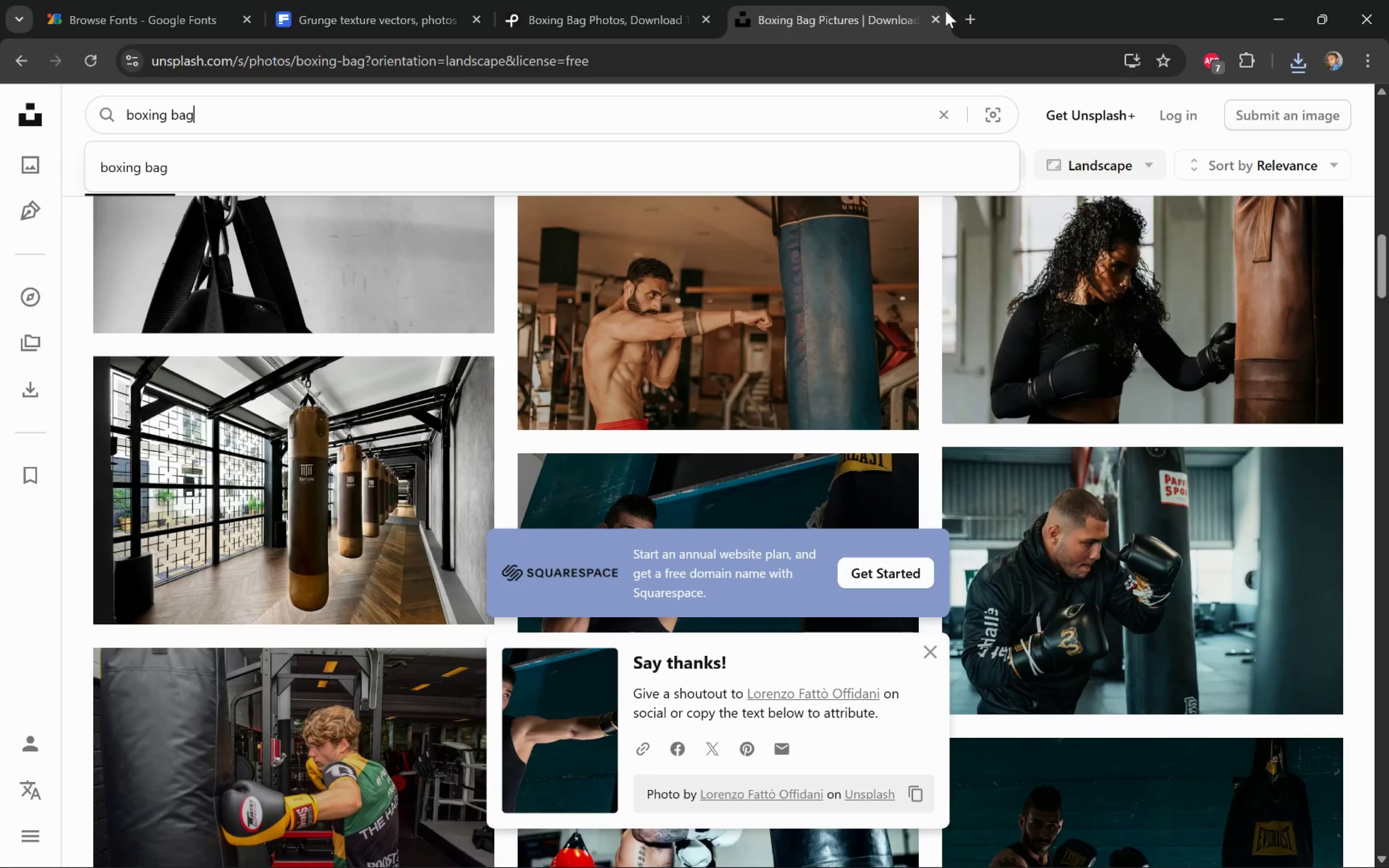 
left_click([965, 20])
 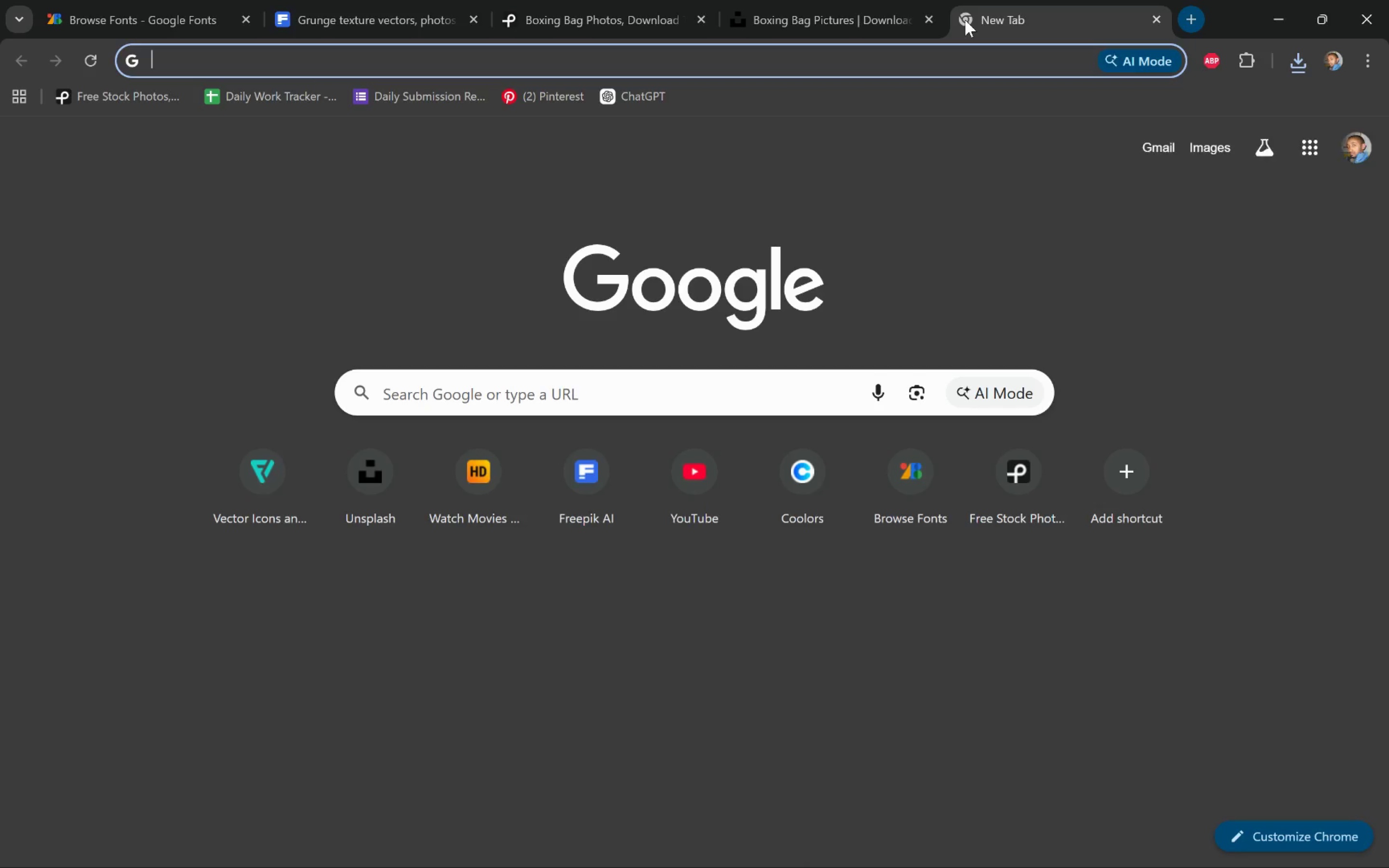 
type(boxing cross)
 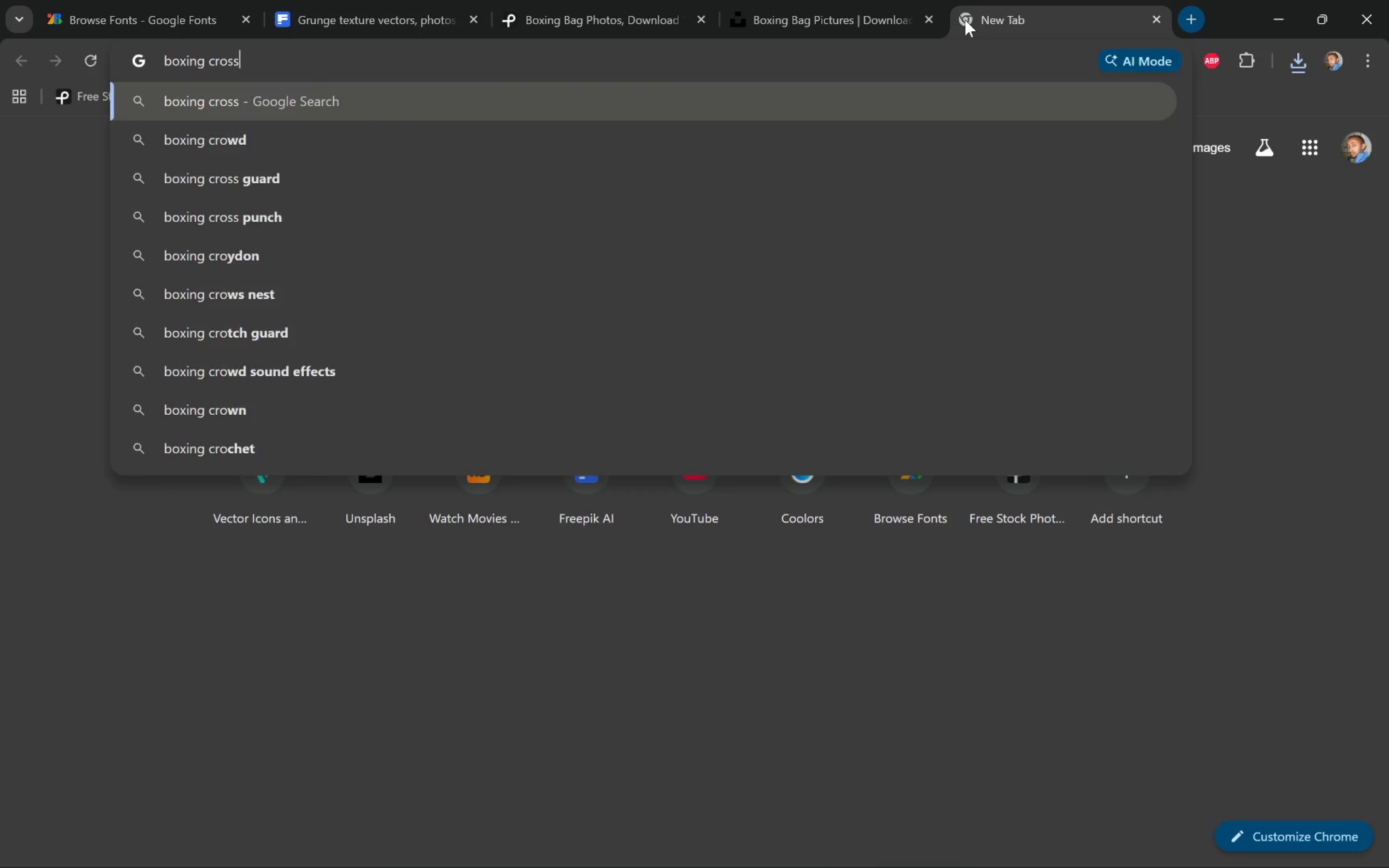 
key(Enter)
 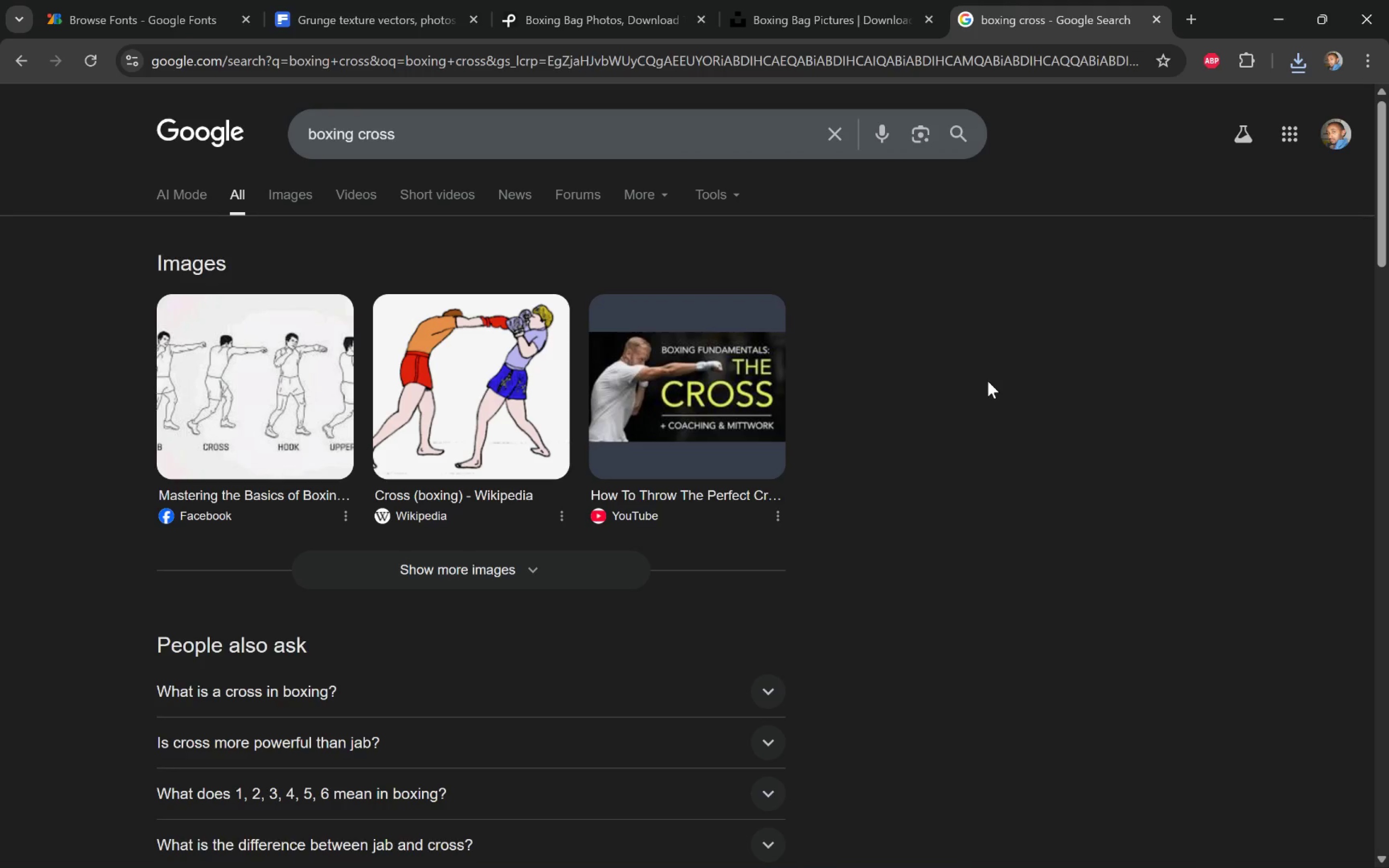 
wait(9.27)
 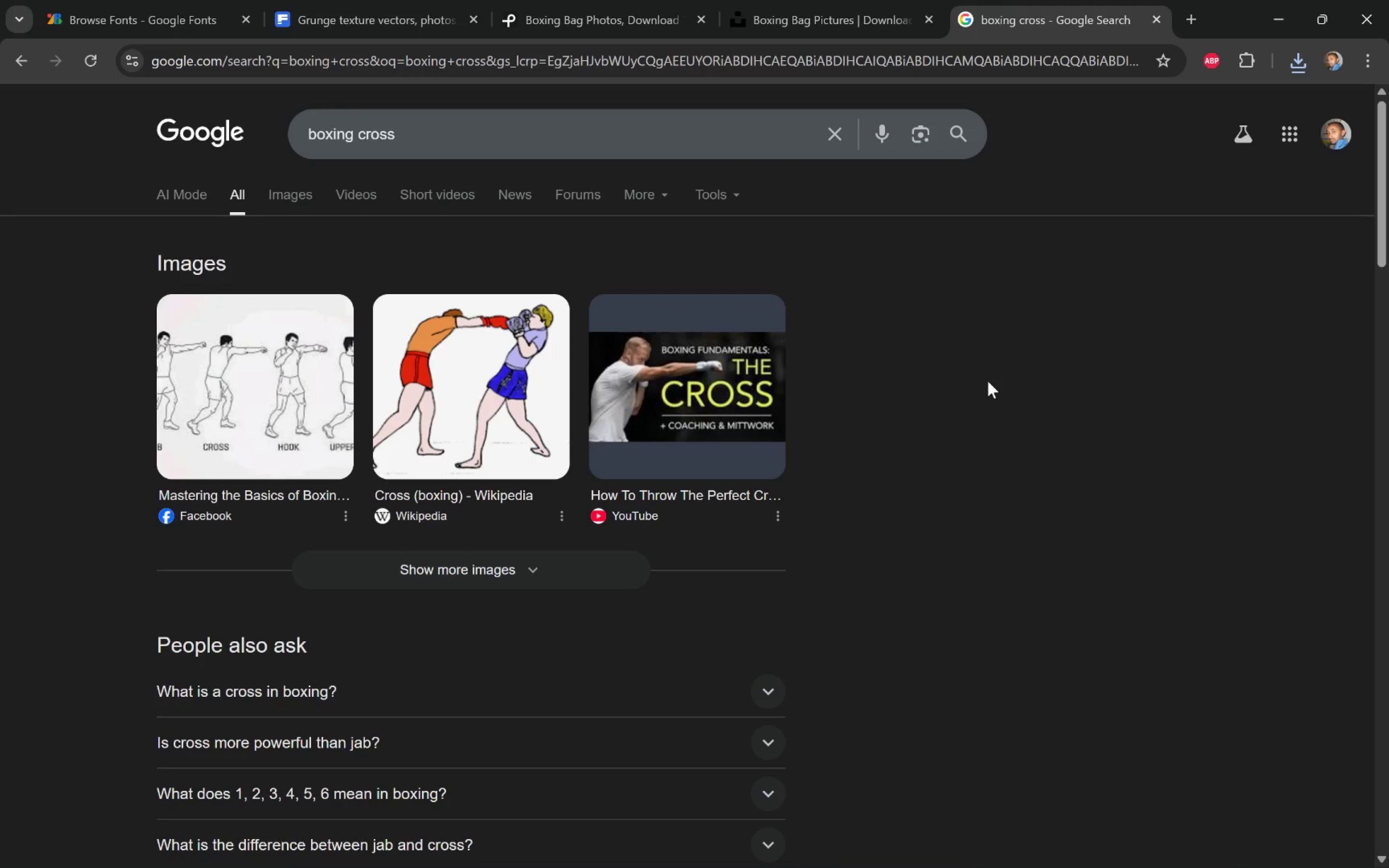 
left_click([796, 0])
 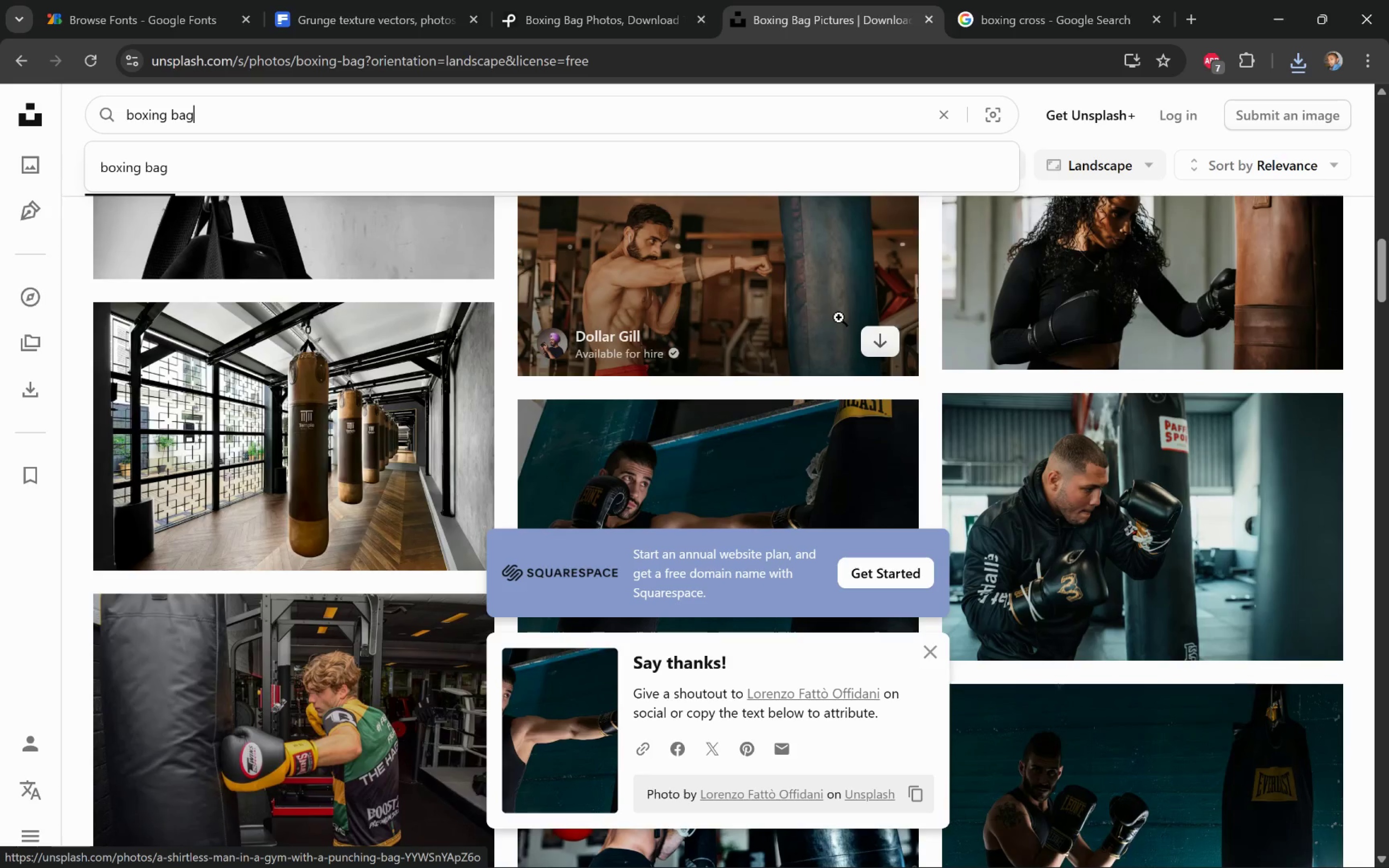 
wait(9.6)
 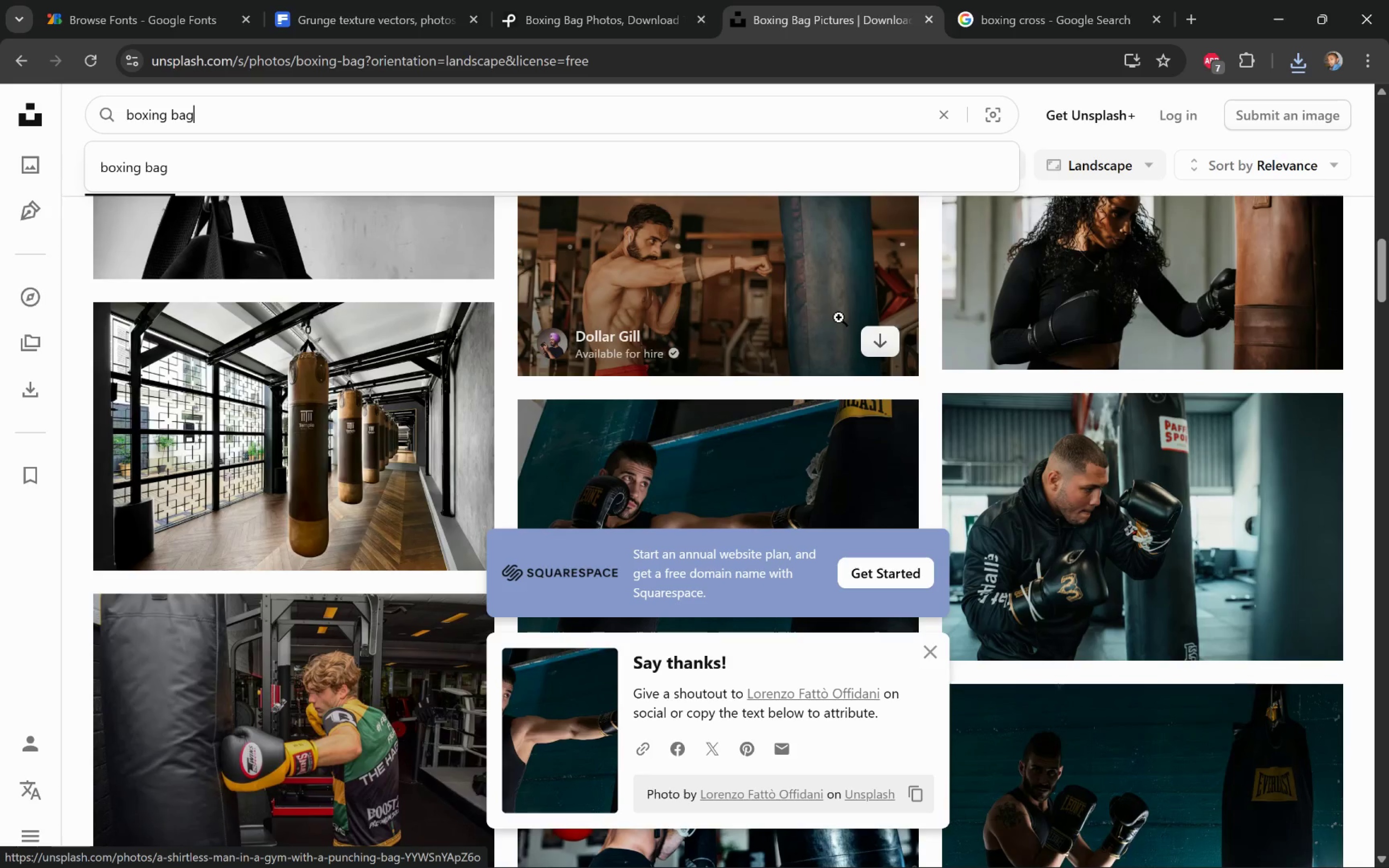 
left_click([1020, 0])
 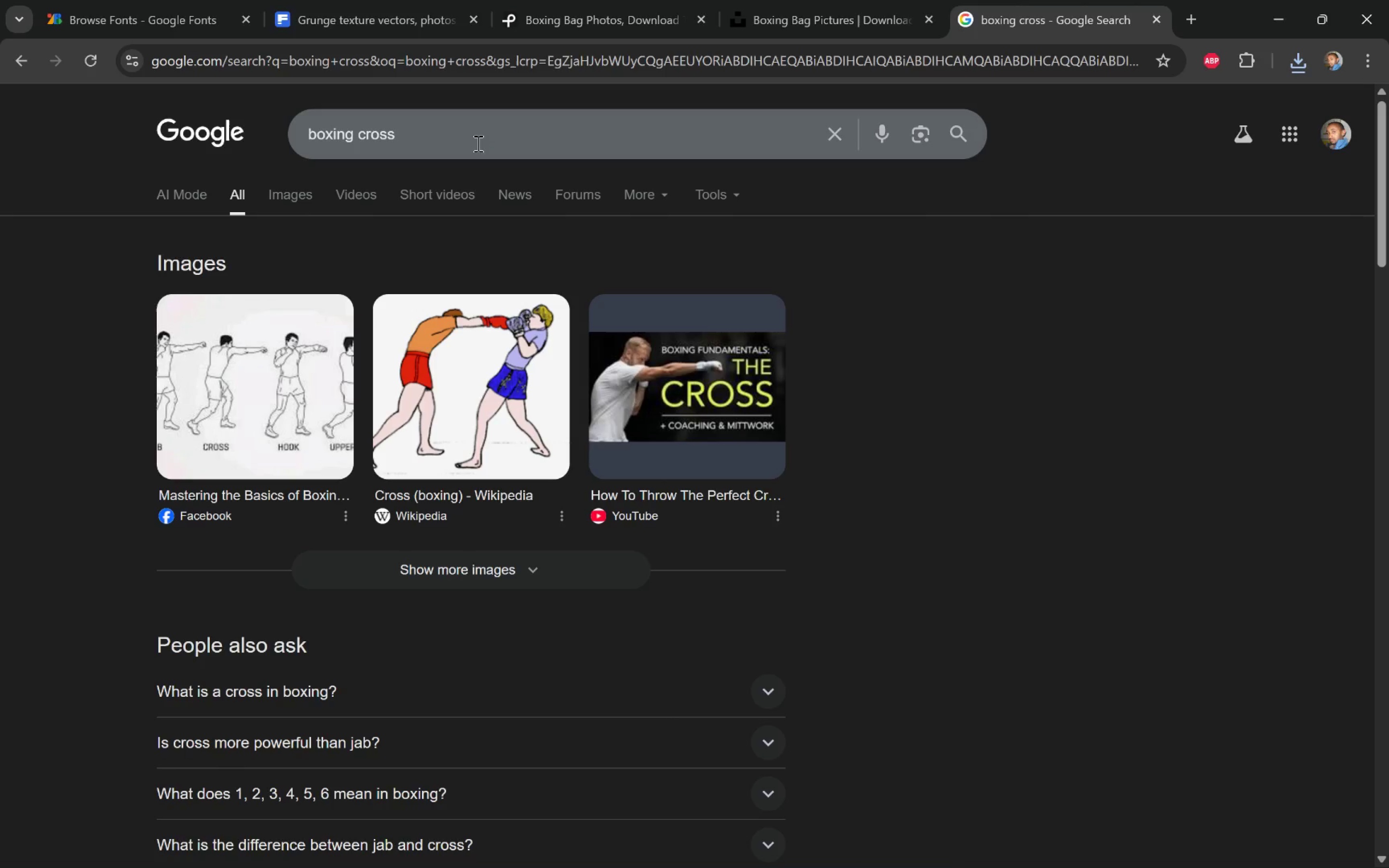 
left_click([477, 143])
 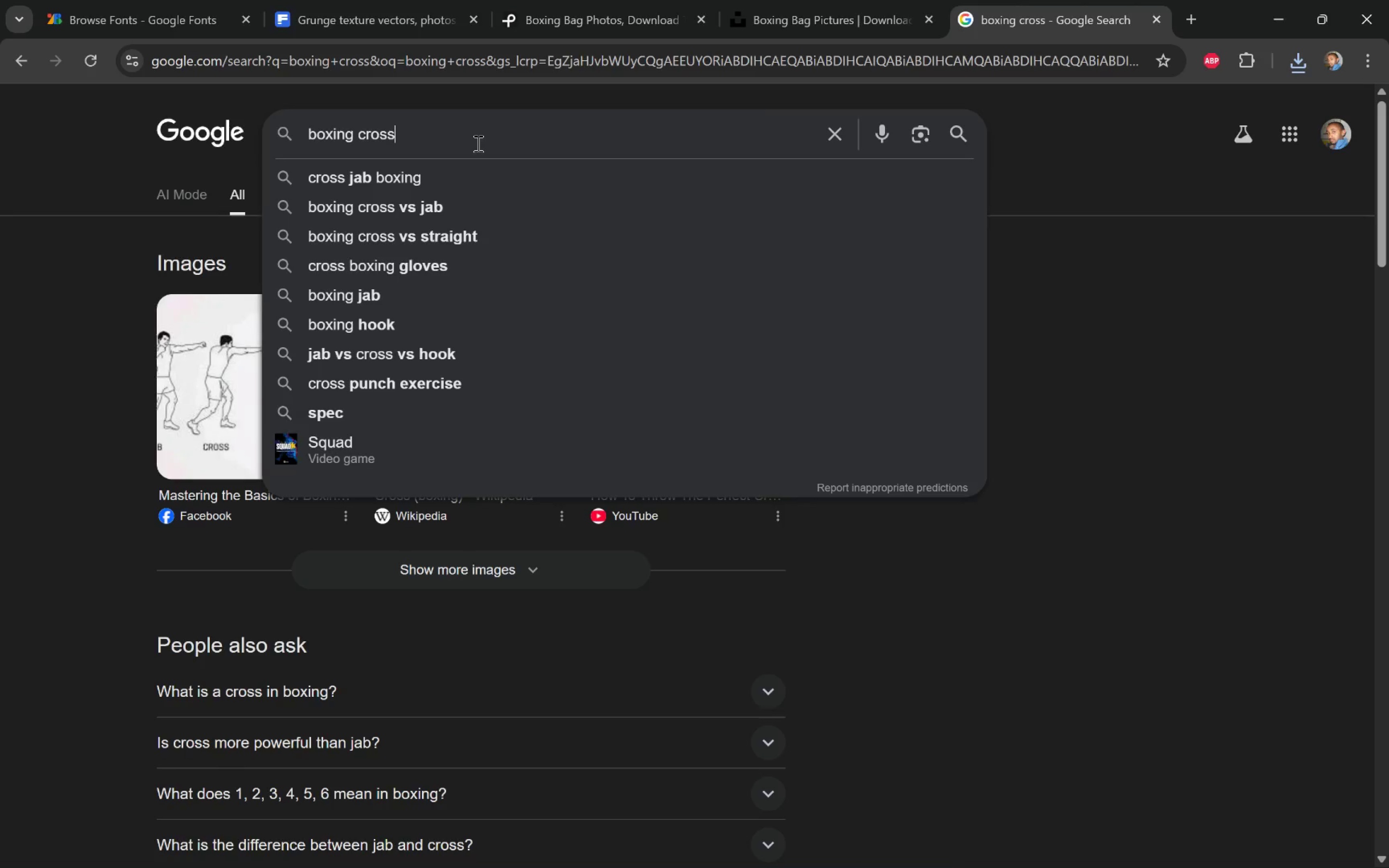 
key(Control+Backspace)
 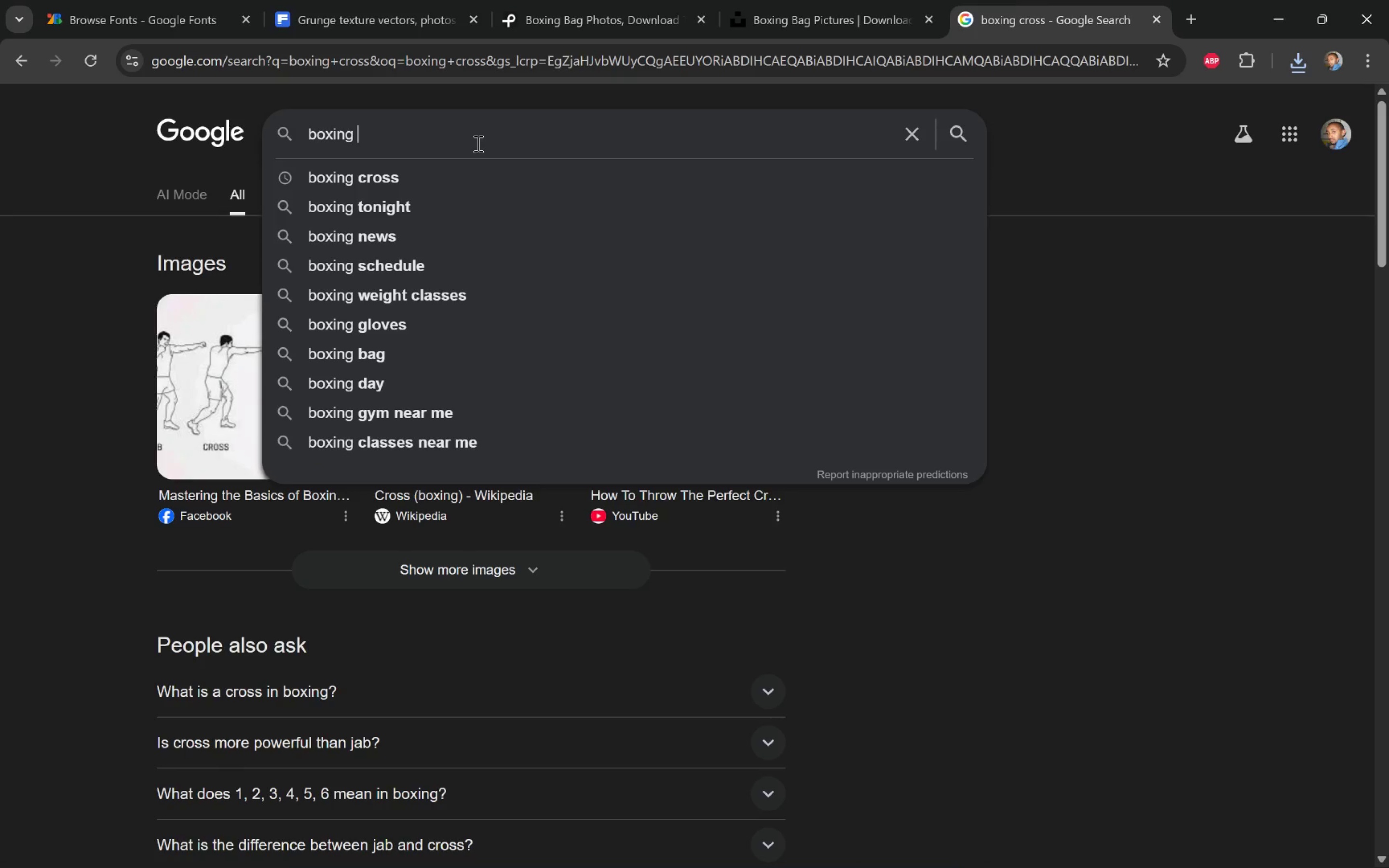 
type(jab)
 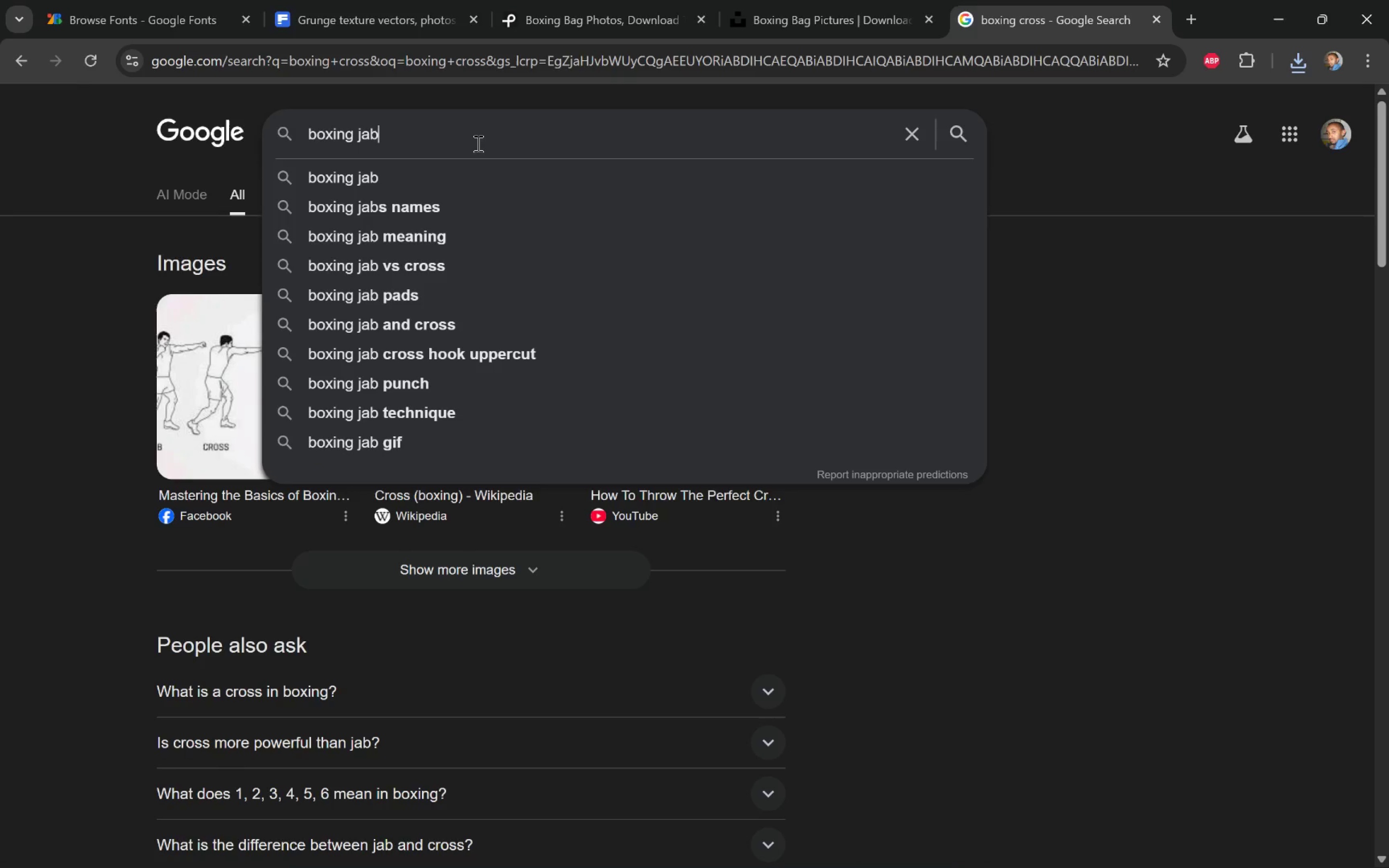 
key(Enter)
 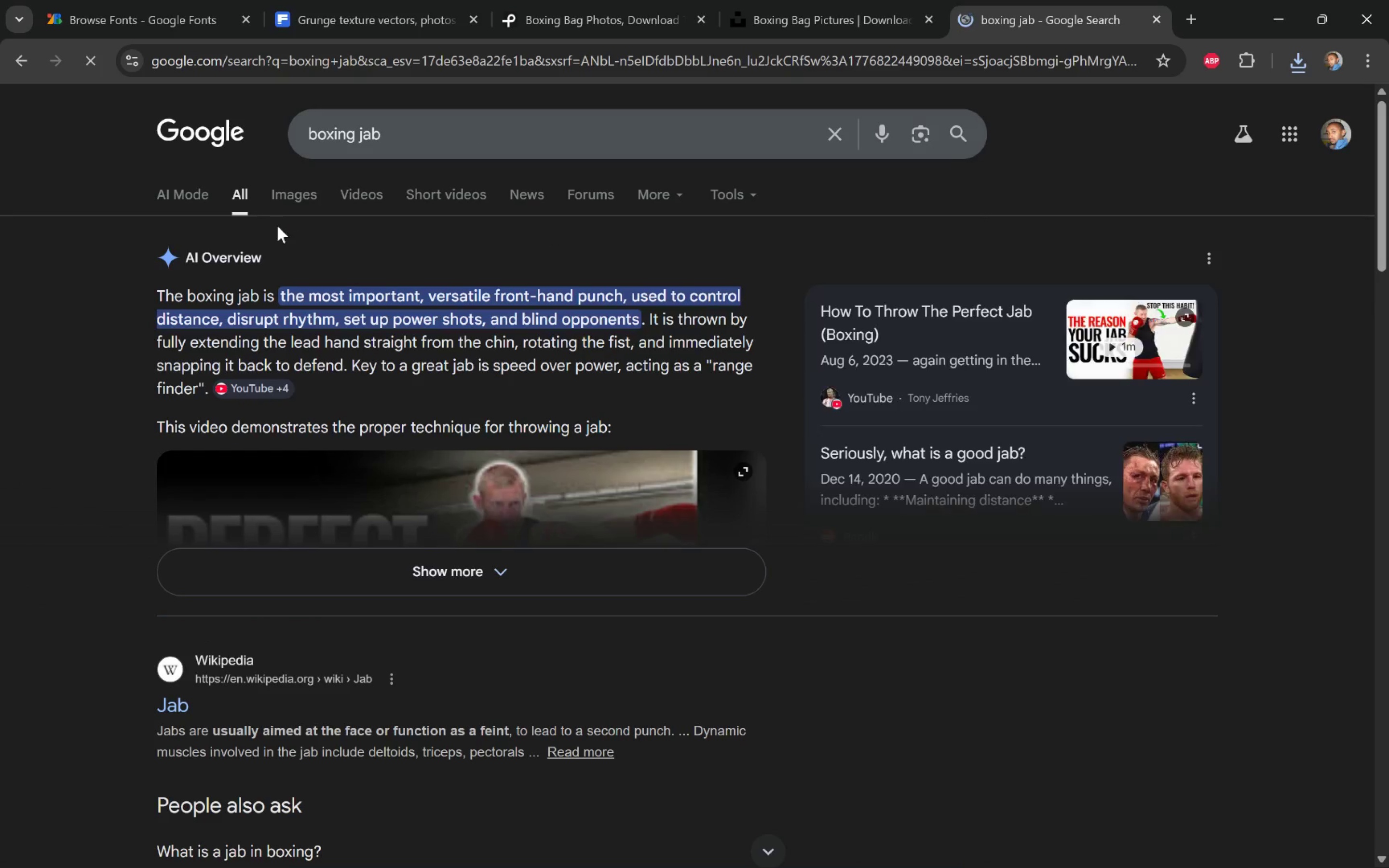 
left_click([296, 194])
 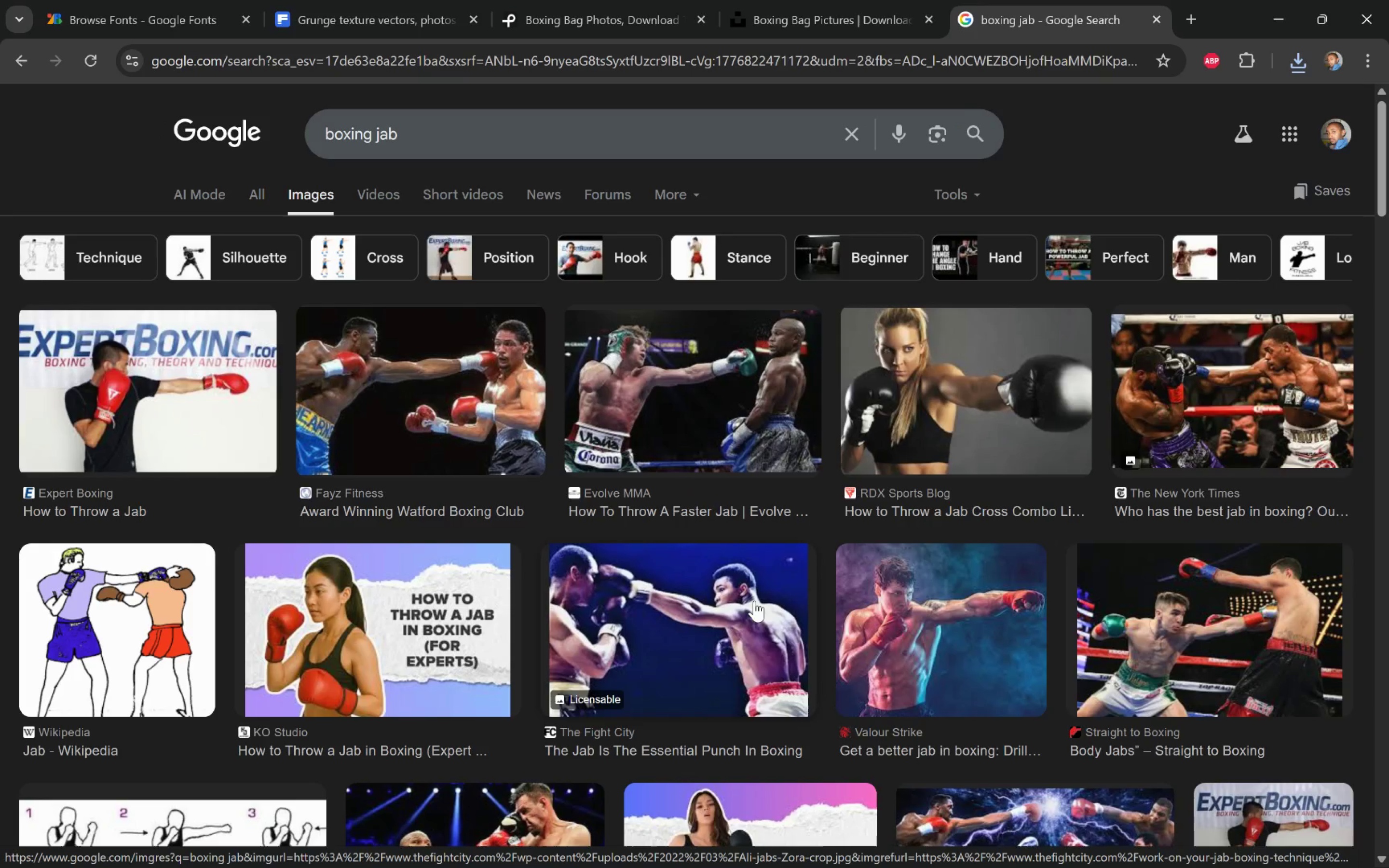 
wait(11.23)
 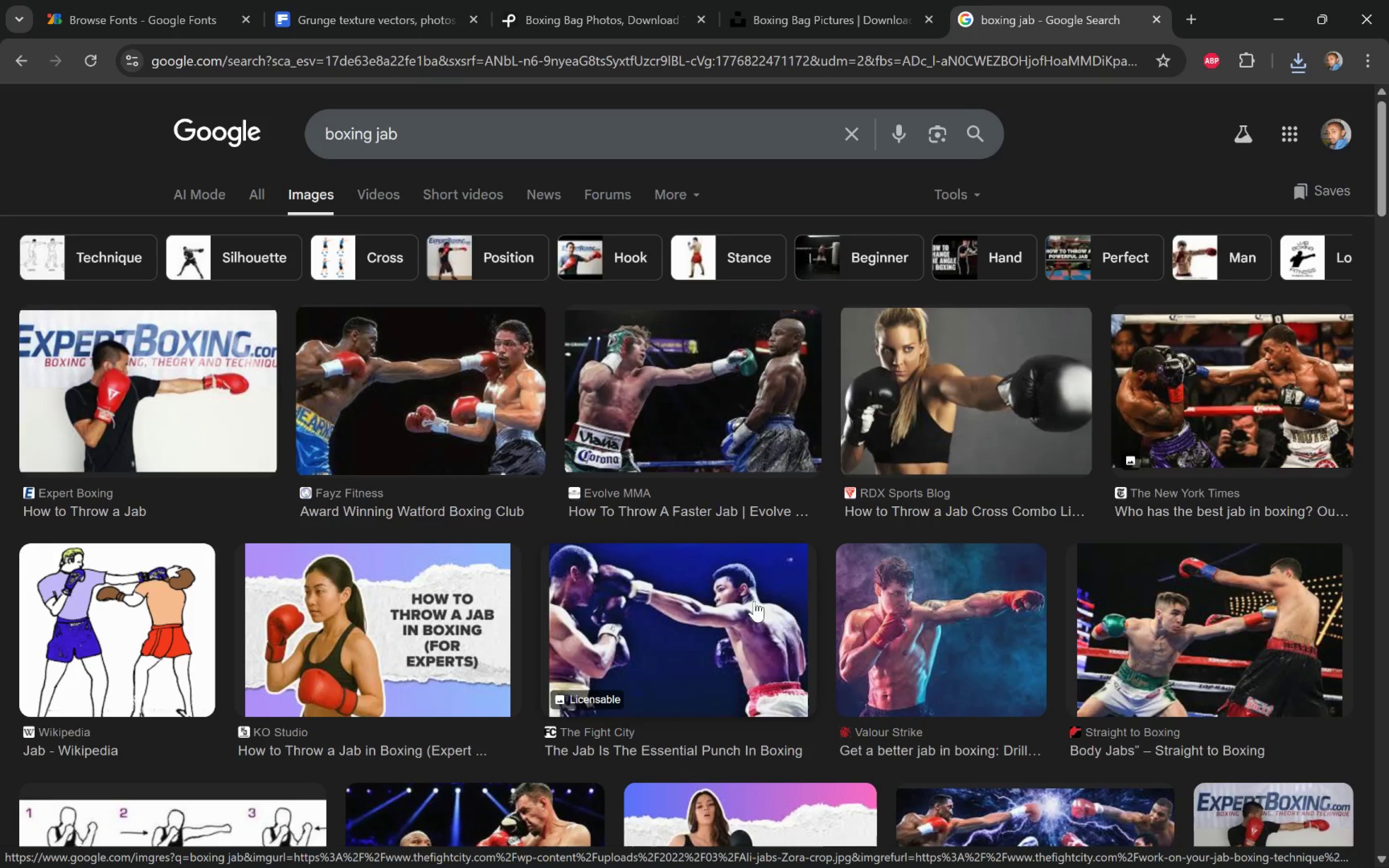 
left_click([855, 0])
 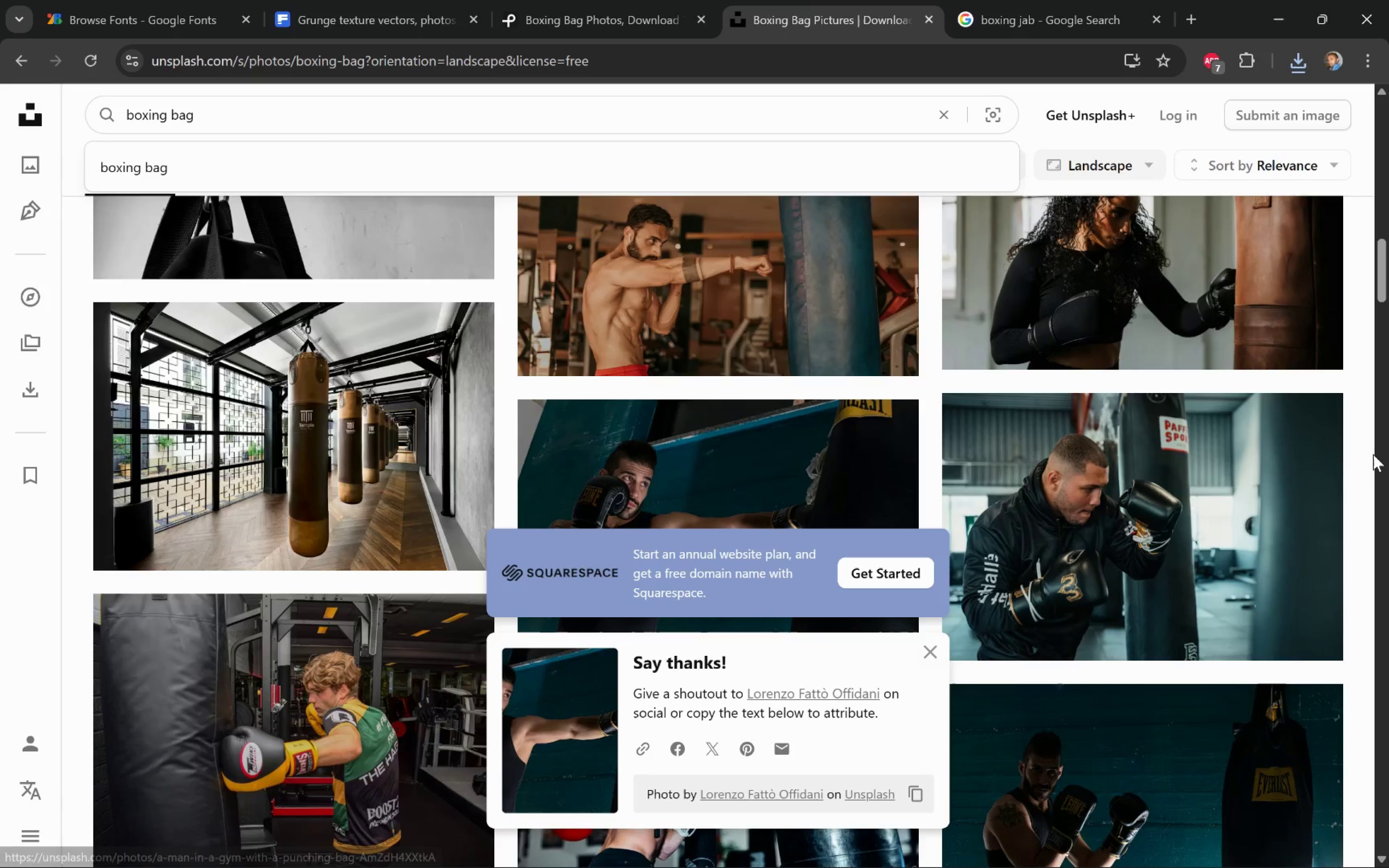 
wait(8.99)
 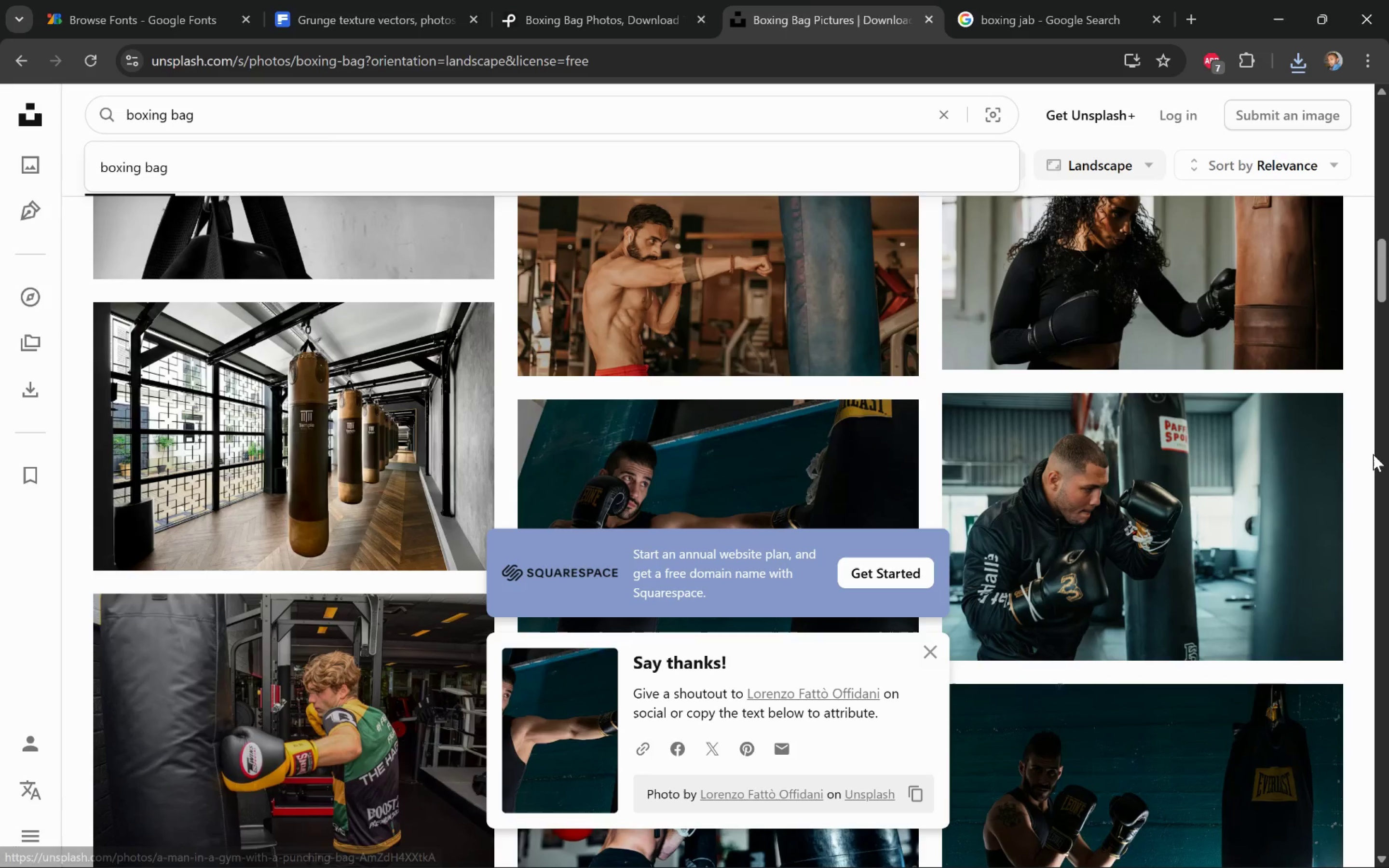 
left_click([931, 652])
 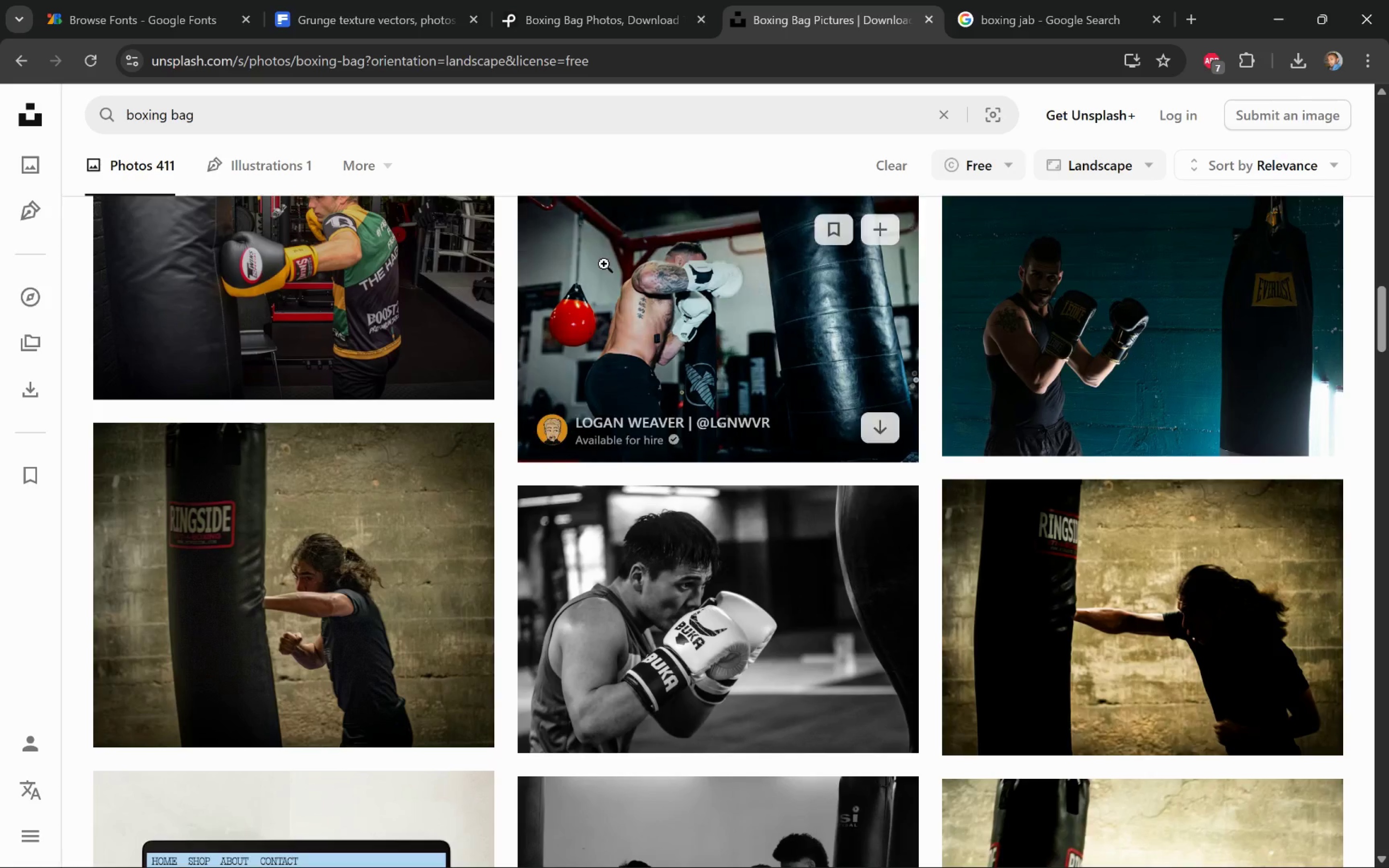 
wait(5.15)
 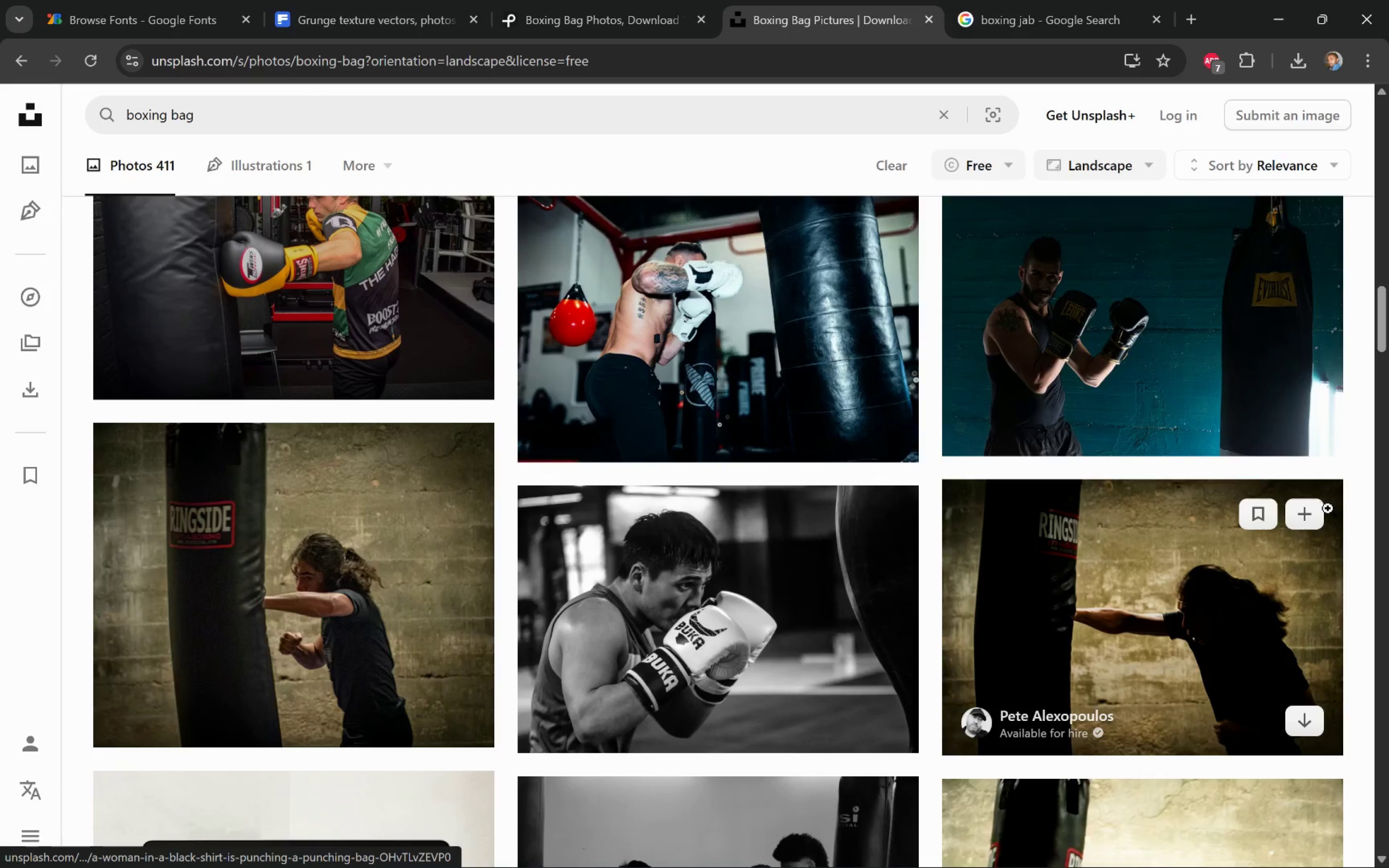 
left_click([31, 58])
 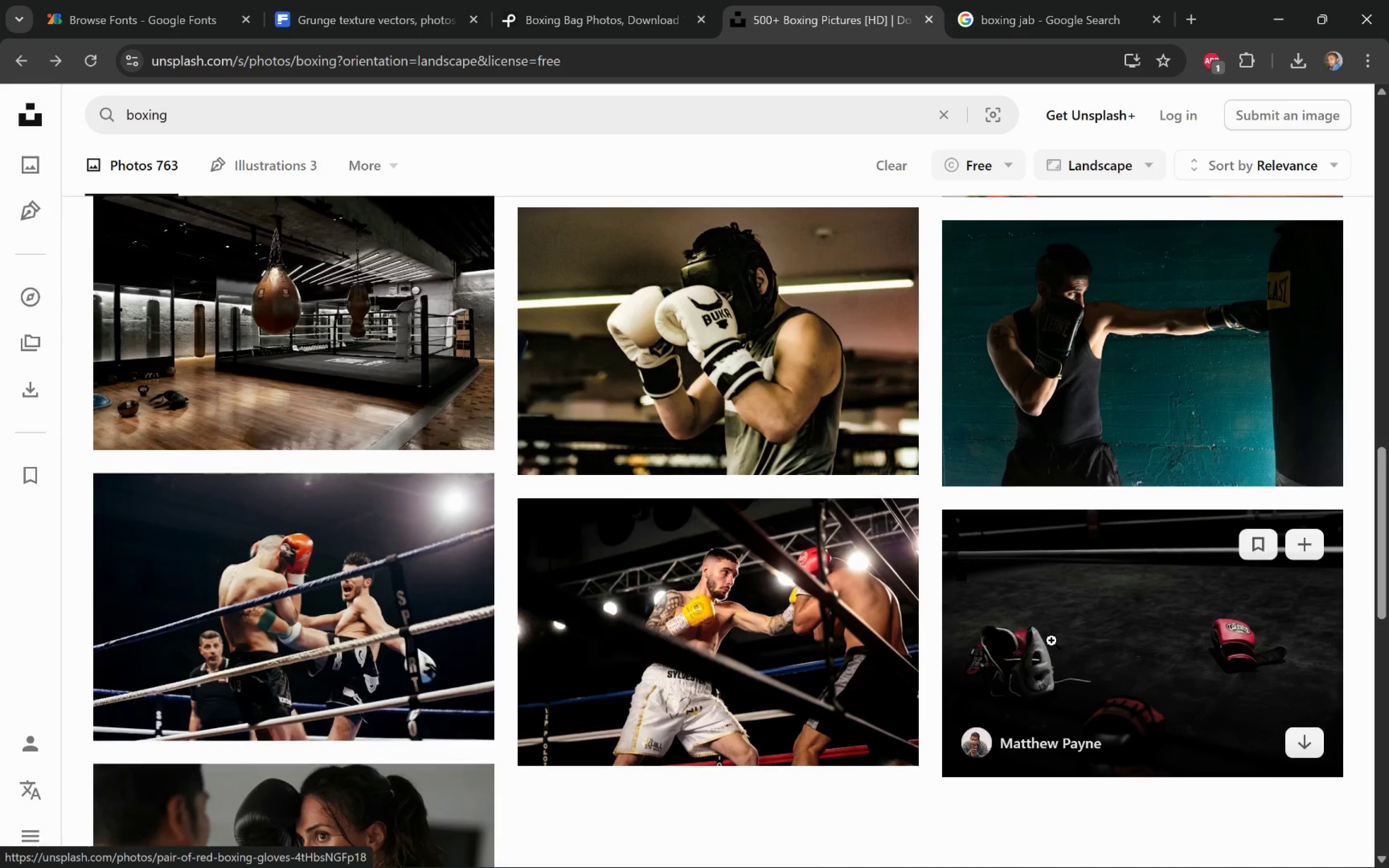 
wait(10.14)
 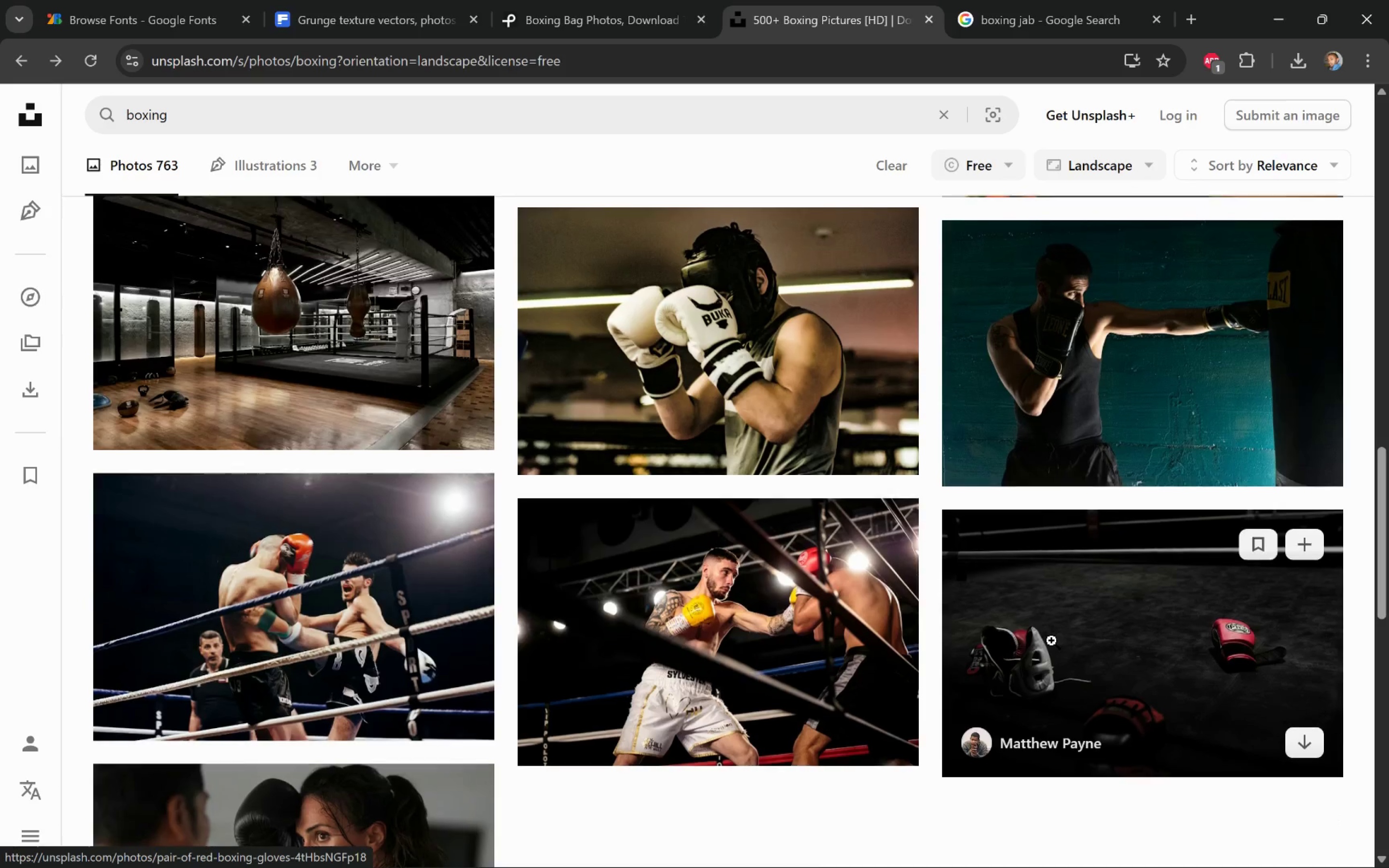 
left_click([1307, 592])
 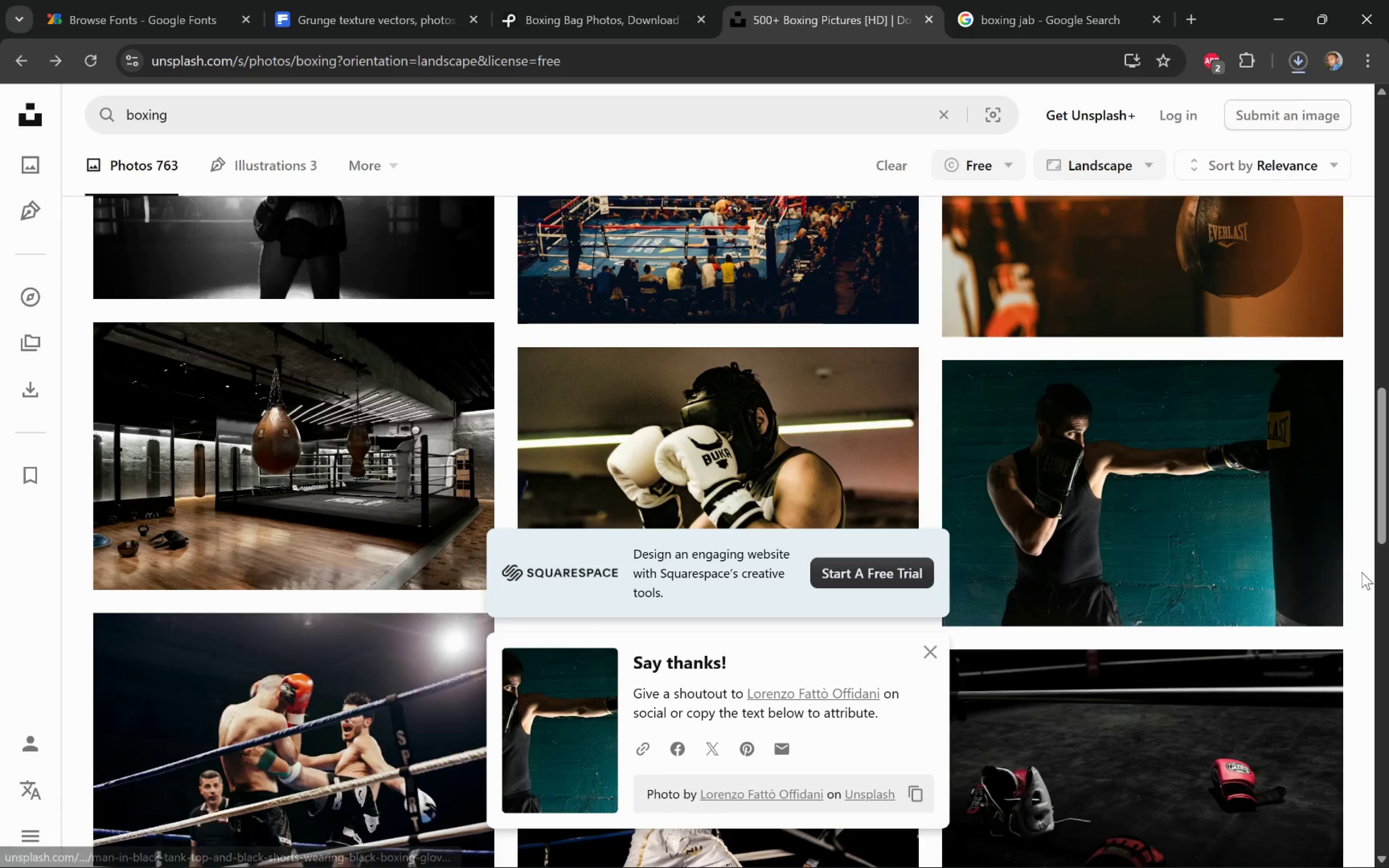 
left_click([1362, 572])
 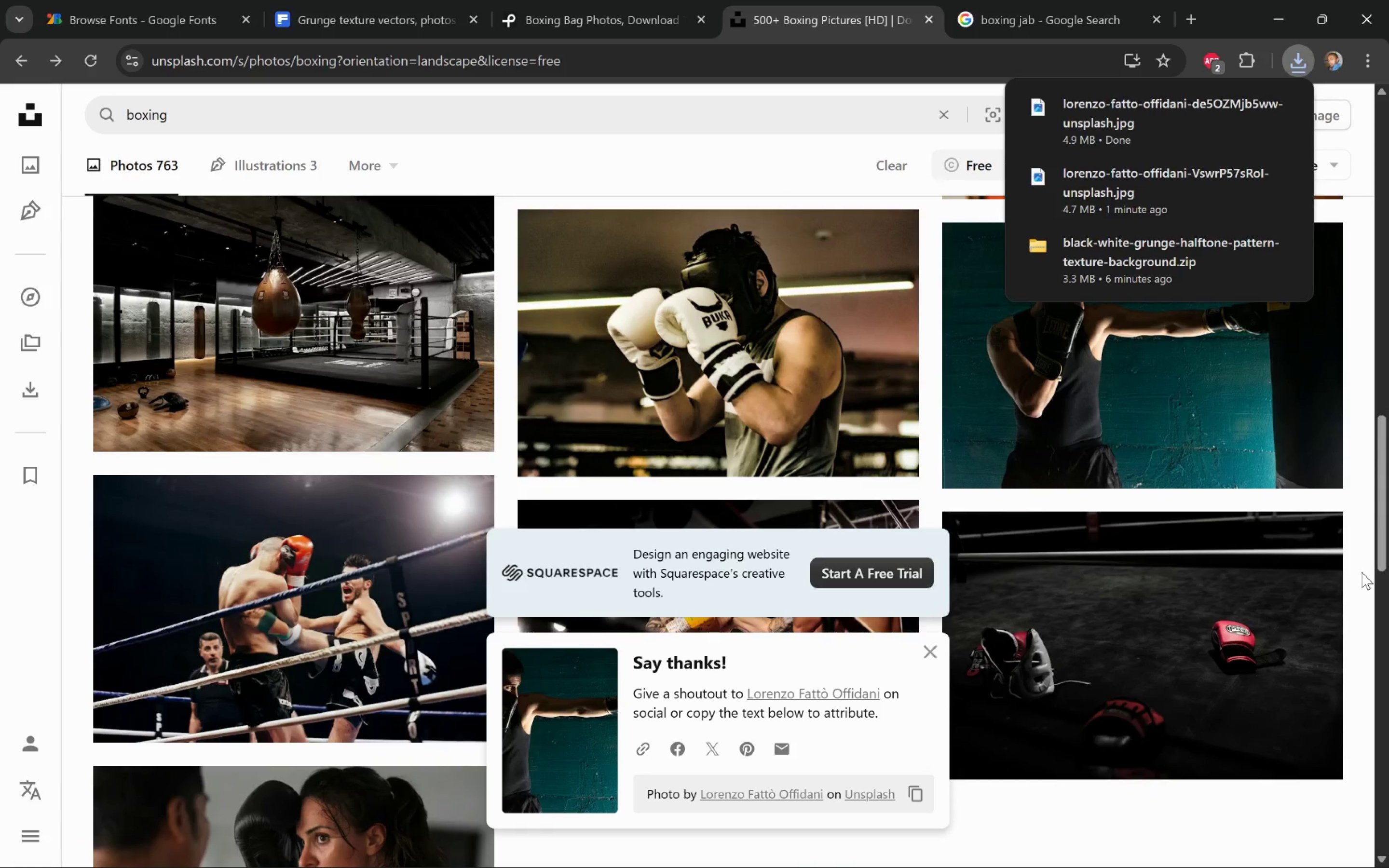 
wait(6.94)
 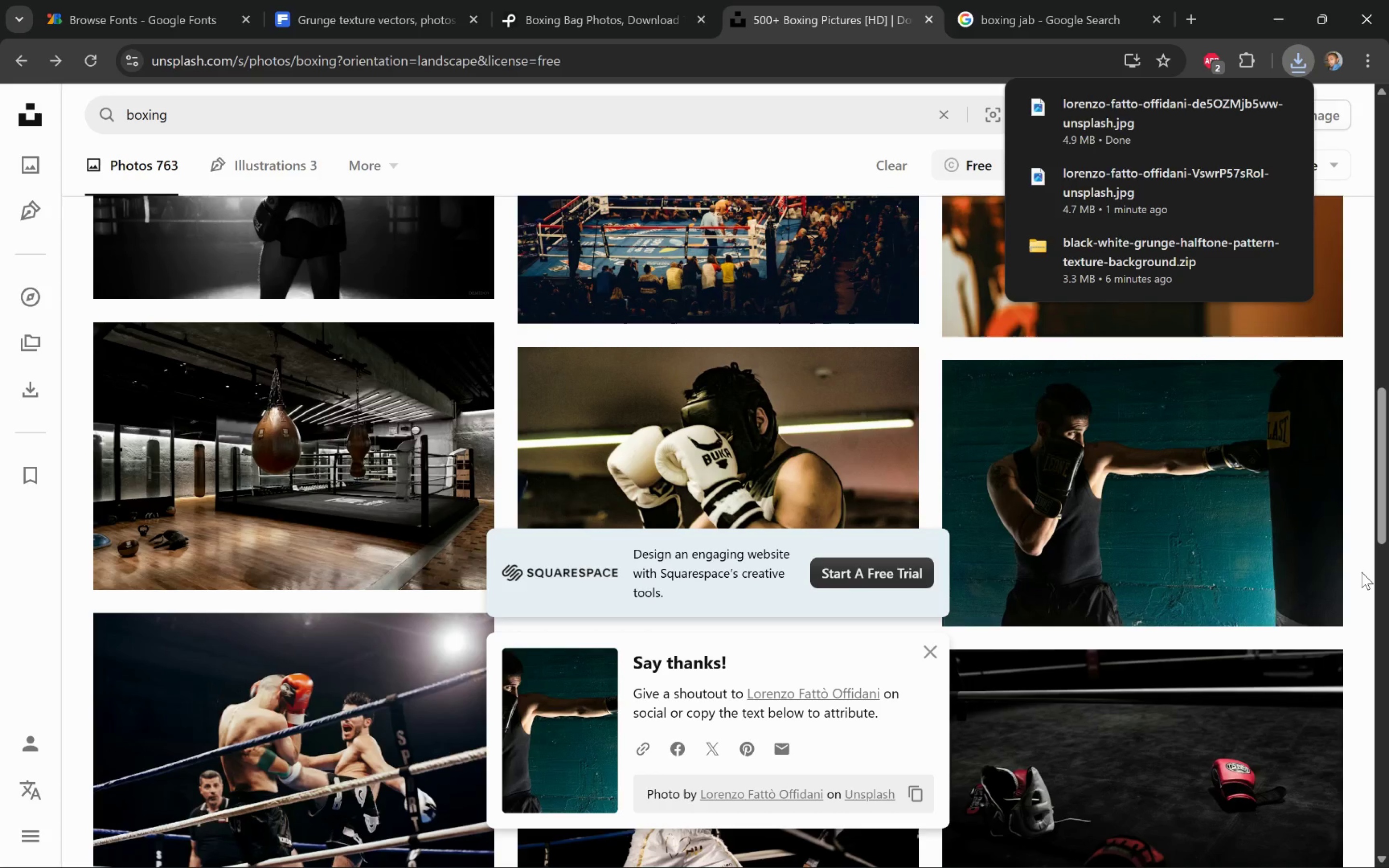 
left_click([883, 451])
 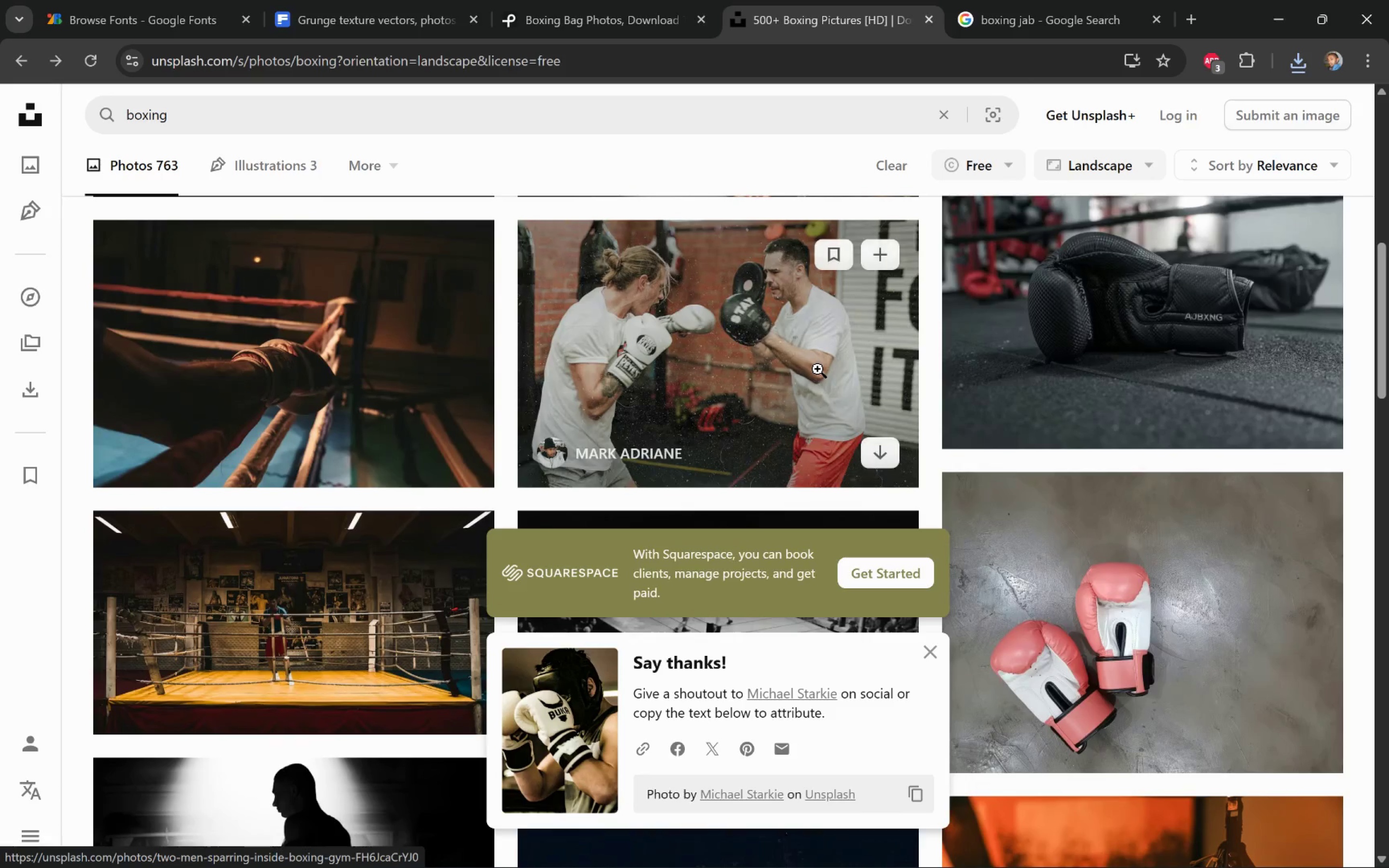 
wait(13.92)
 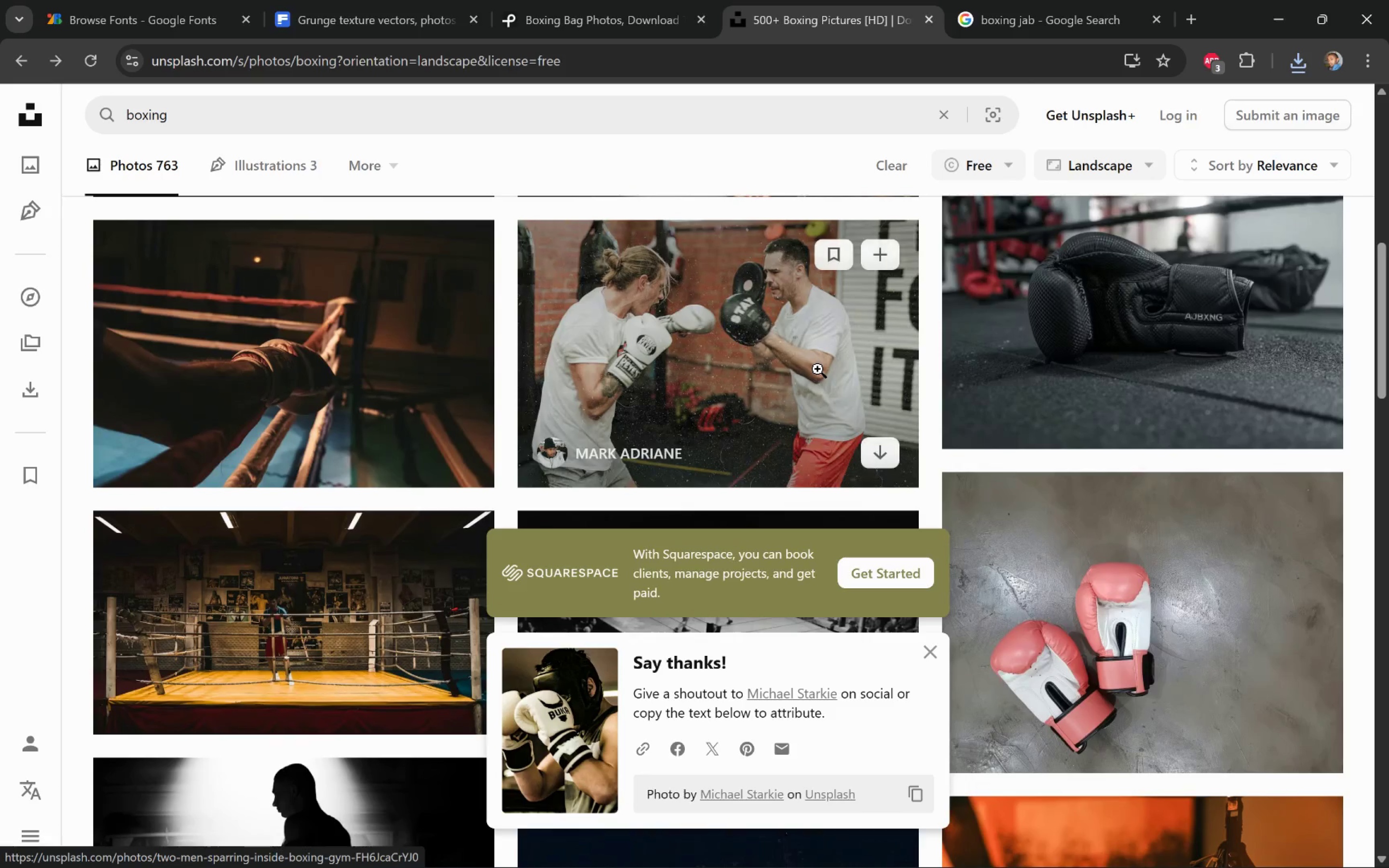 
left_click([878, 495])
 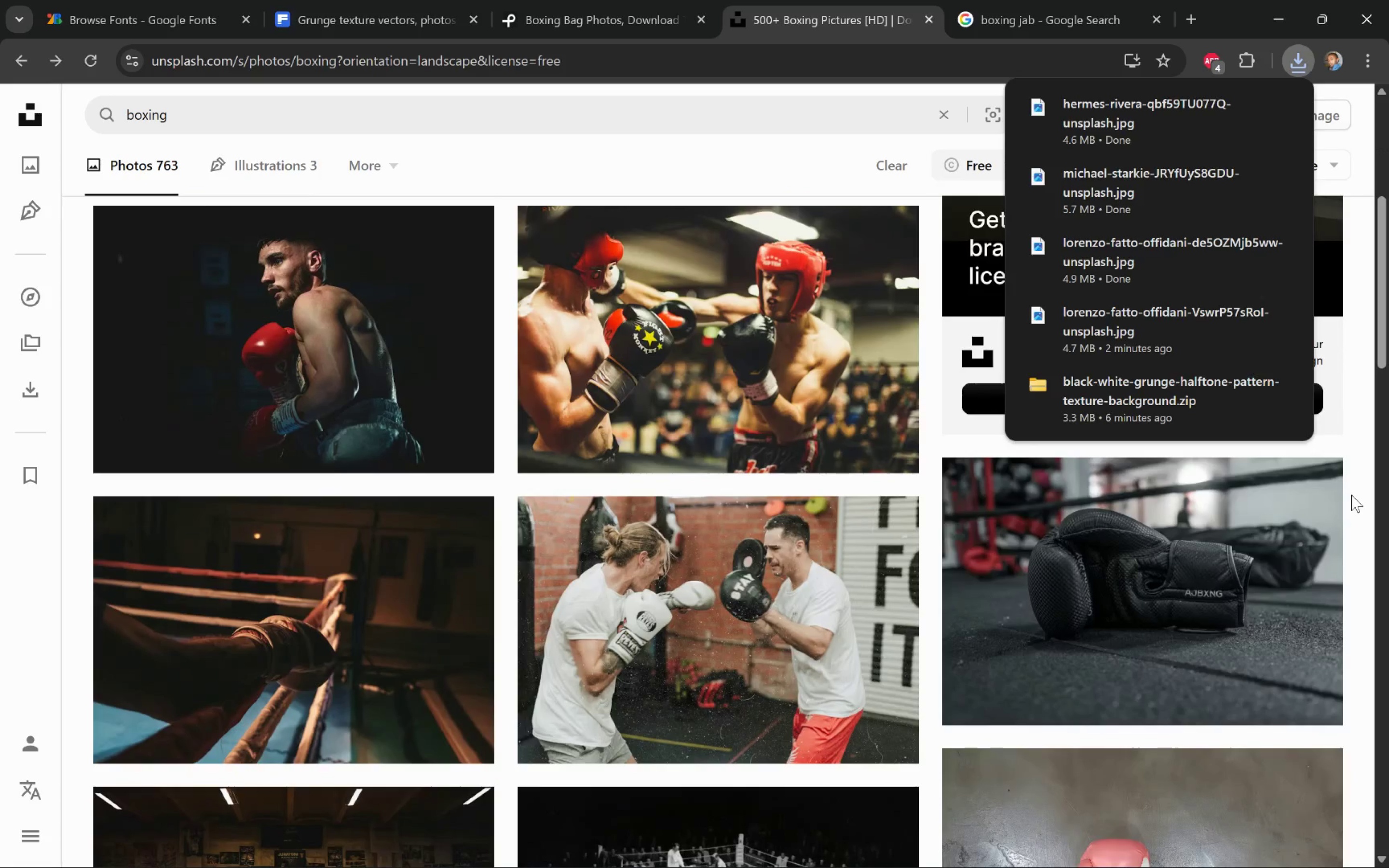 
wait(5.33)
 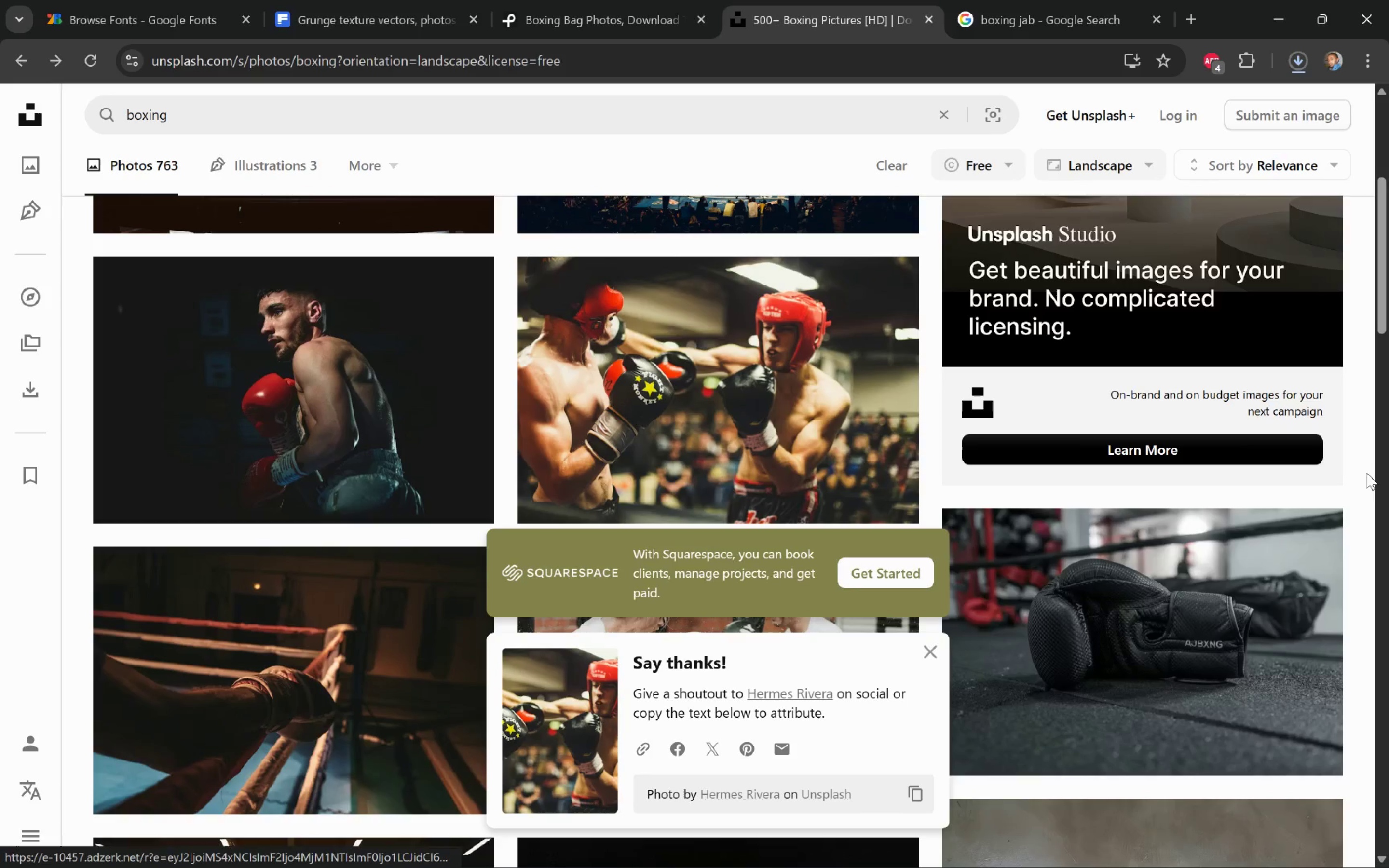 
left_click([1358, 454])
 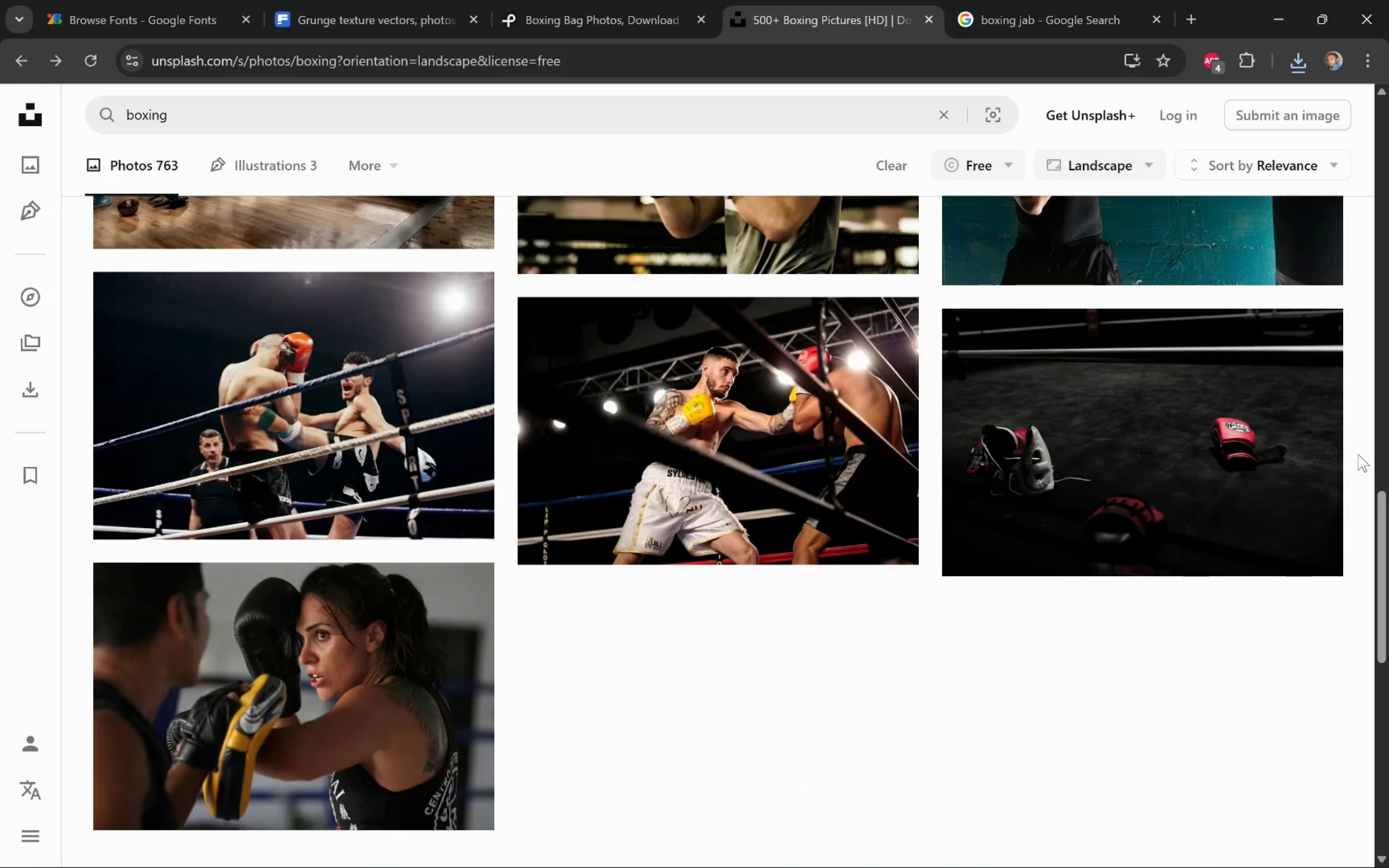 
wait(7.58)
 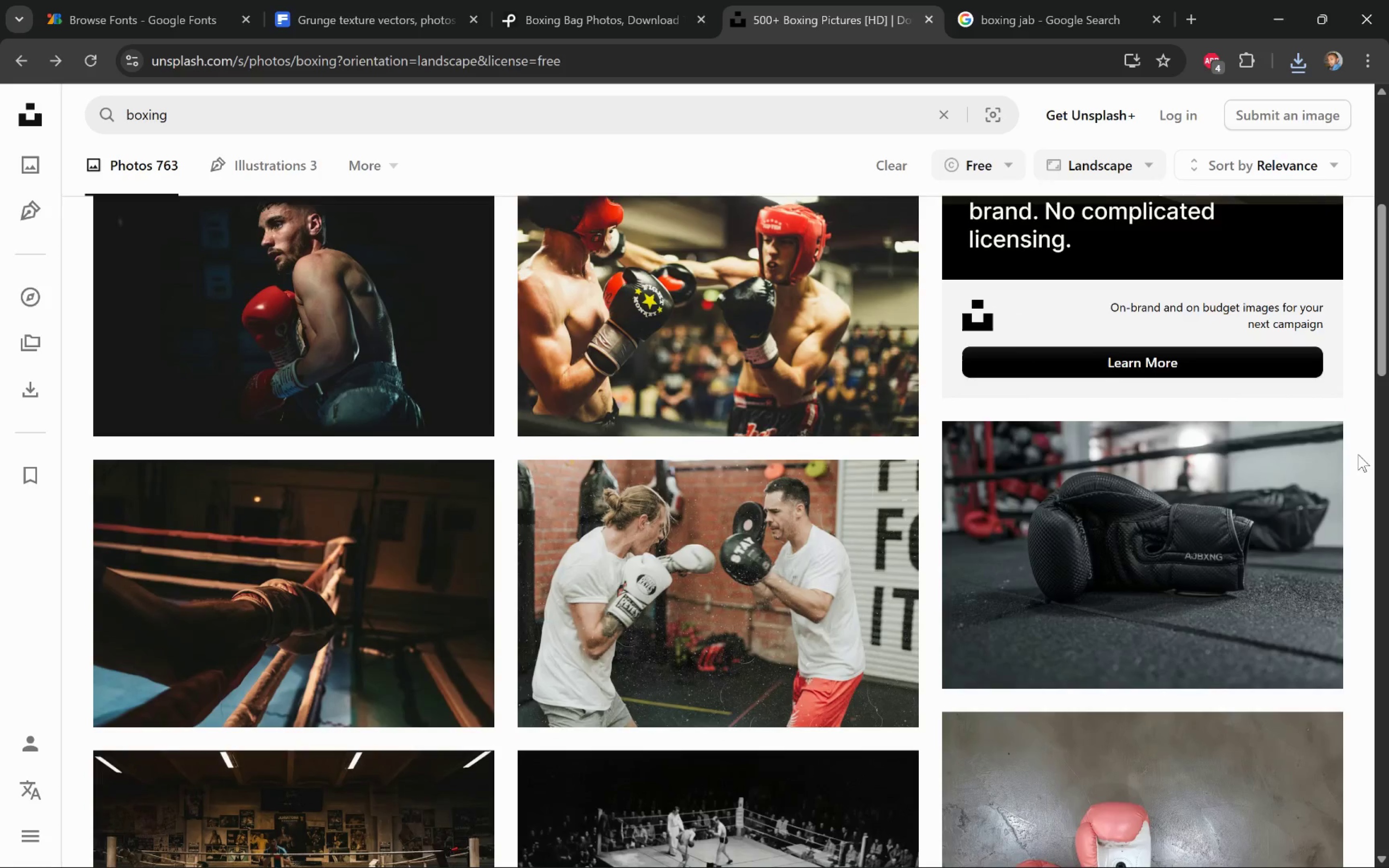 
left_click_drag(start_coordinate=[1045, 596], to_coordinate=[1022, 581])
 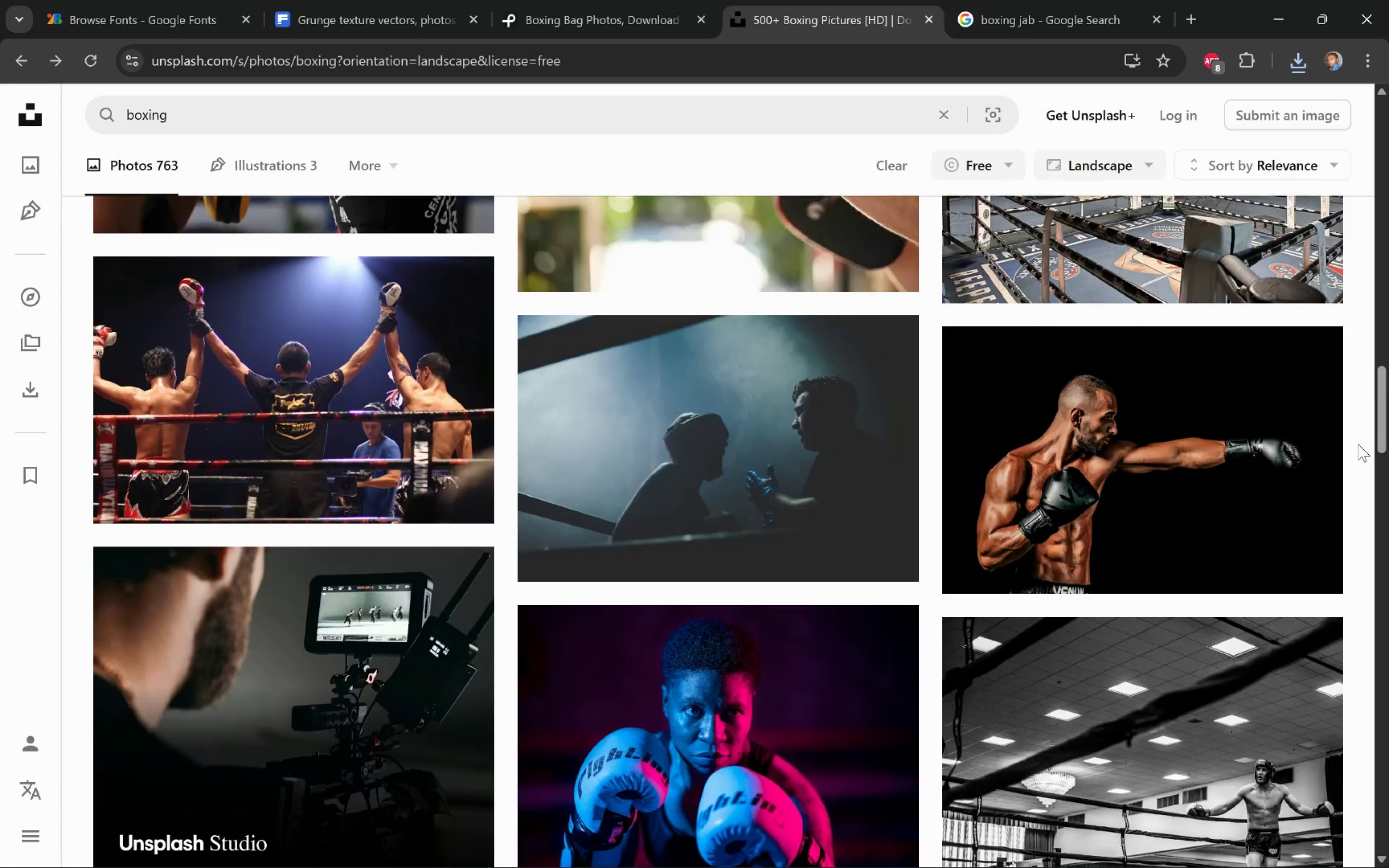 
wait(6.51)
 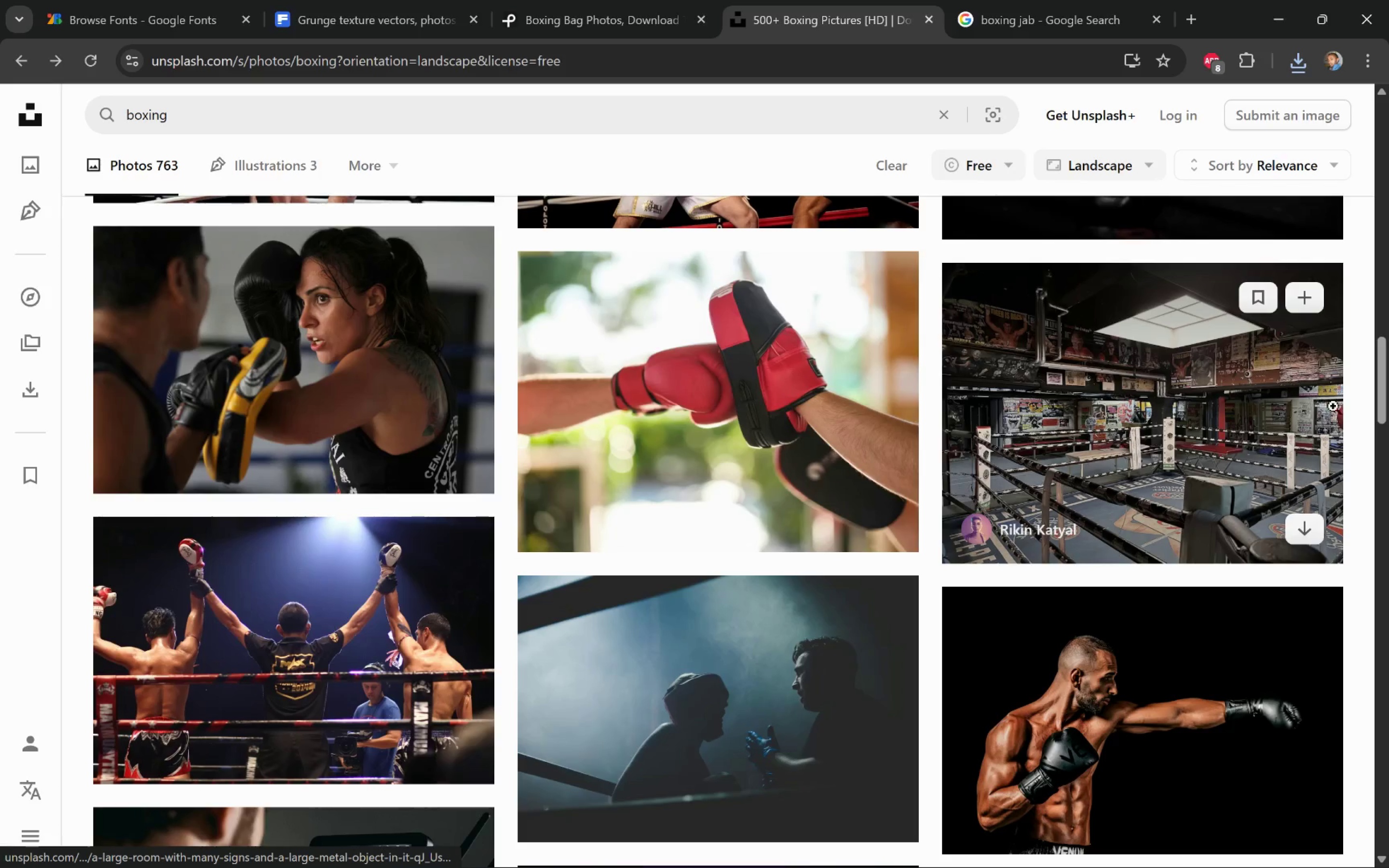 
left_click([1307, 559])
 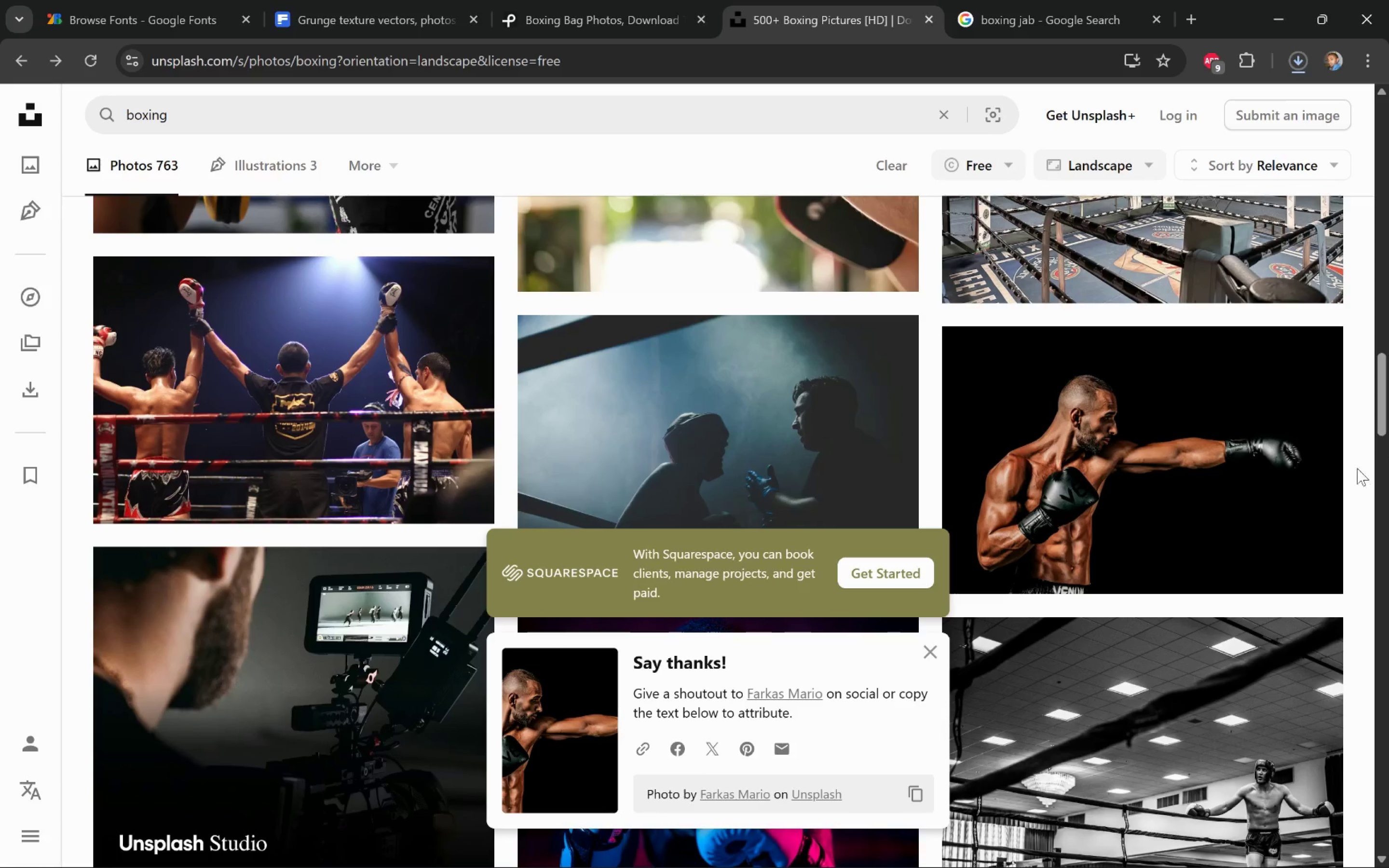 
left_click([1357, 467])
 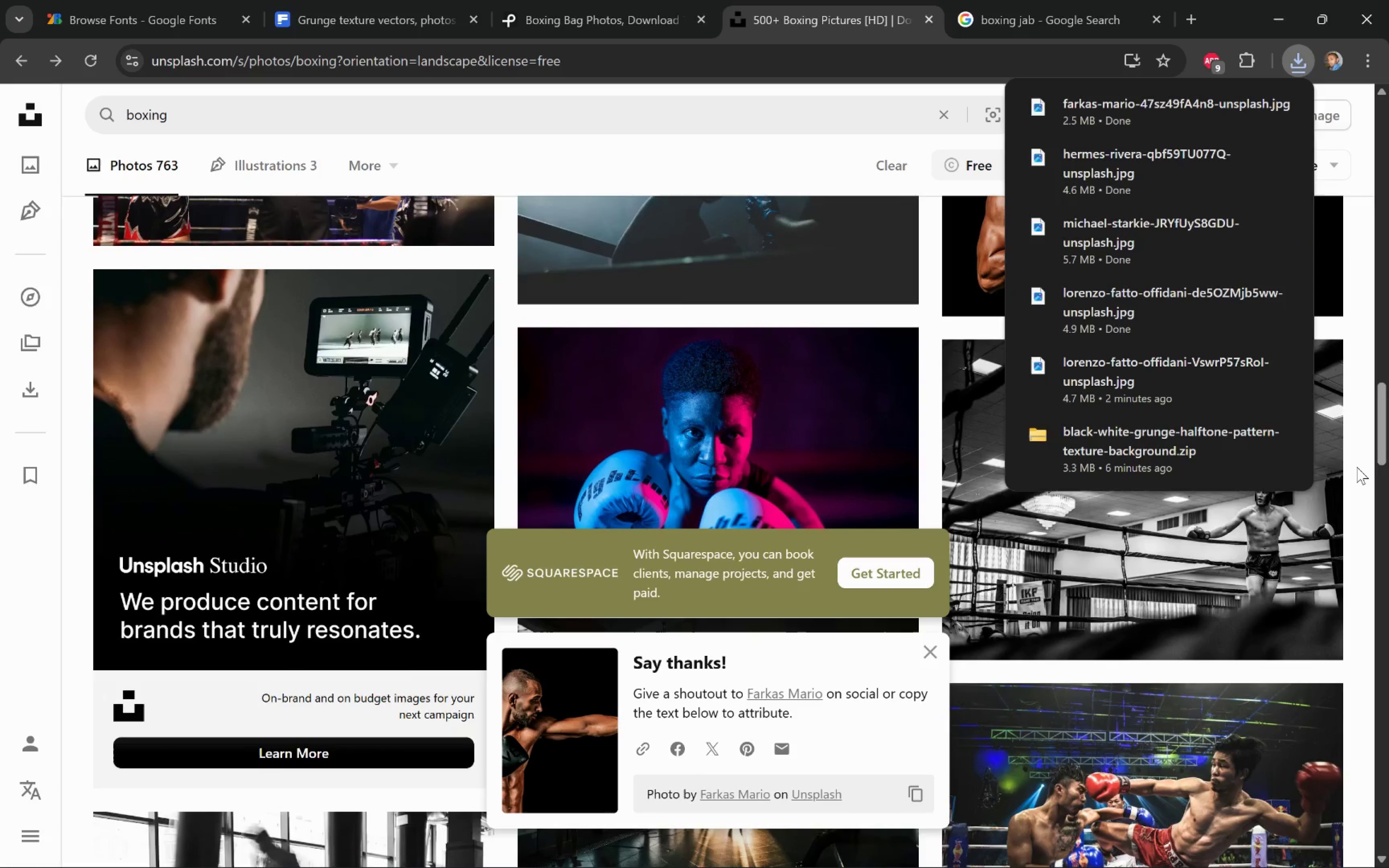 
left_click([1355, 458])
 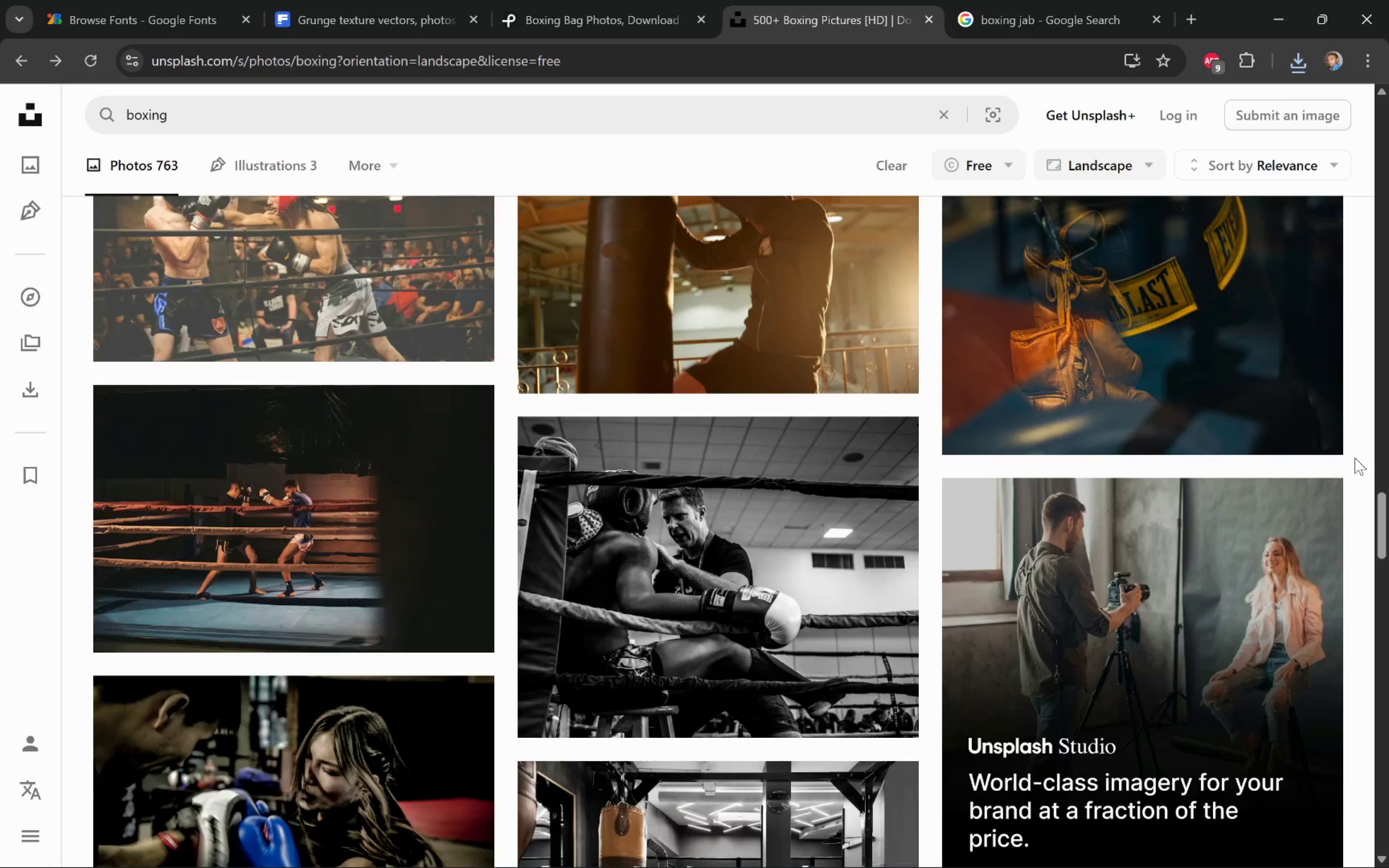 
wait(20.17)
 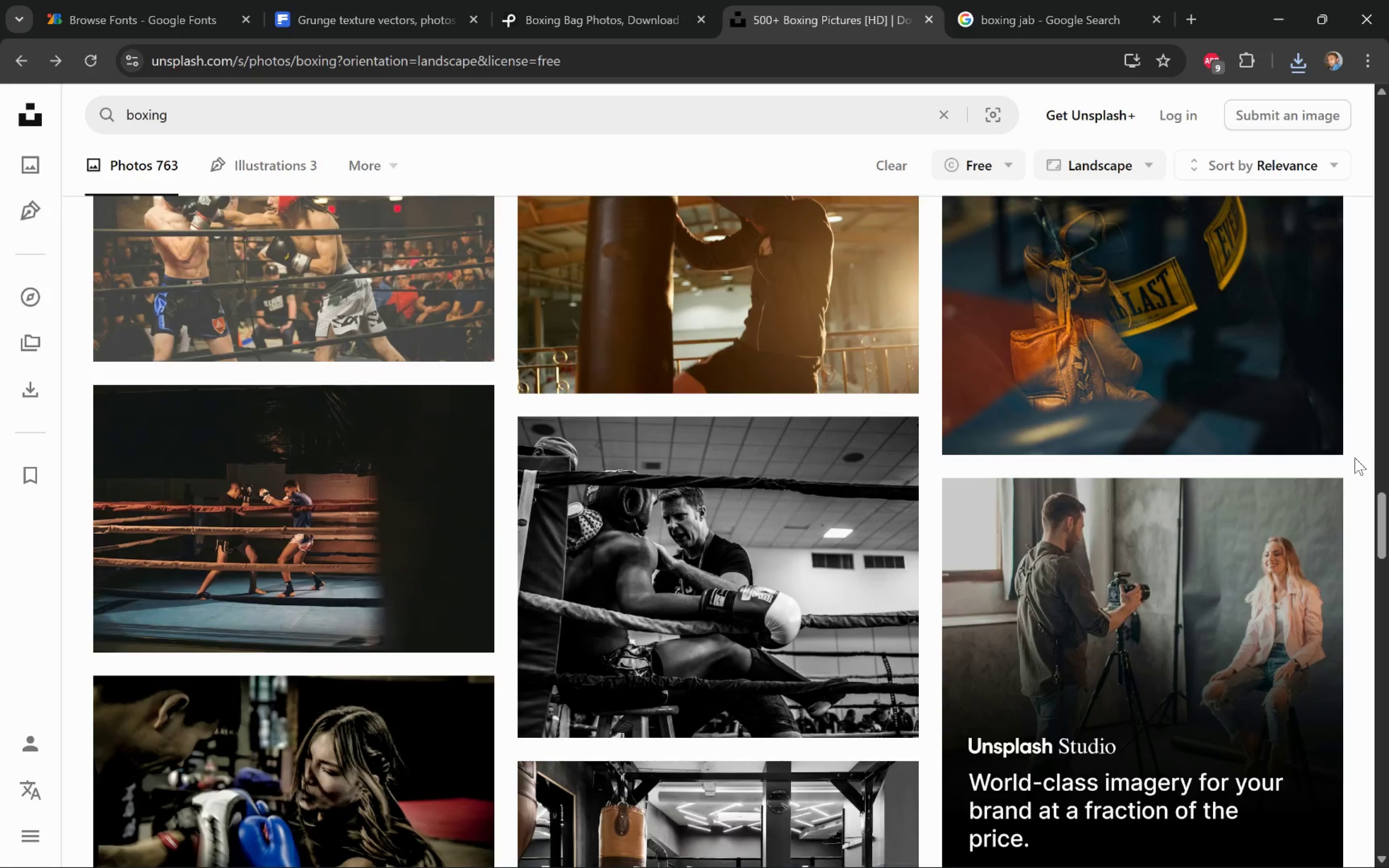 
left_click([1300, 162])
 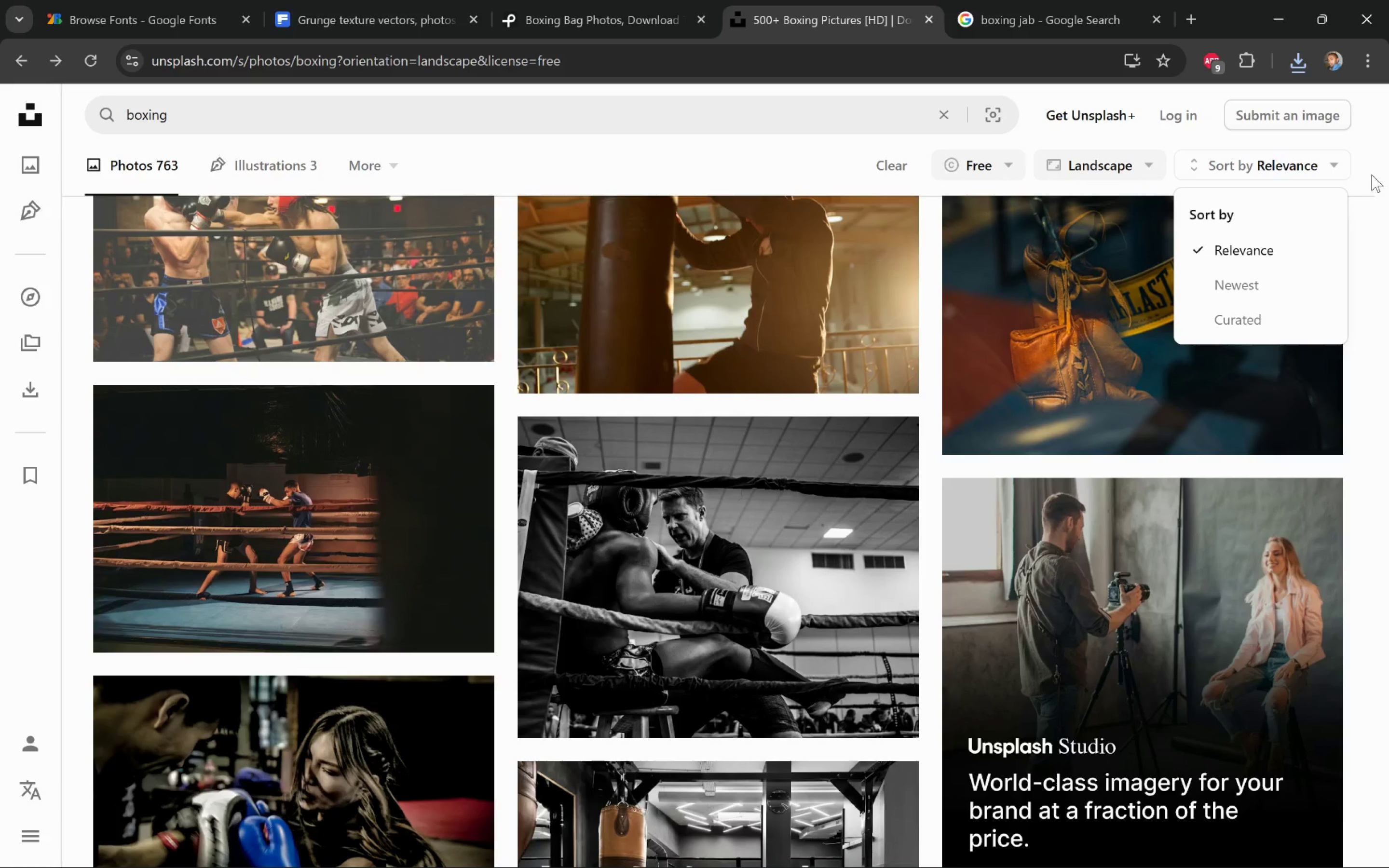 
left_click([1372, 175])
 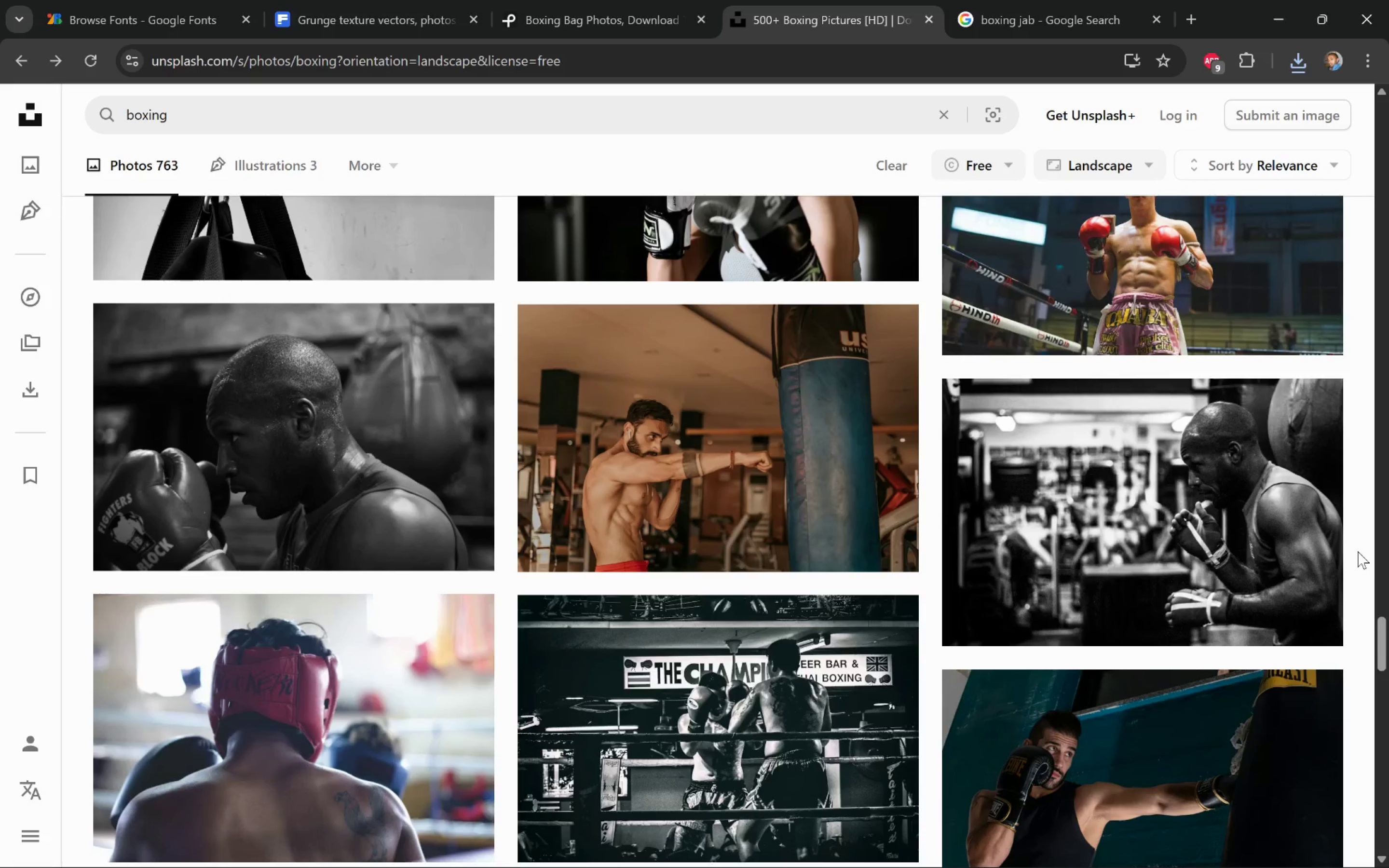 
wait(26.36)
 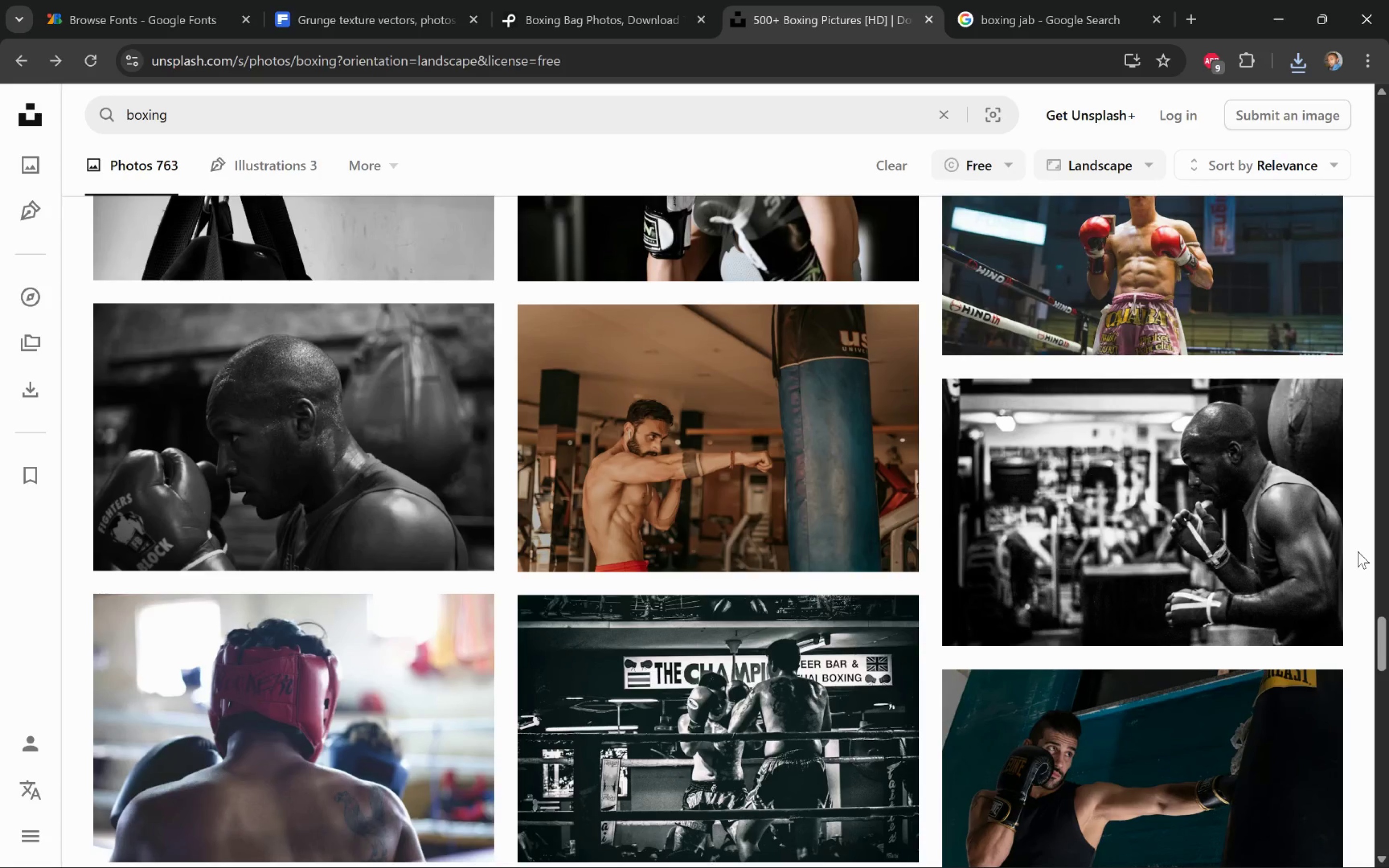 
mouse_move([25, 315])
 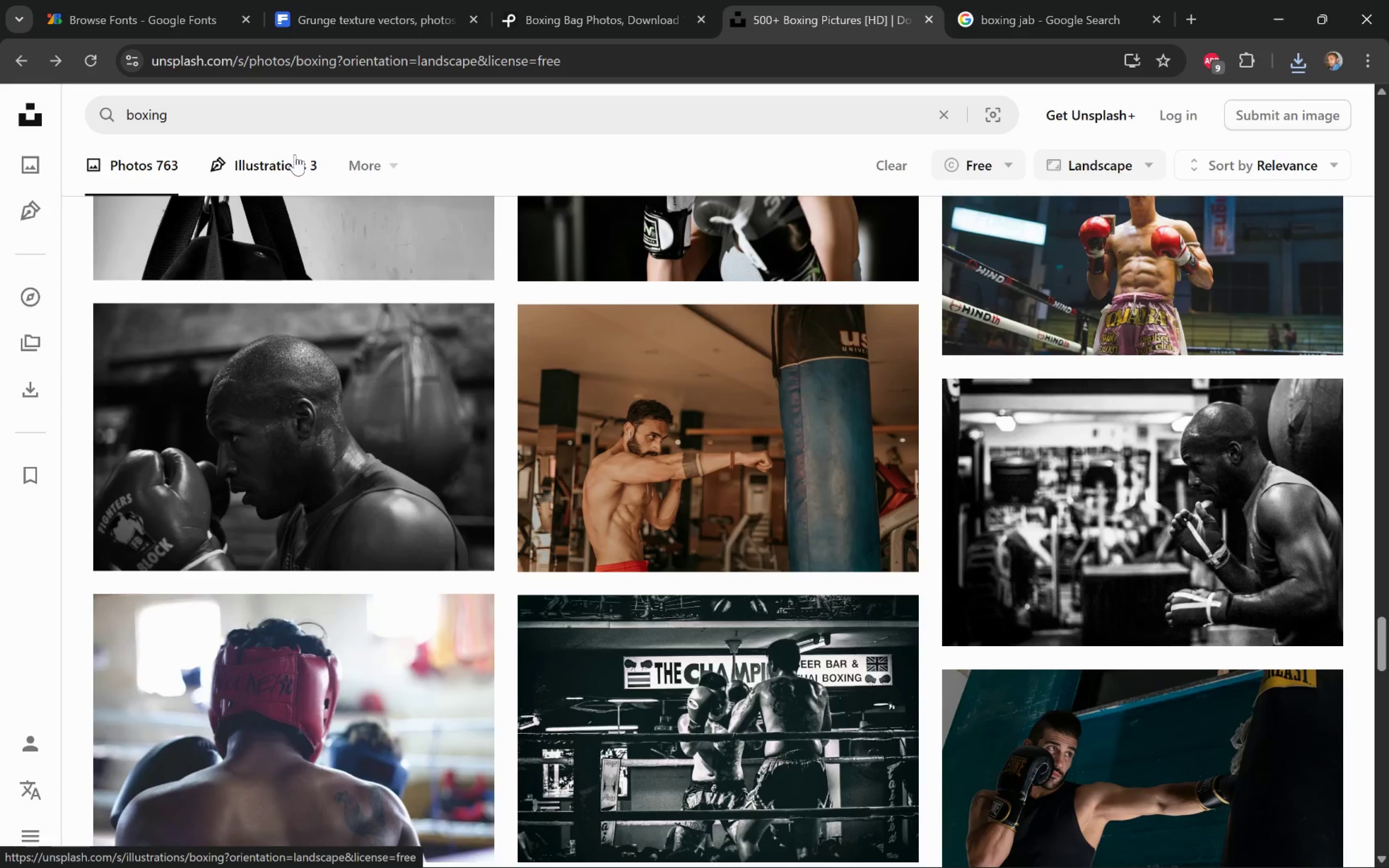 
wait(5.51)
 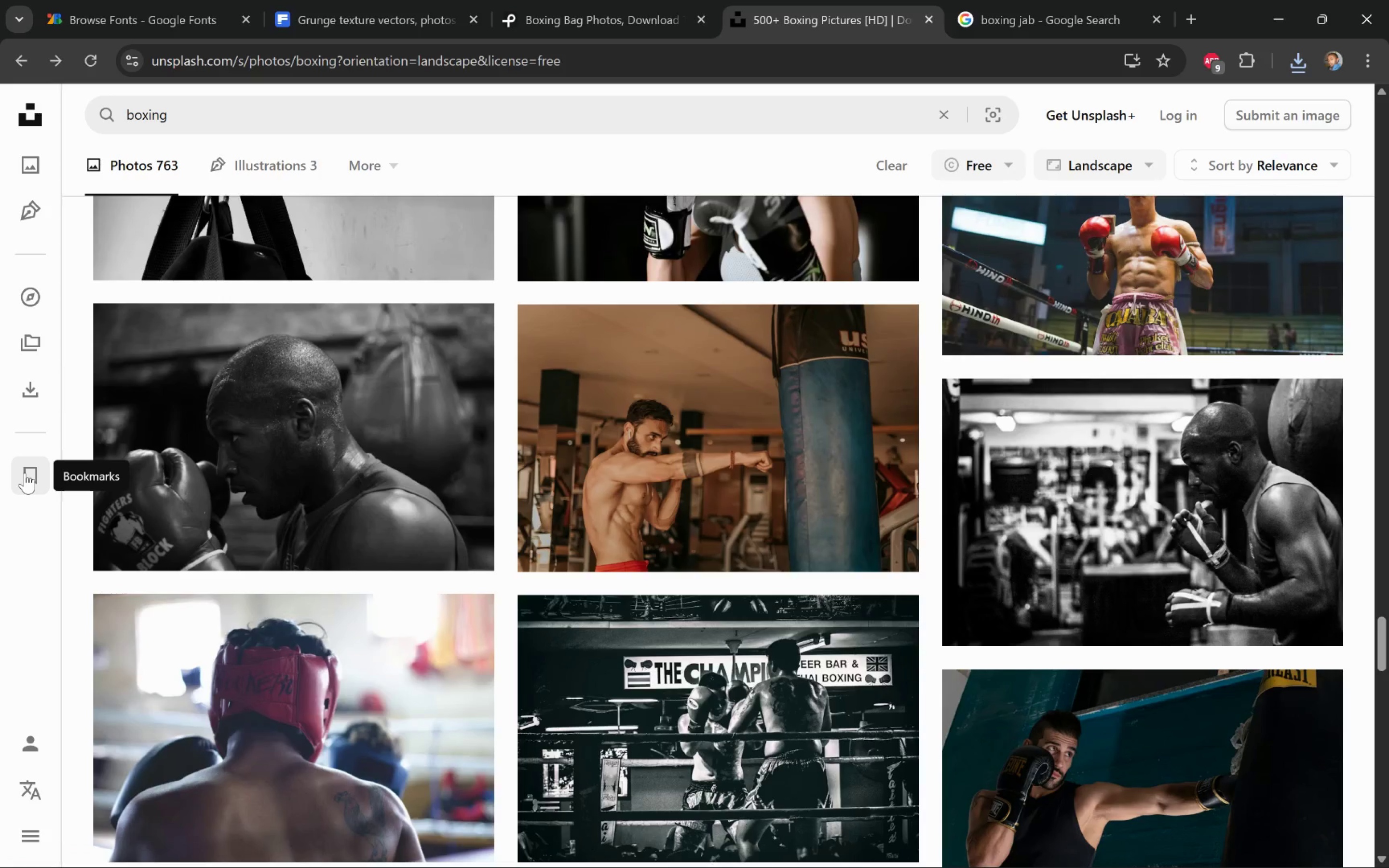 
left_click([398, 164])
 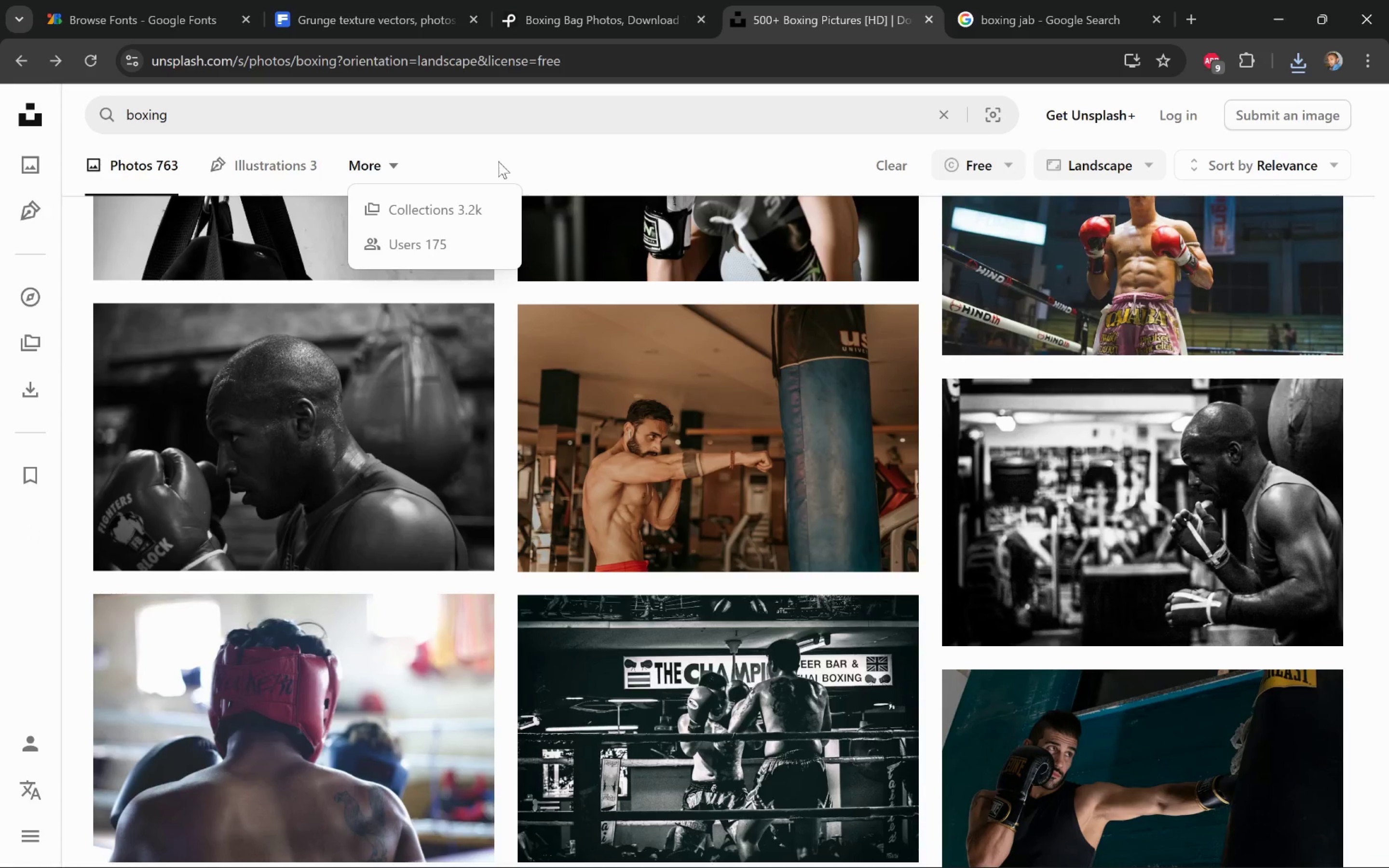 
left_click([498, 161])
 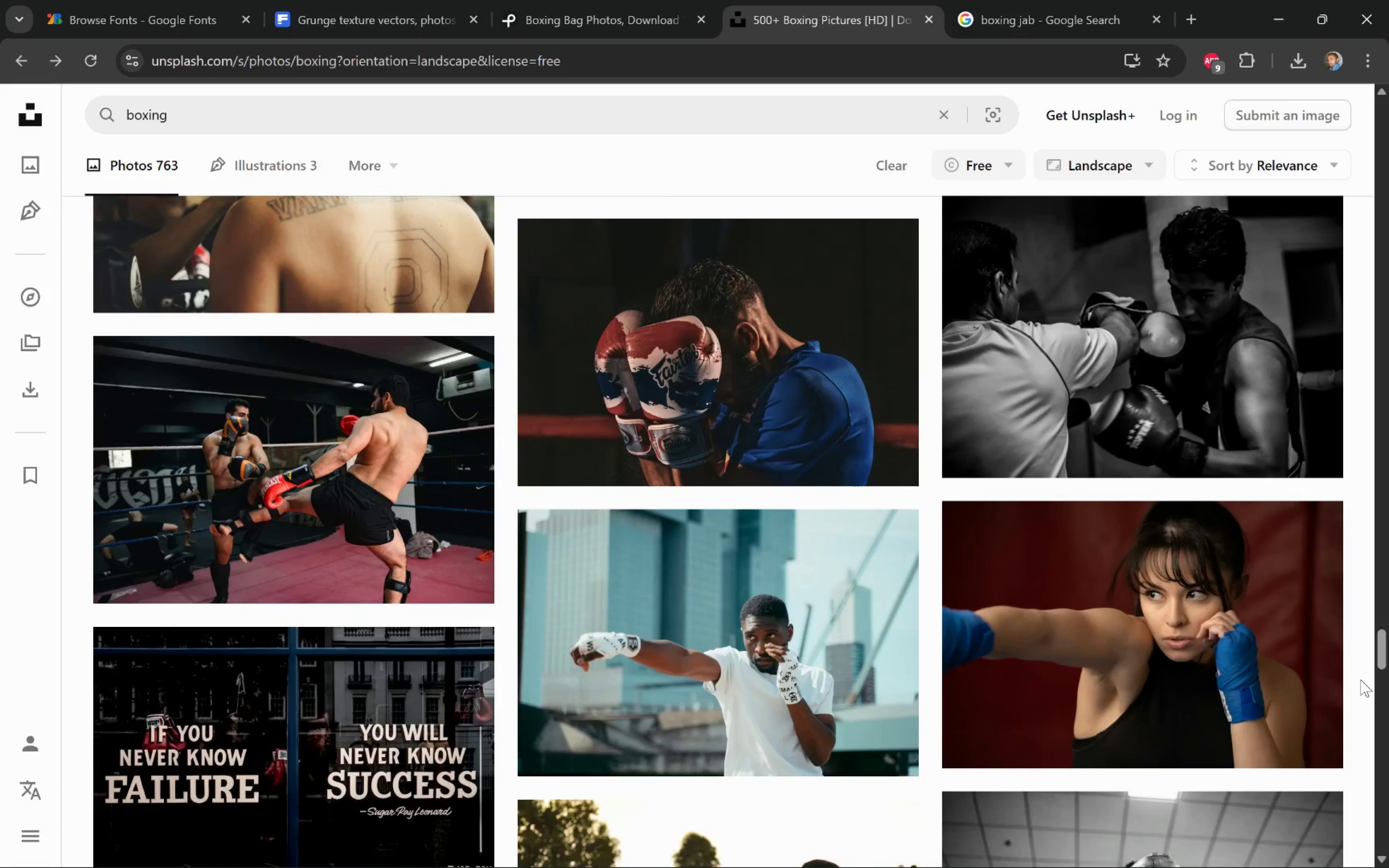 
wait(24.2)
 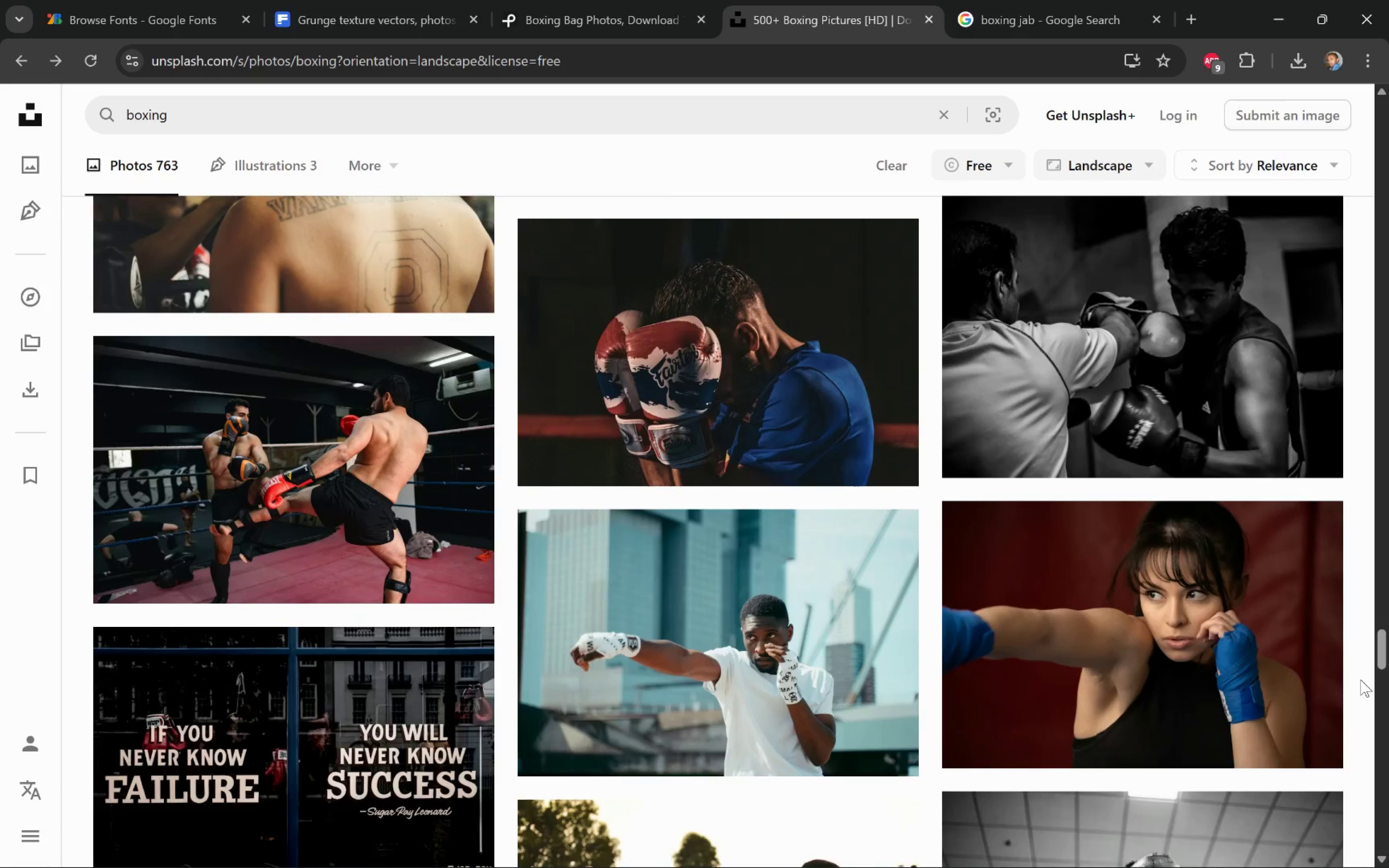 
scroll: coordinate [994, 496], scroll_direction: down, amount: 3.0
 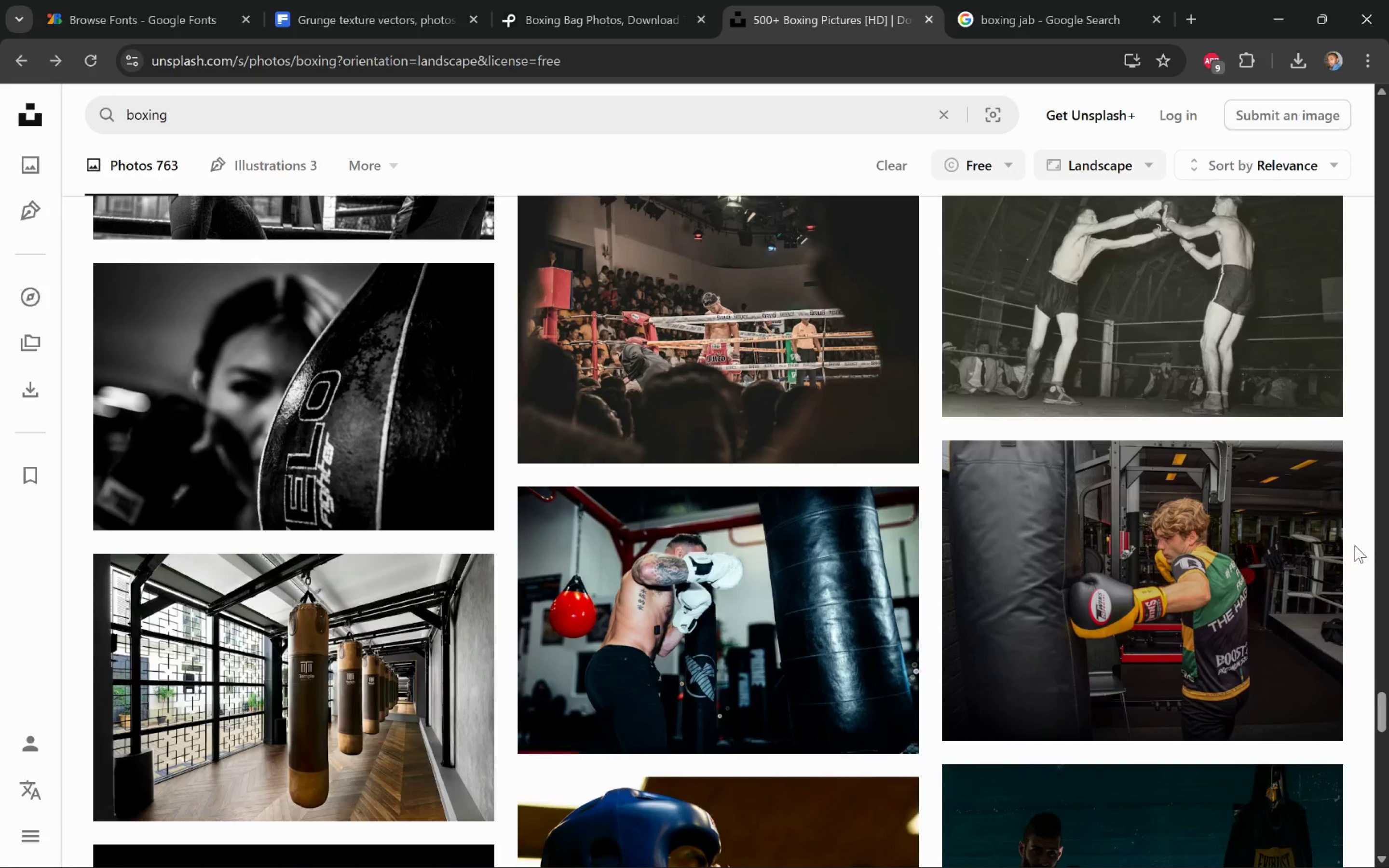 
left_click([1355, 545])
 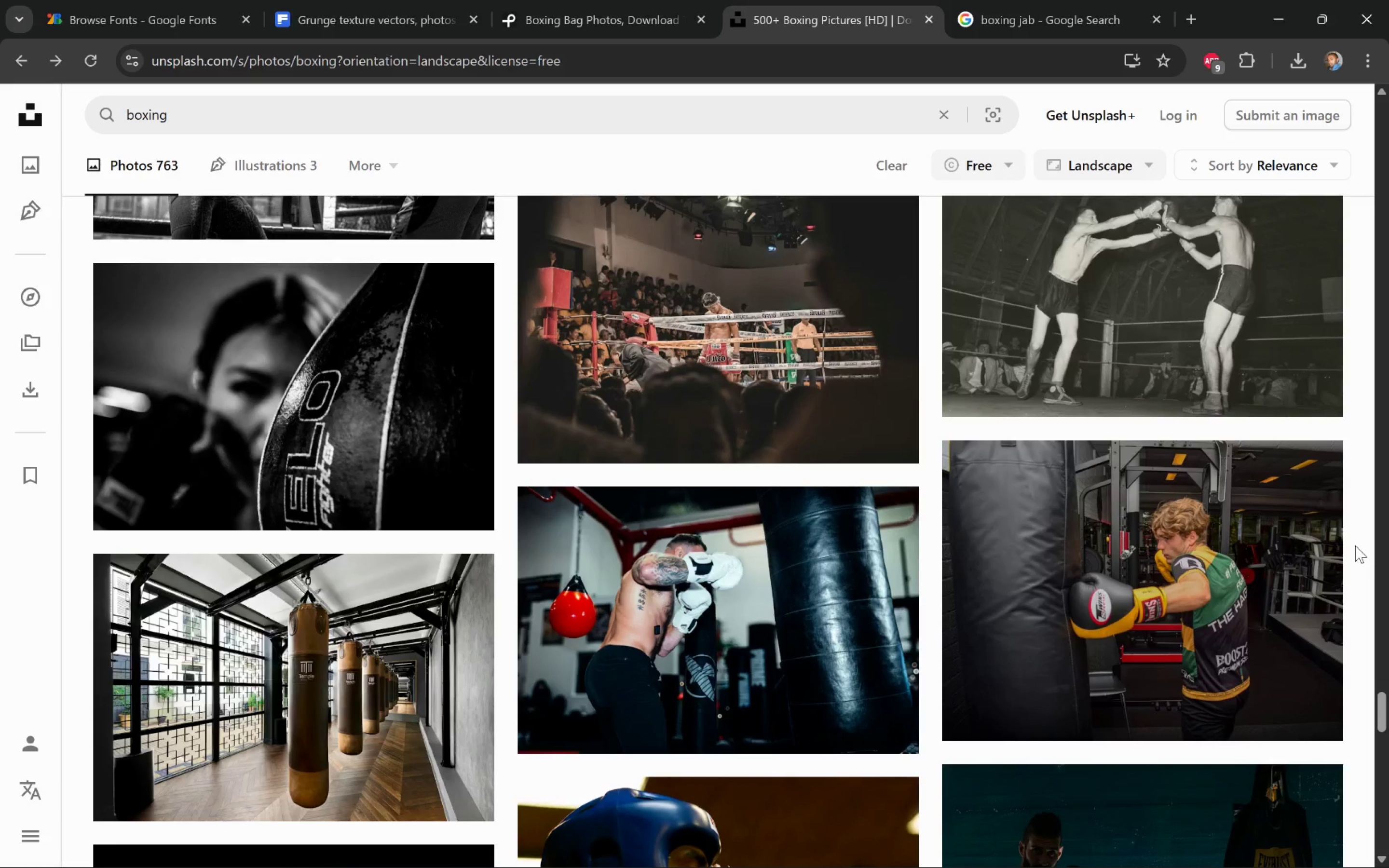 
key(Alt+Tab)
 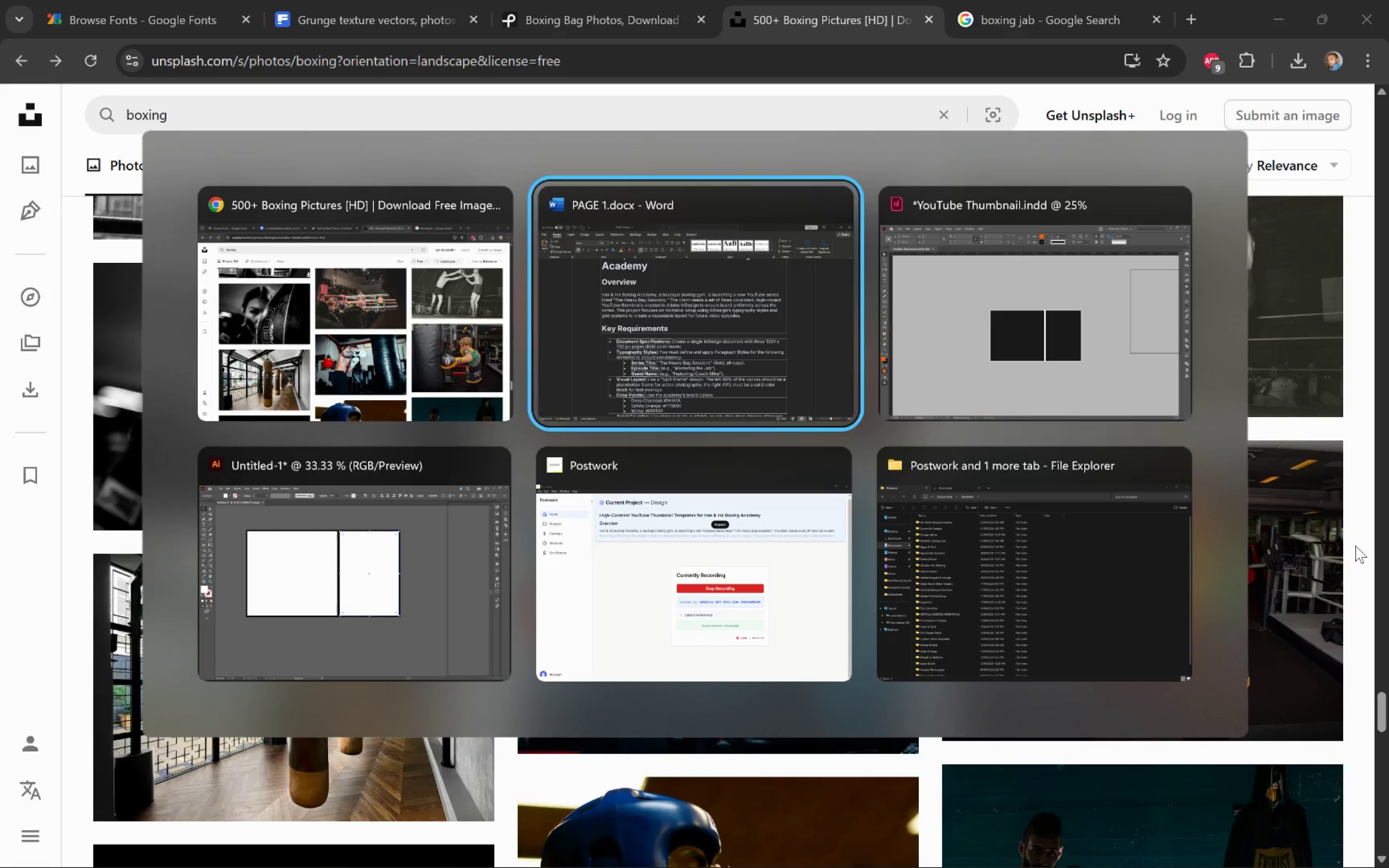 
key(Alt+Tab)
 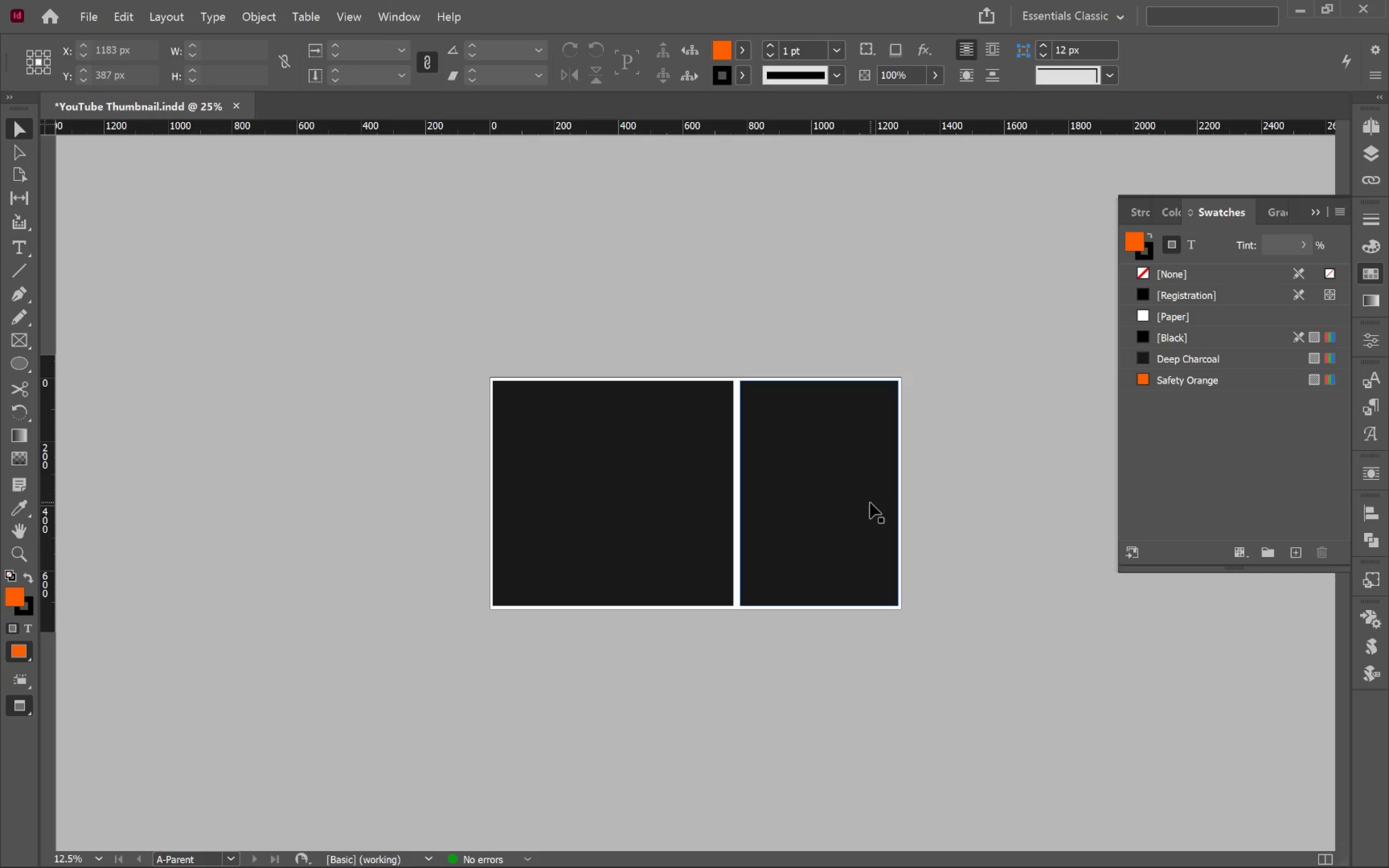 
wait(20.78)
 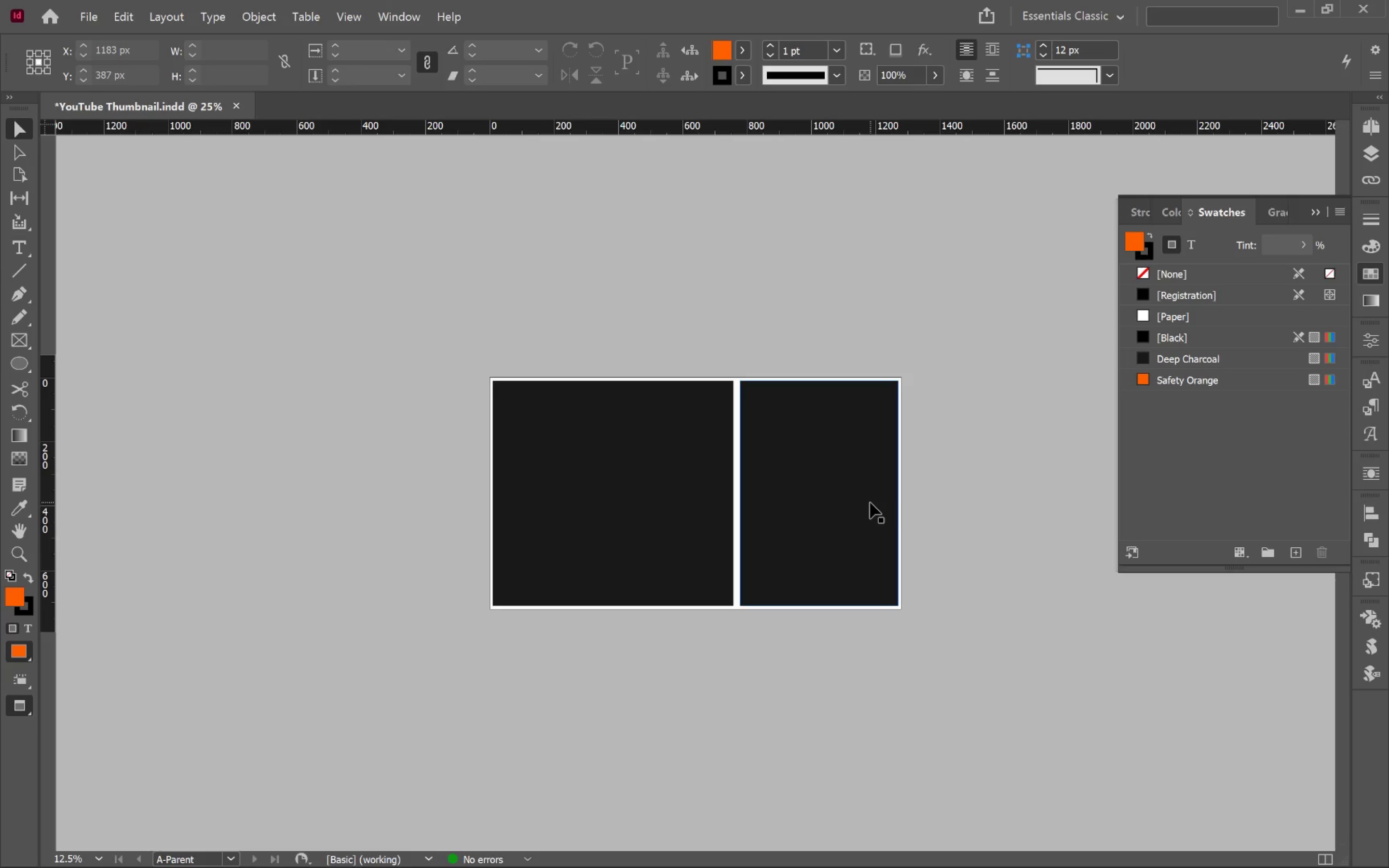 
left_click([312, 363])
 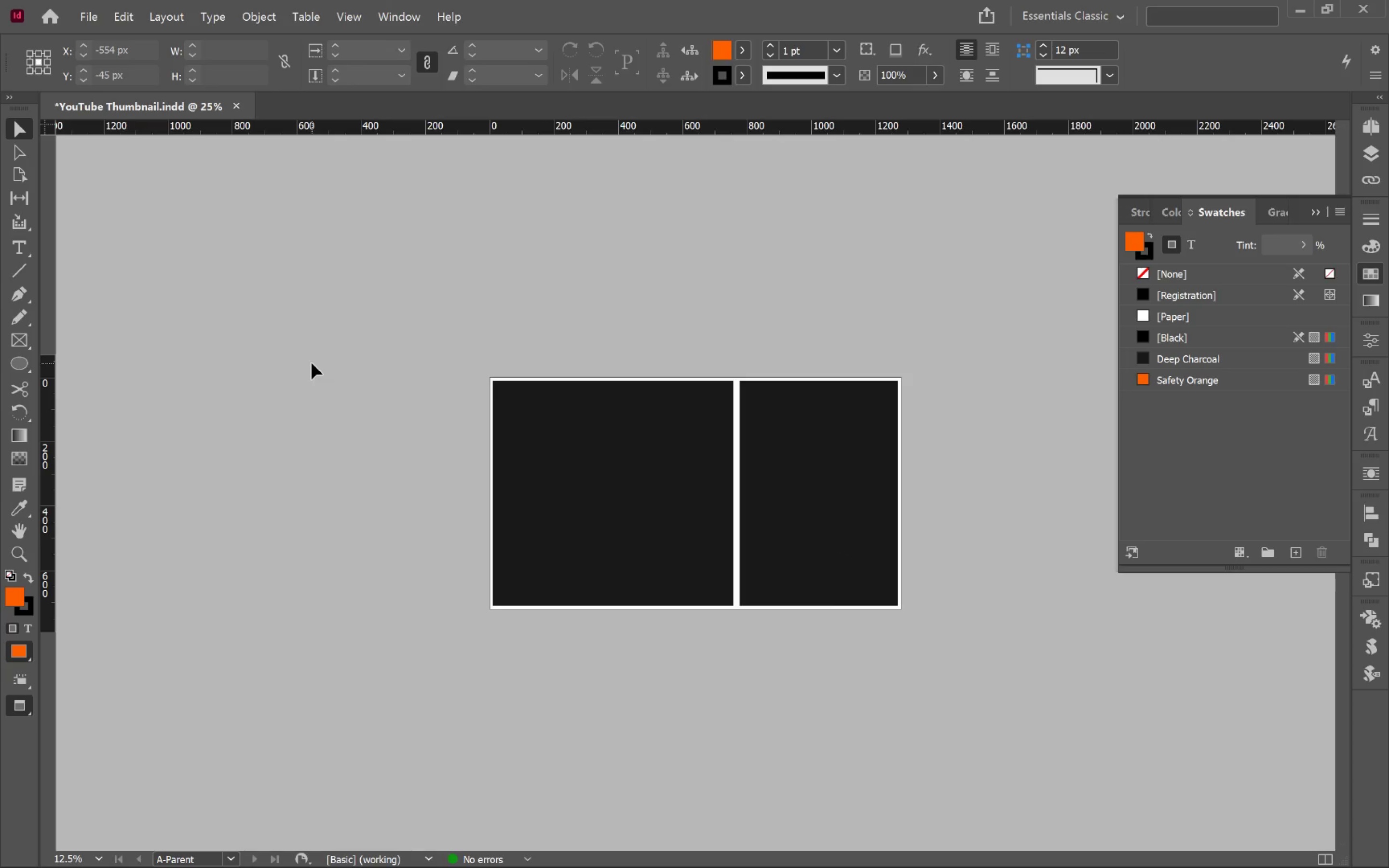 
key(Control+S)
 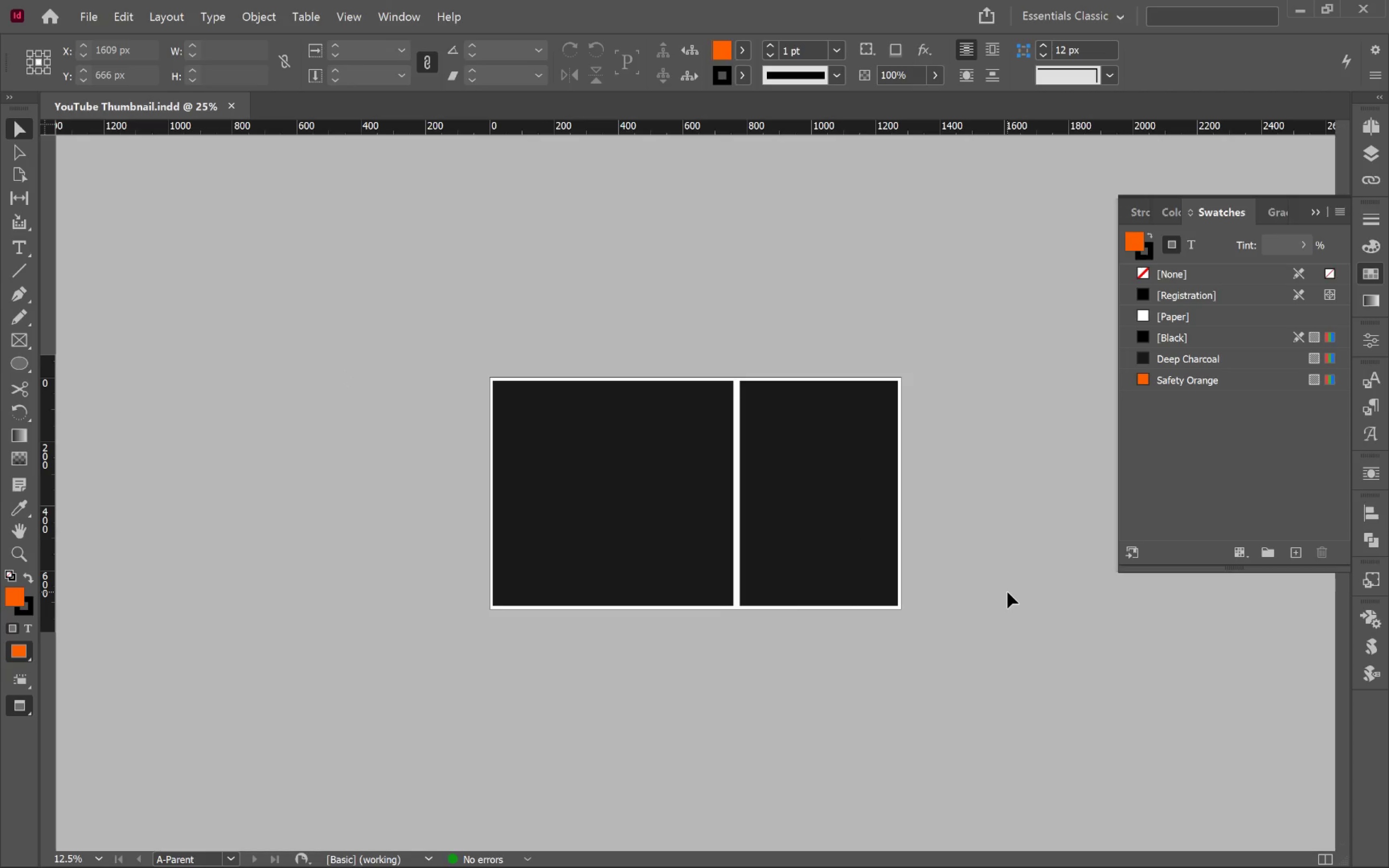 
wait(10.69)
 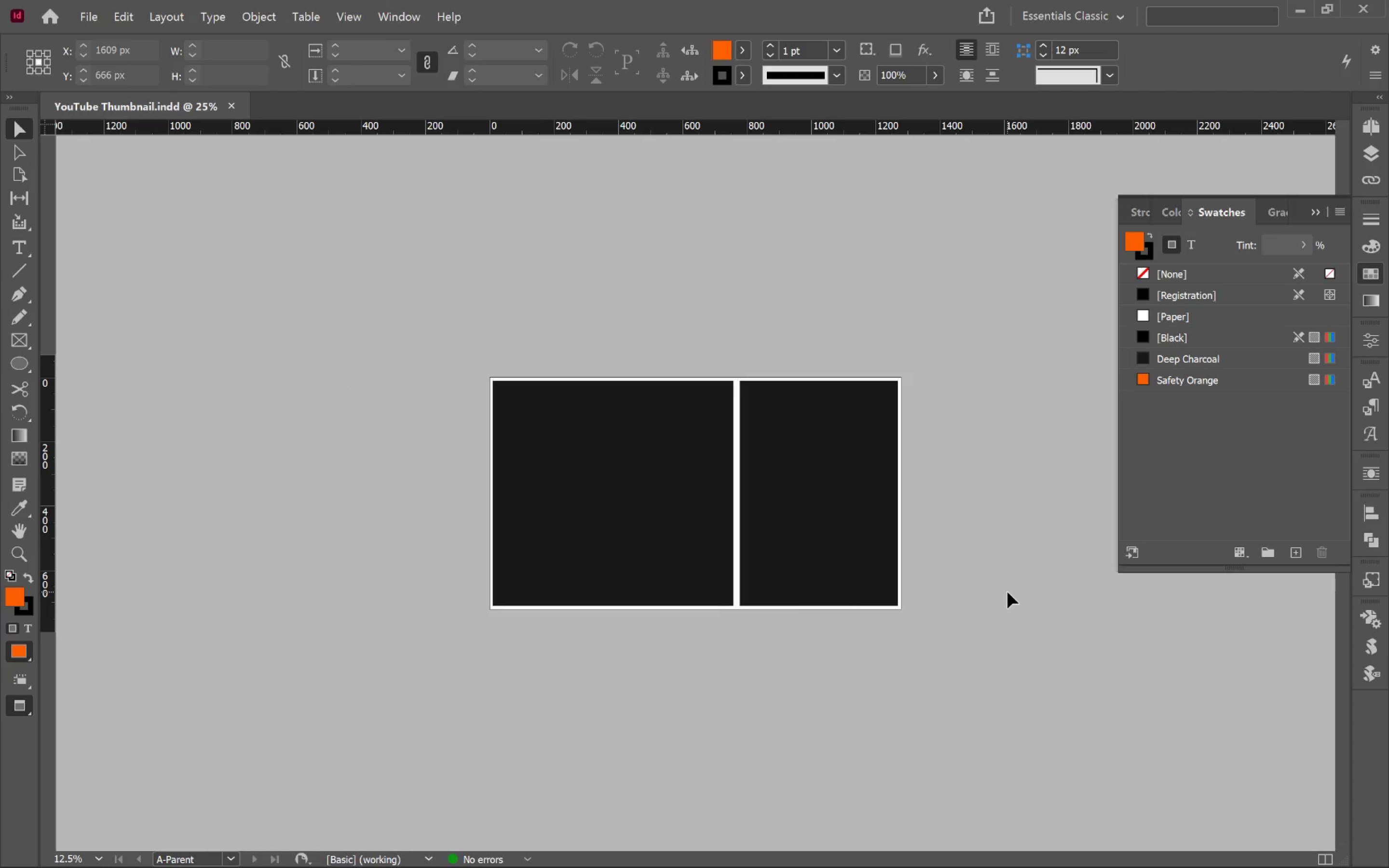 
scroll: coordinate [958, 536], scroll_direction: down, amount: 4.0
 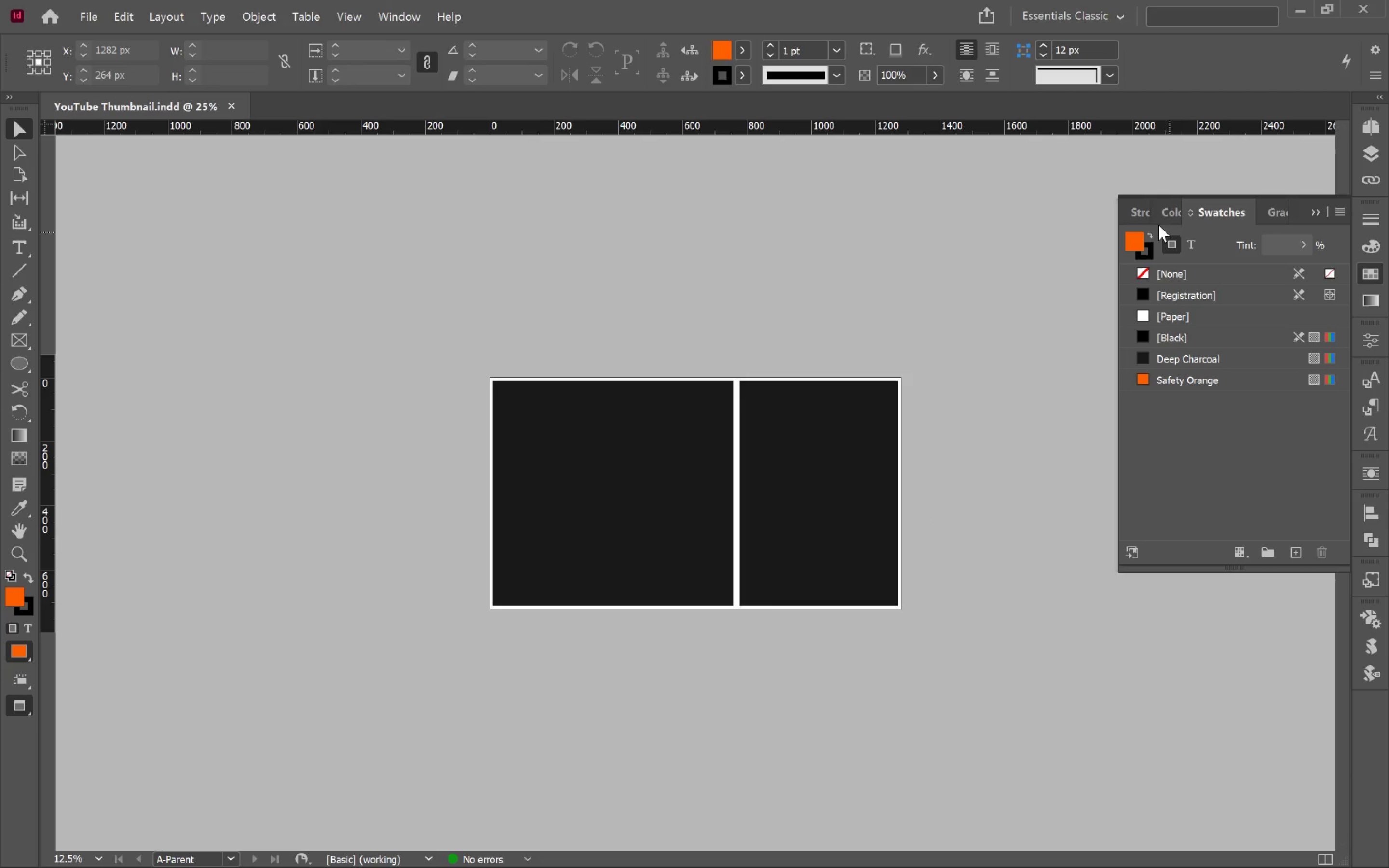 
left_click([1170, 212])
 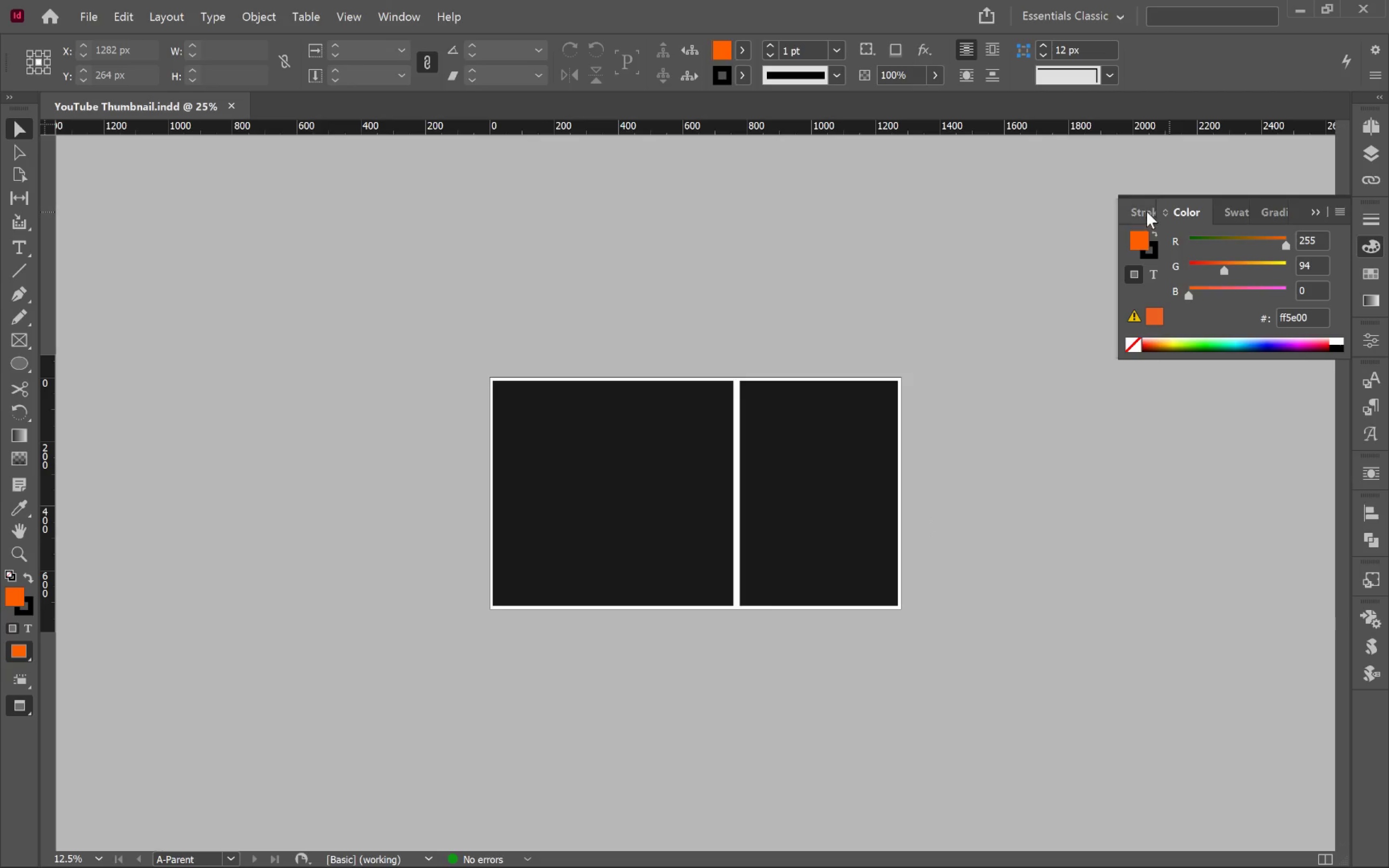 
left_click([1146, 211])
 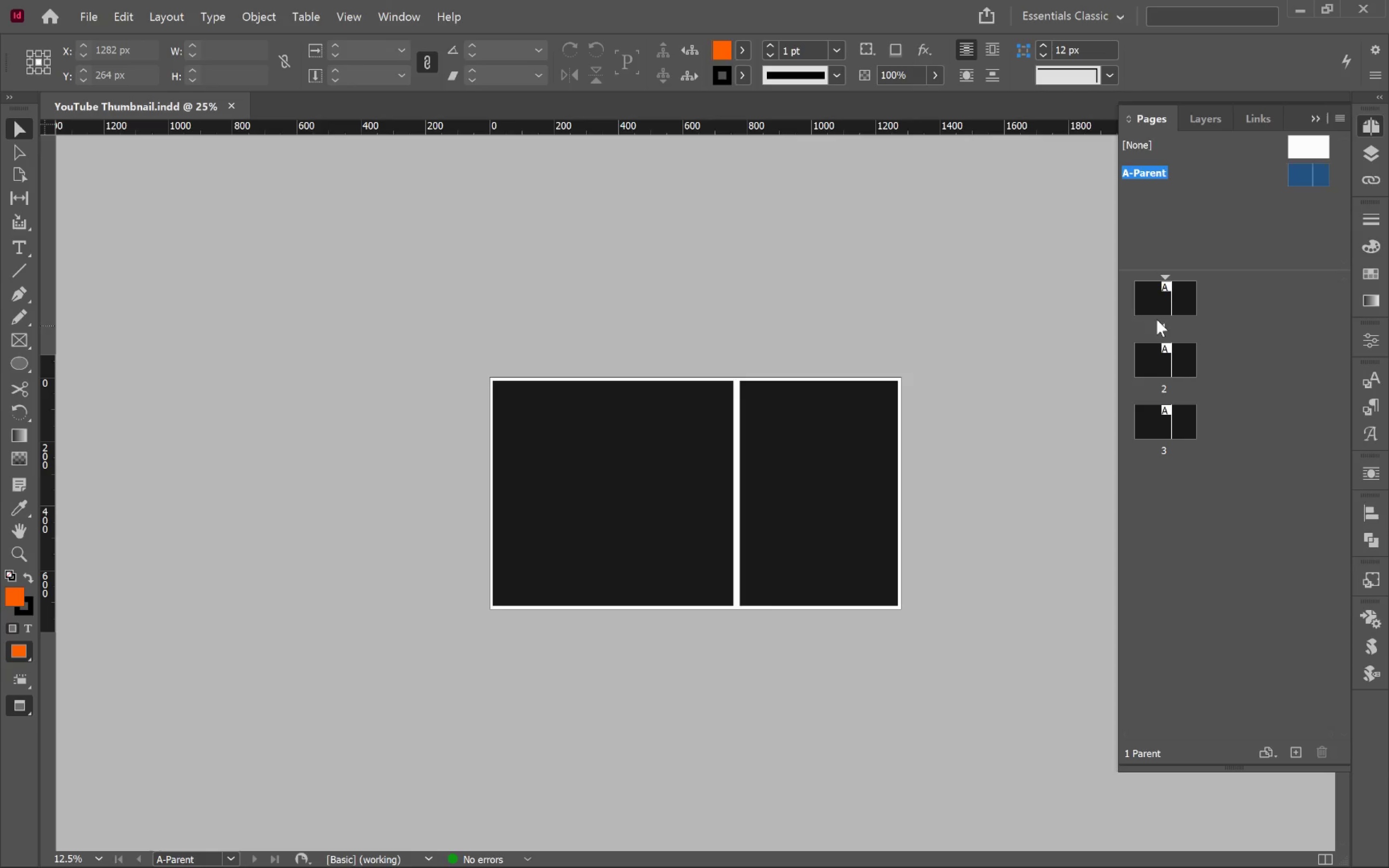 
double_click([1160, 303])
 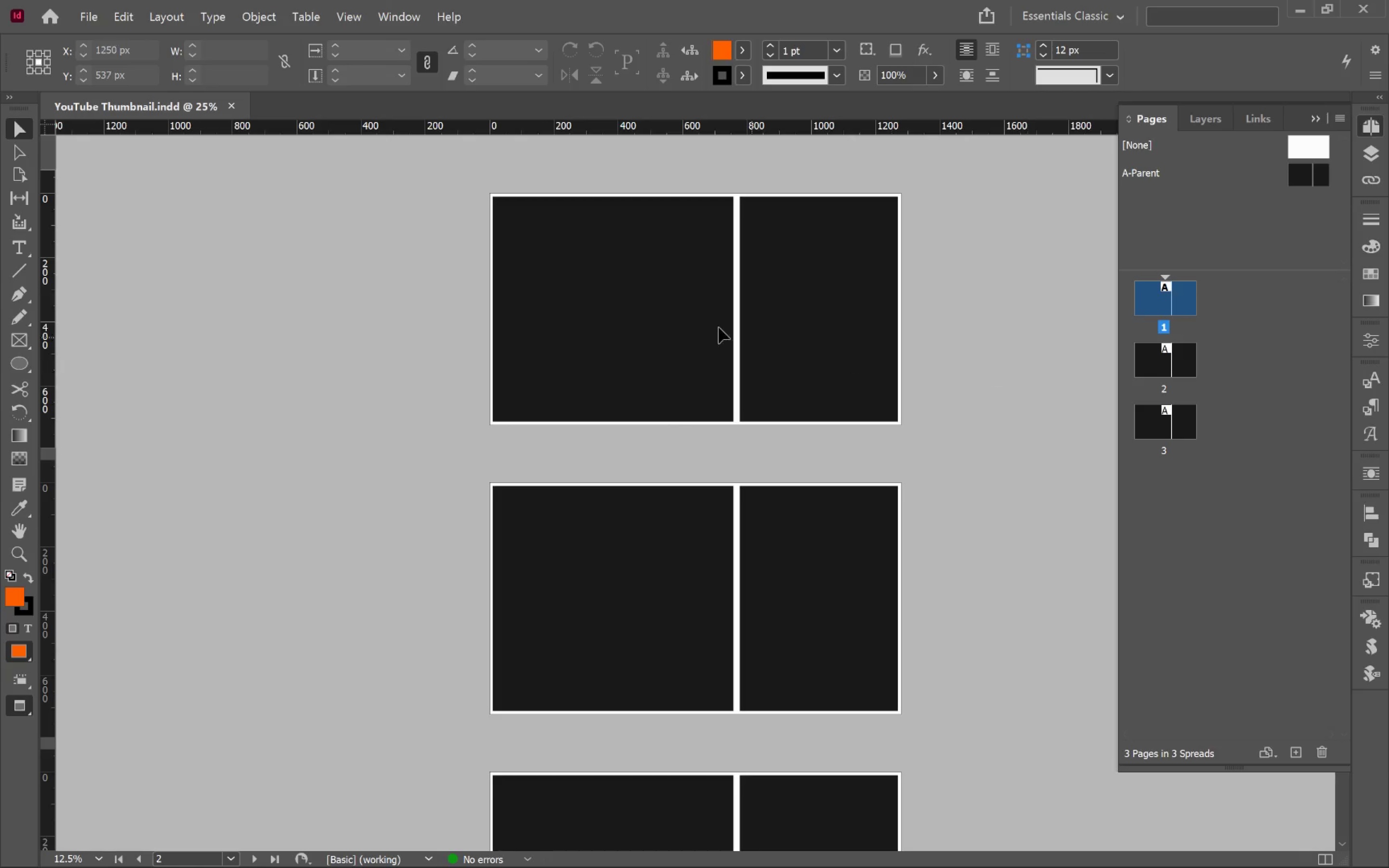 
hold_key(key=AltLeft, duration=0.39)
 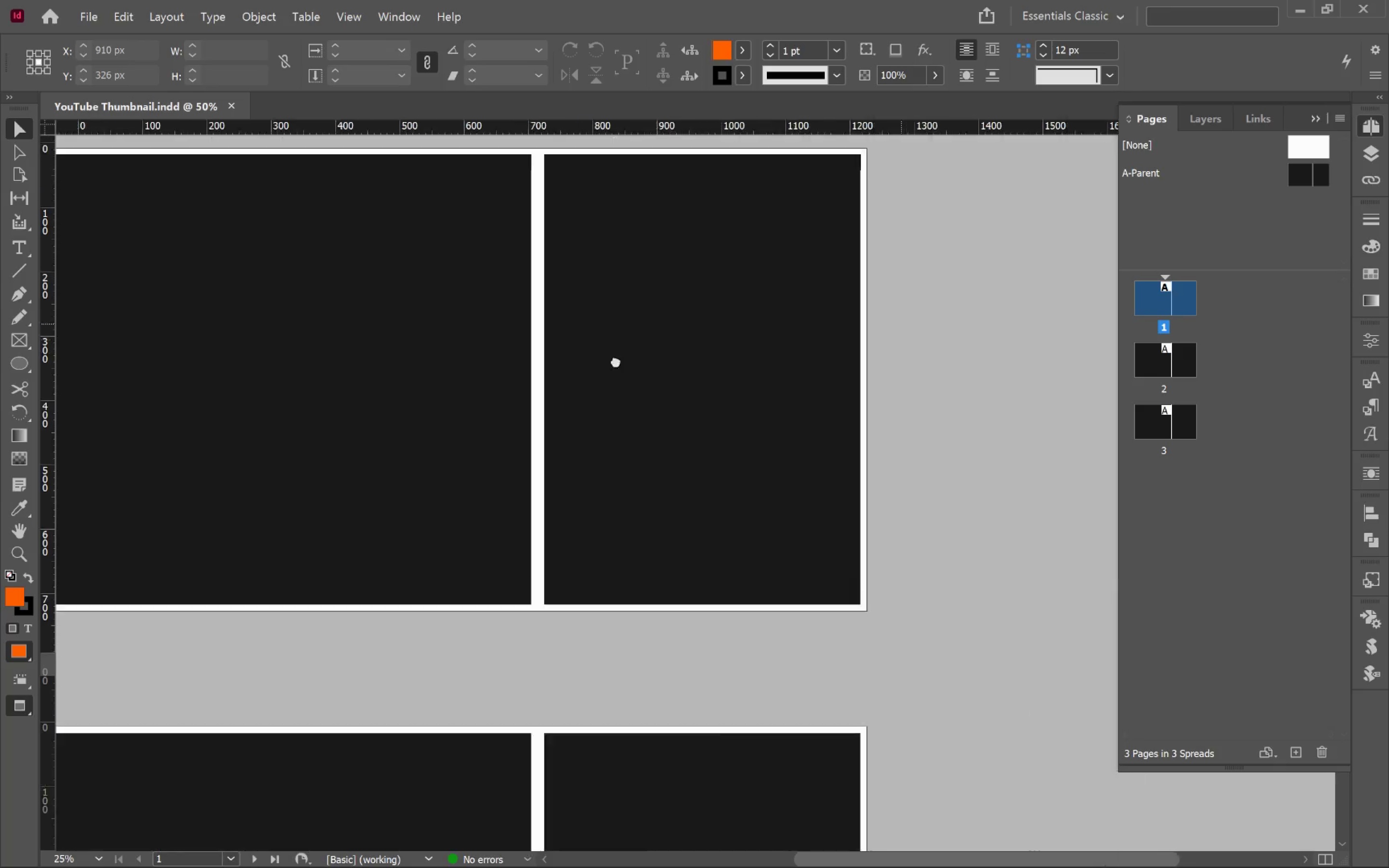 
hold_key(key=Space, duration=1.52)
 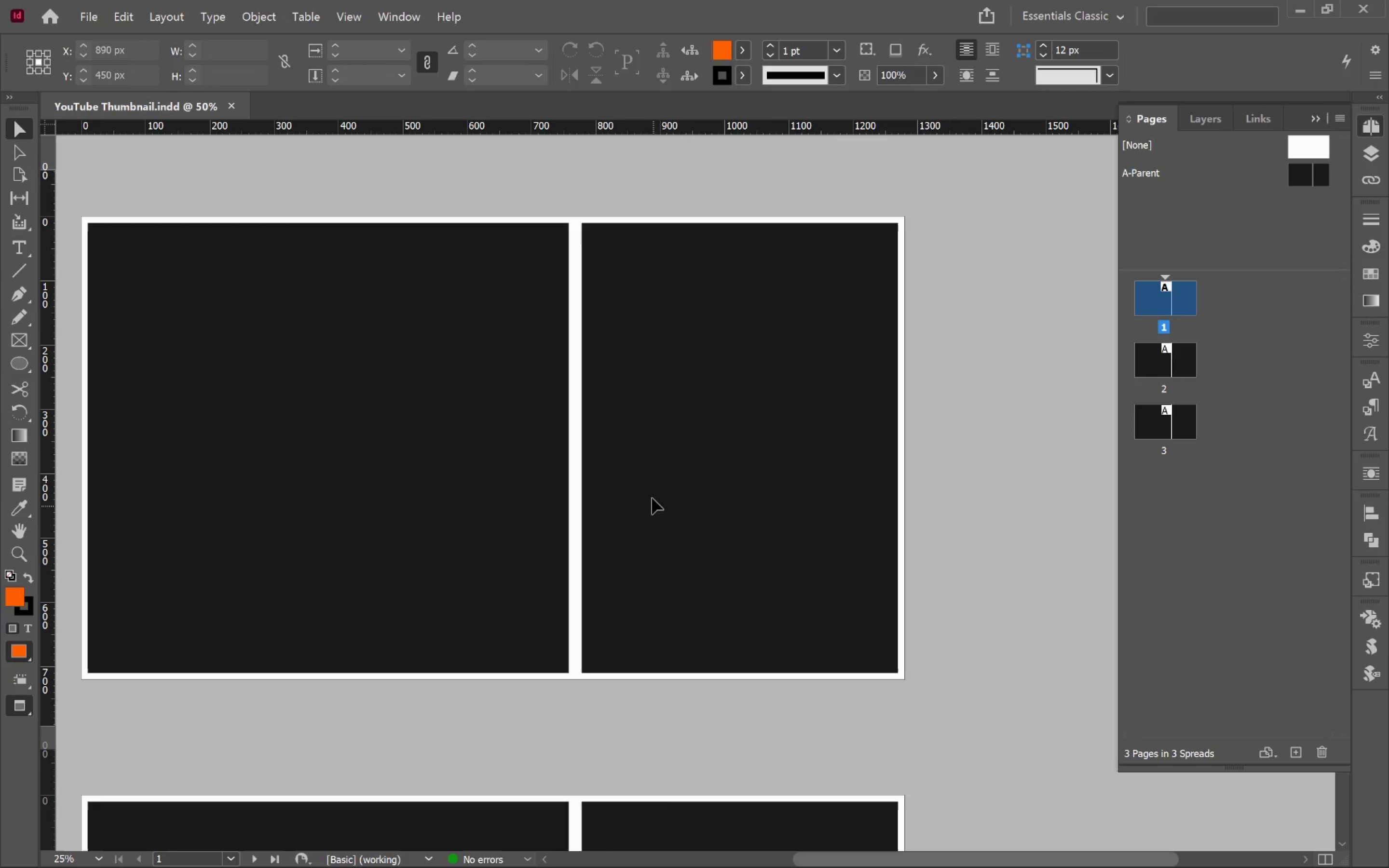 
scroll: coordinate [708, 307], scroll_direction: none, amount: 0.0
 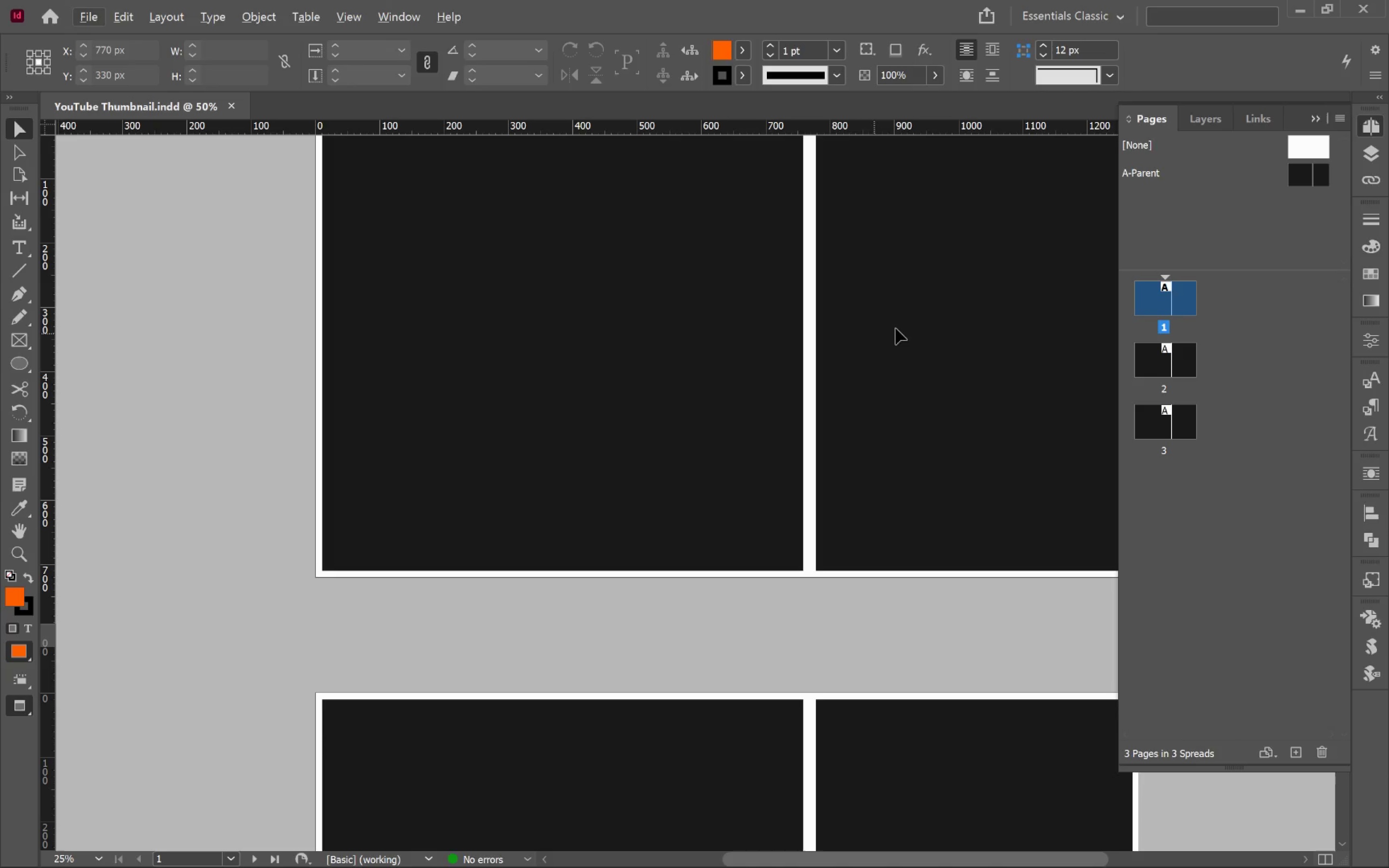 
left_click_drag(start_coordinate=[901, 324], to_coordinate=[667, 515])
 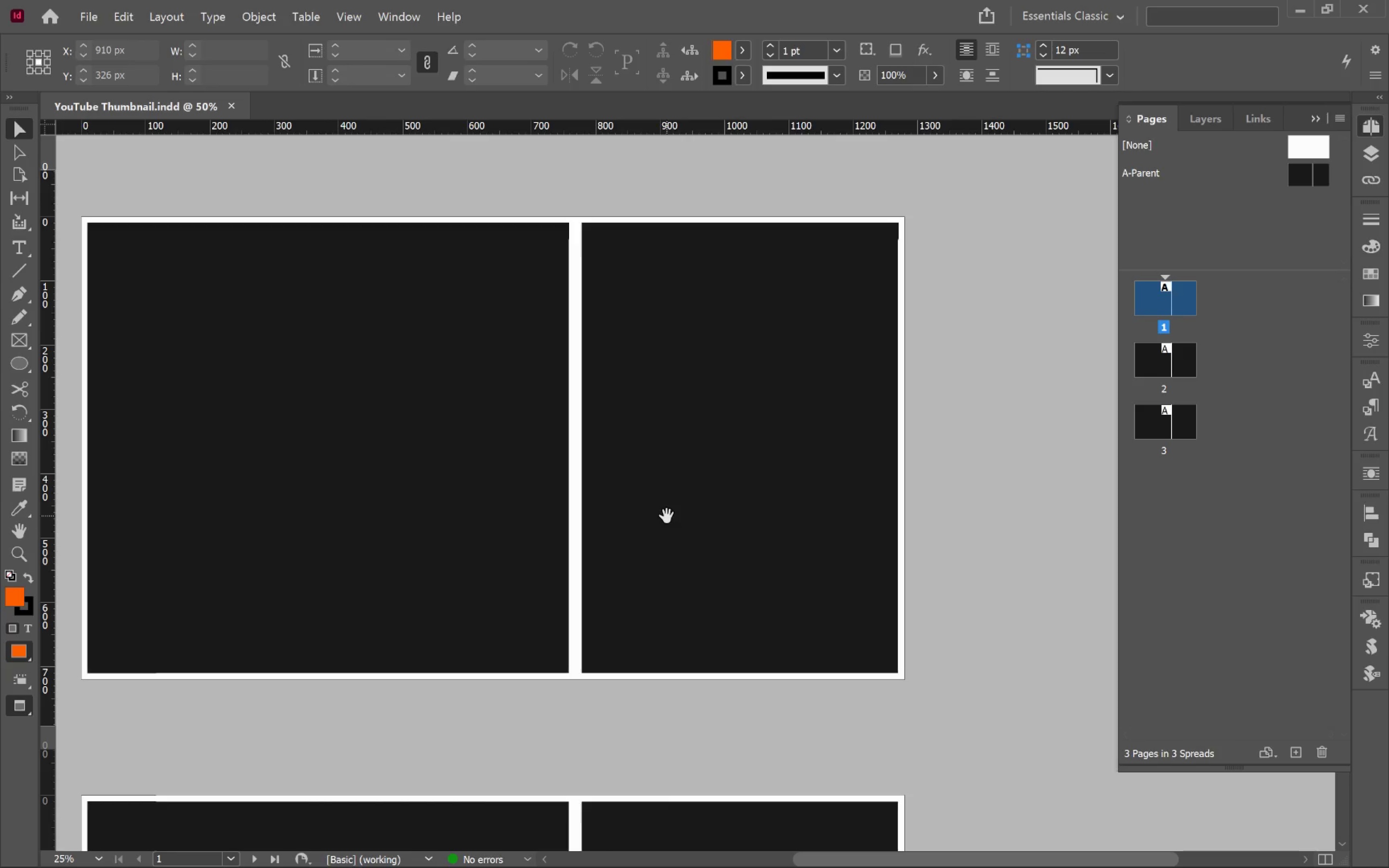 
key(Space)
 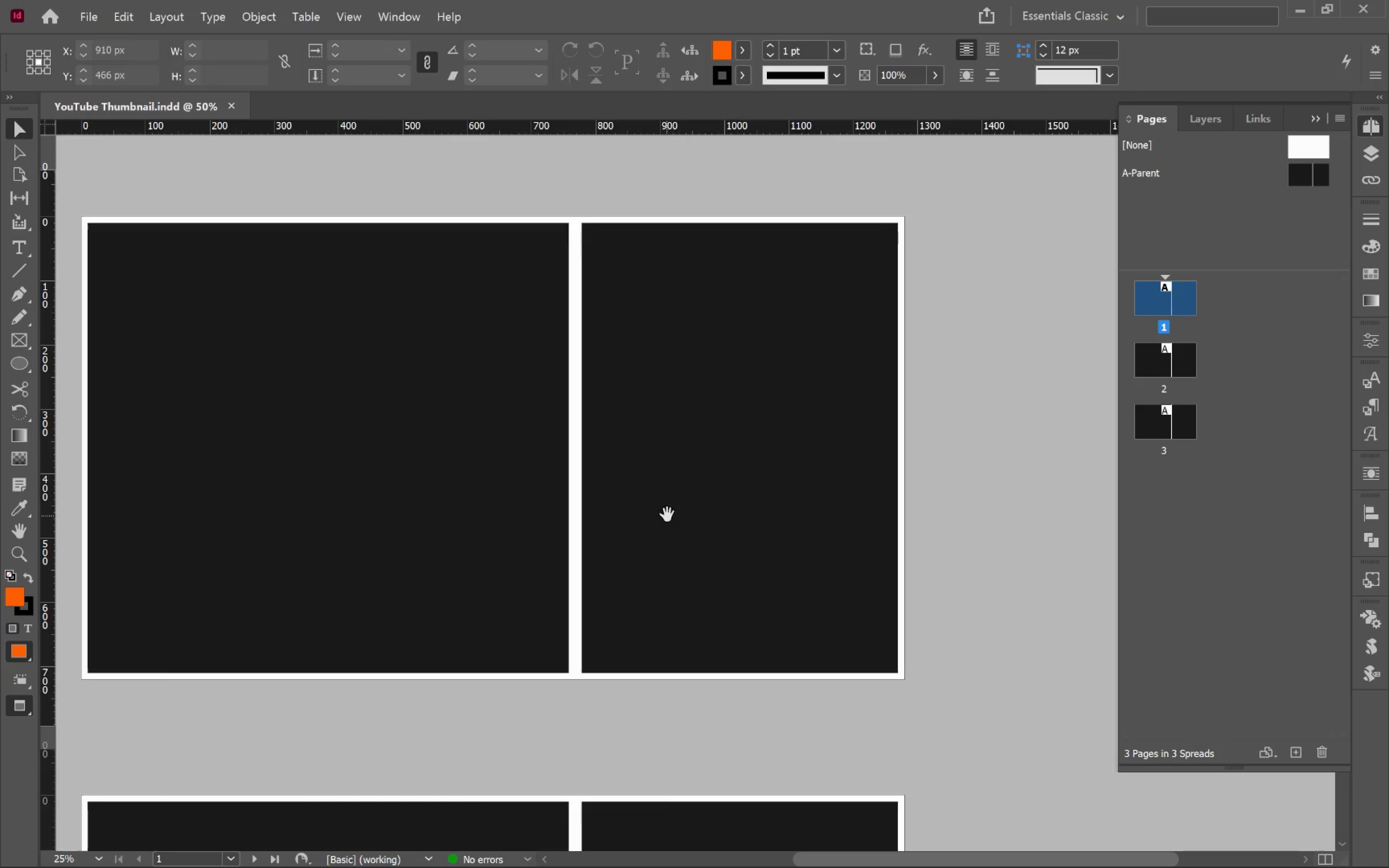 
key(Space)
 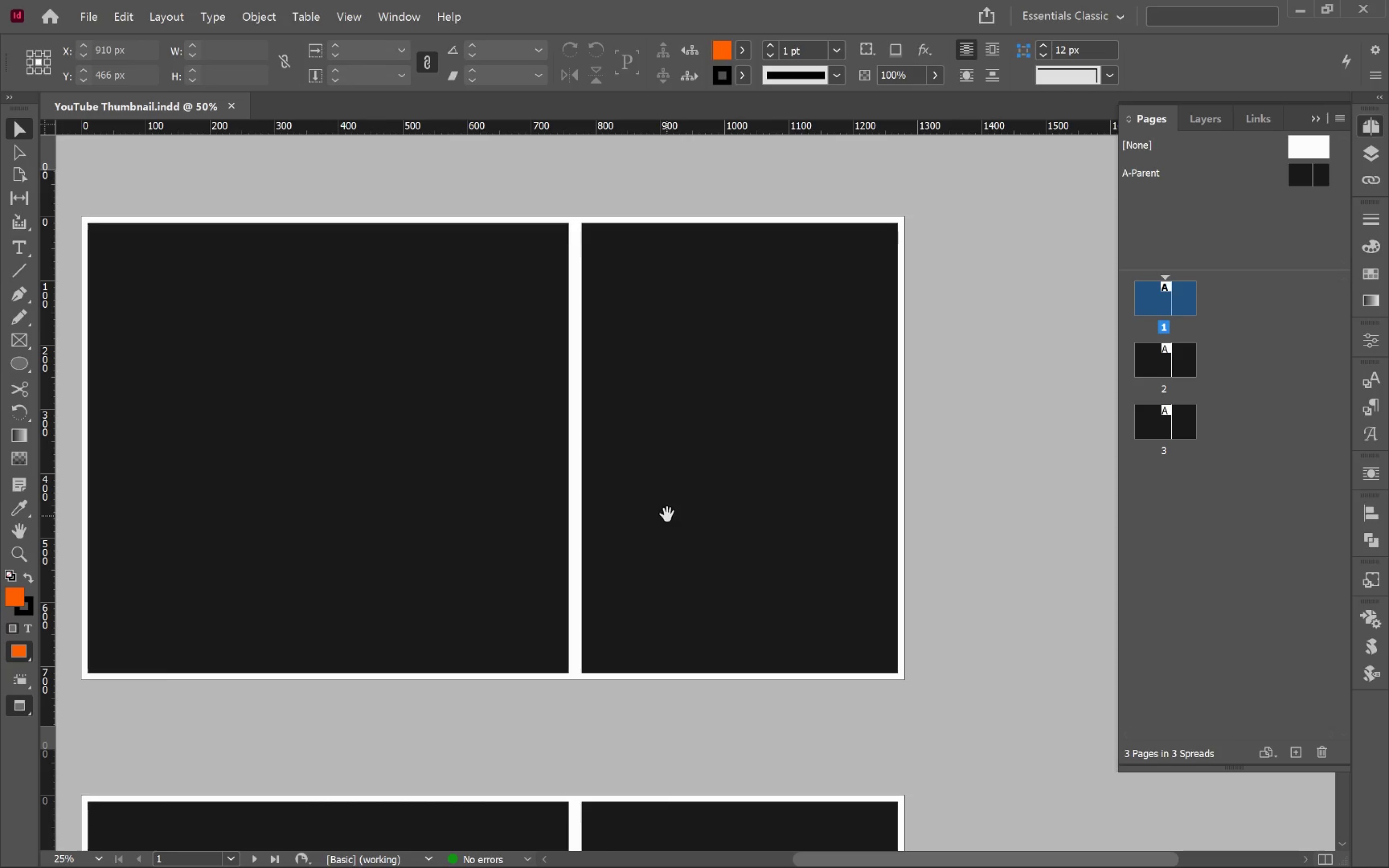 
key(Space)
 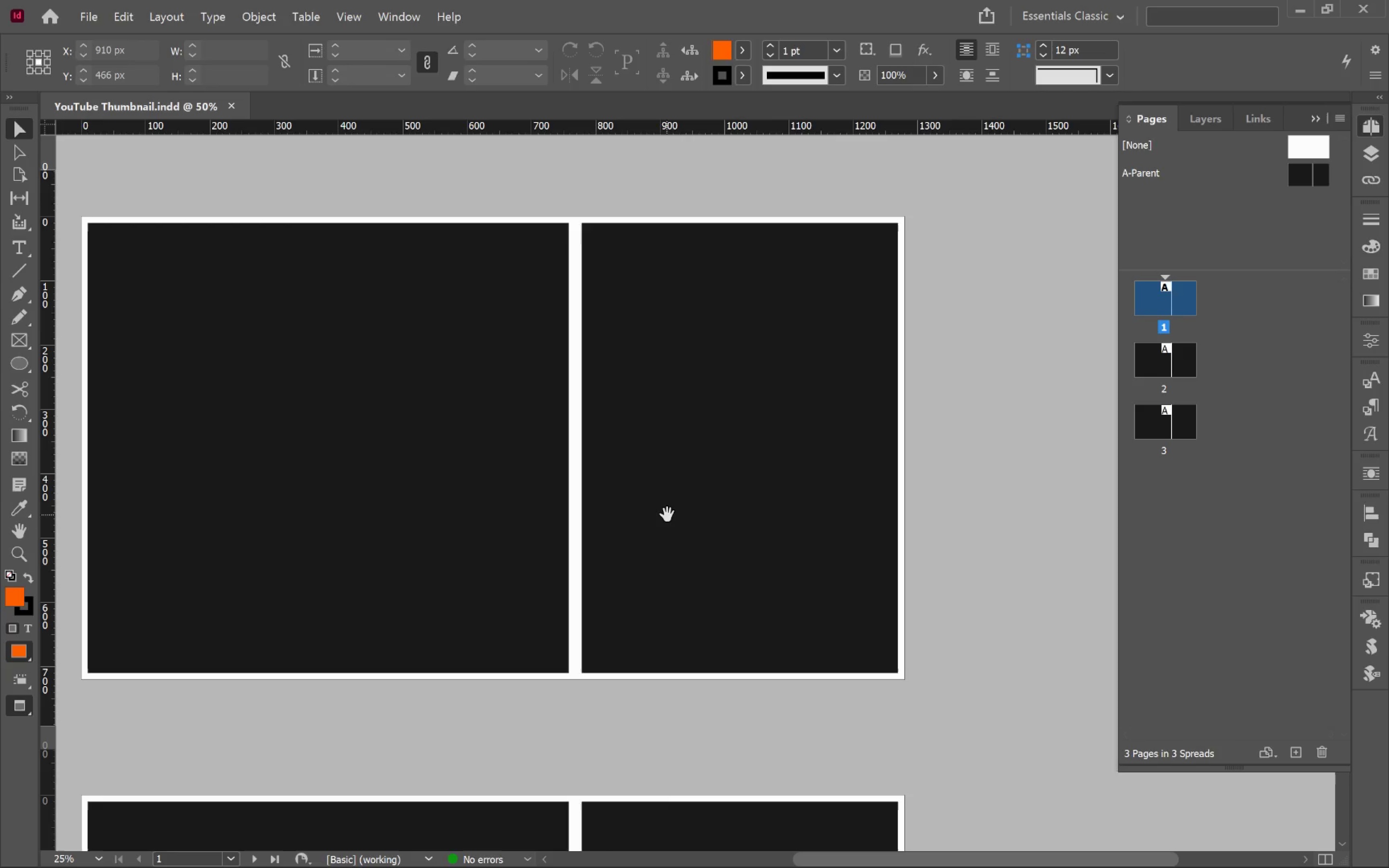 
key(Space)
 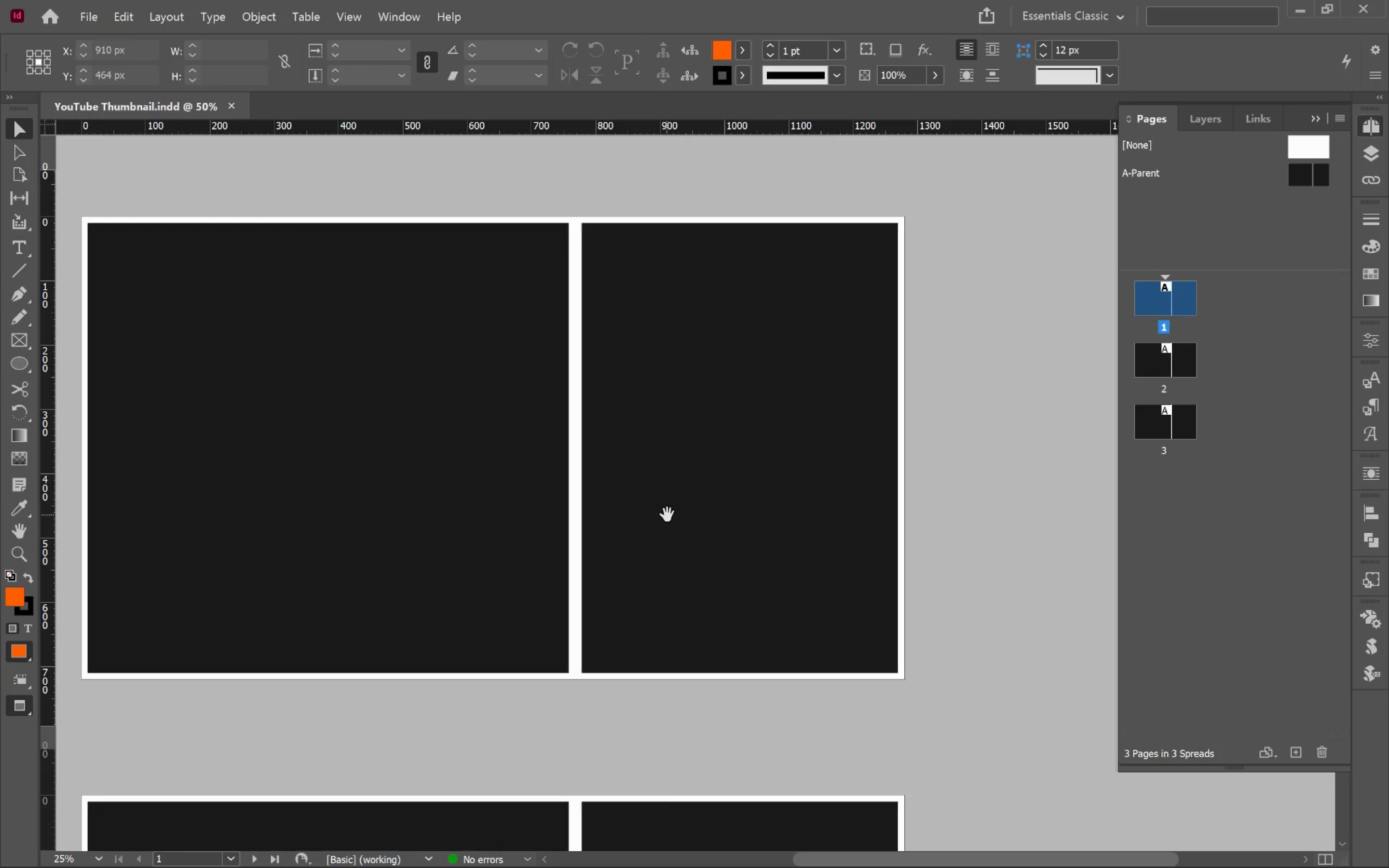 
key(Space)
 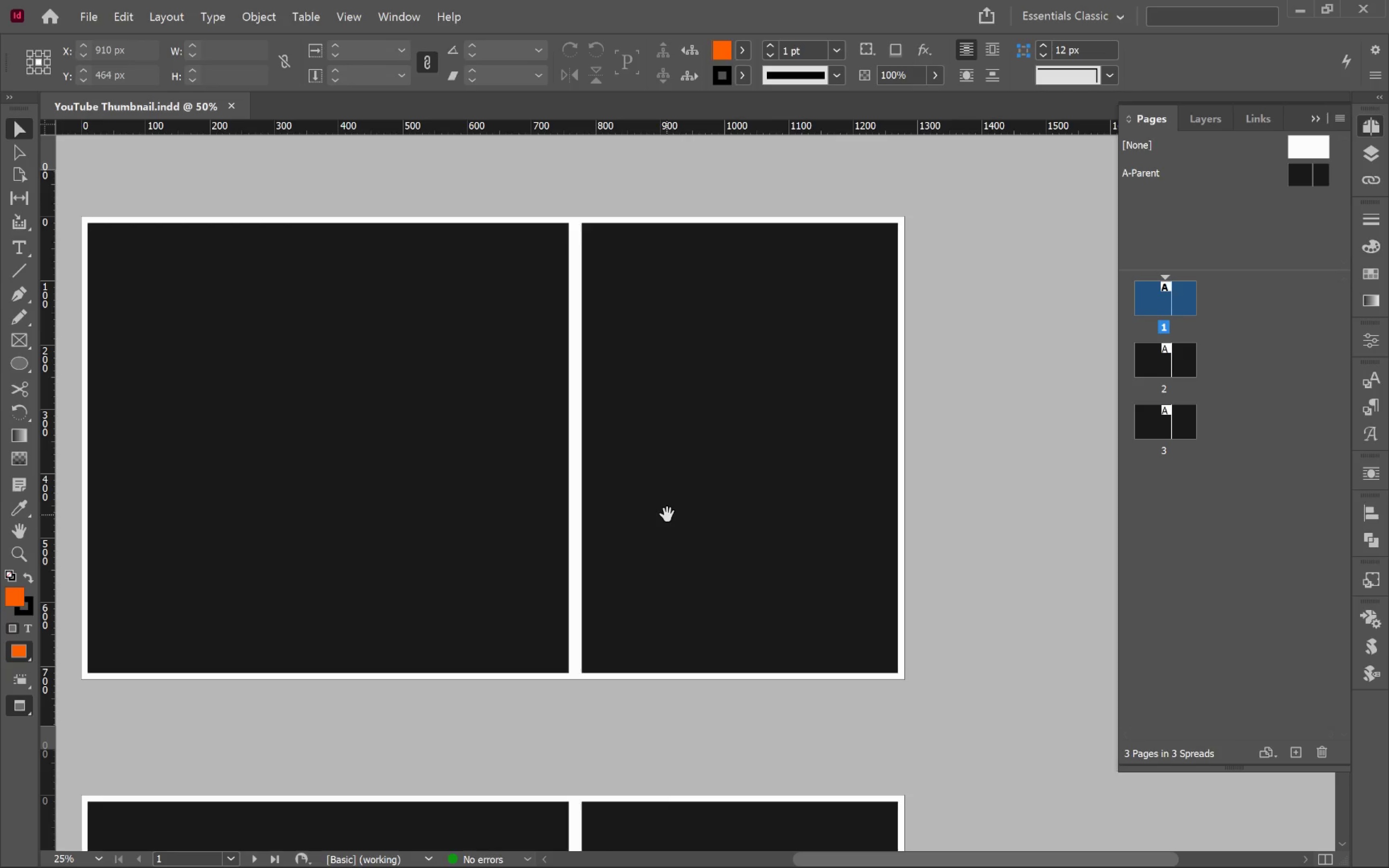 
key(Space)
 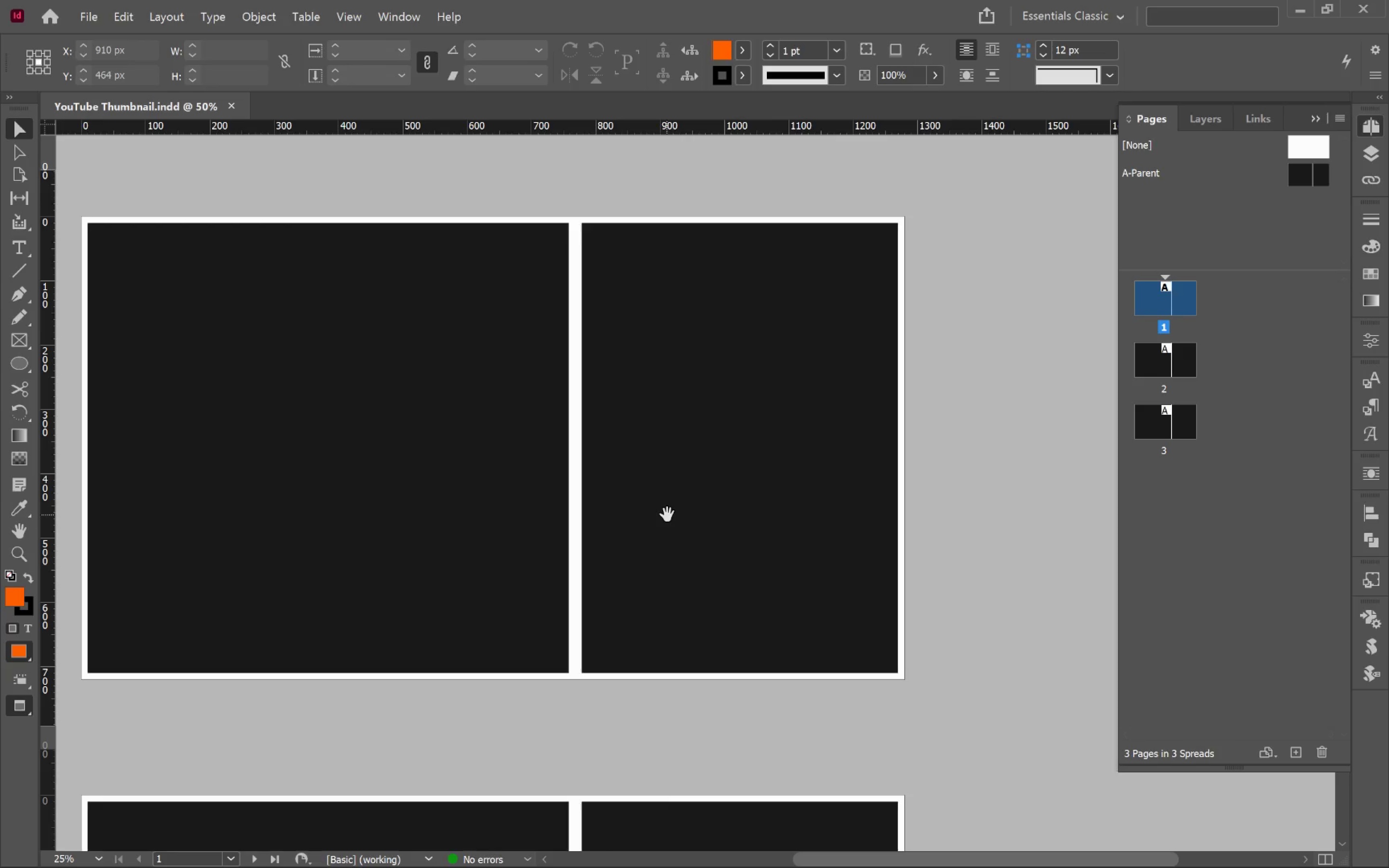 
key(Space)
 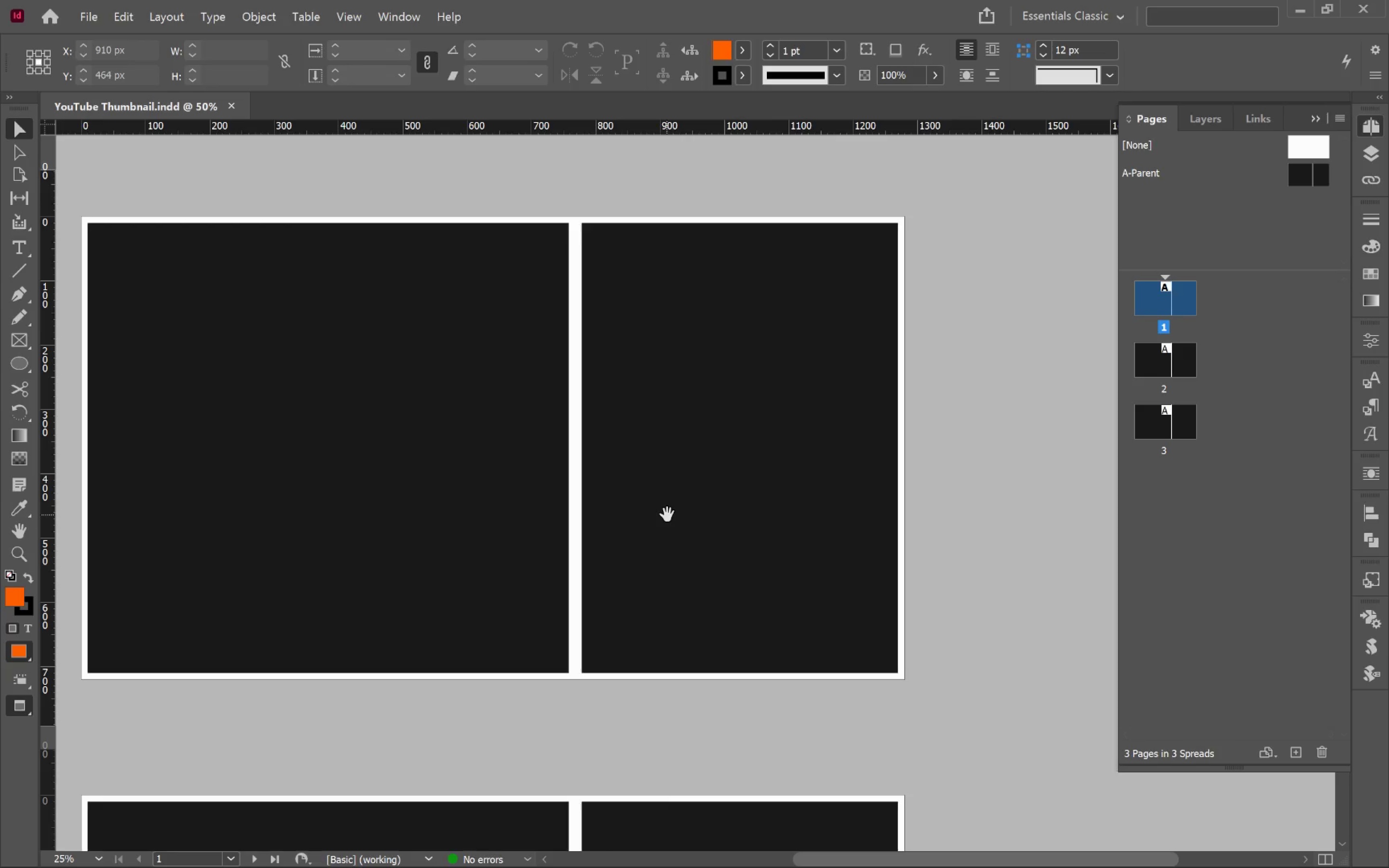 
key(Space)
 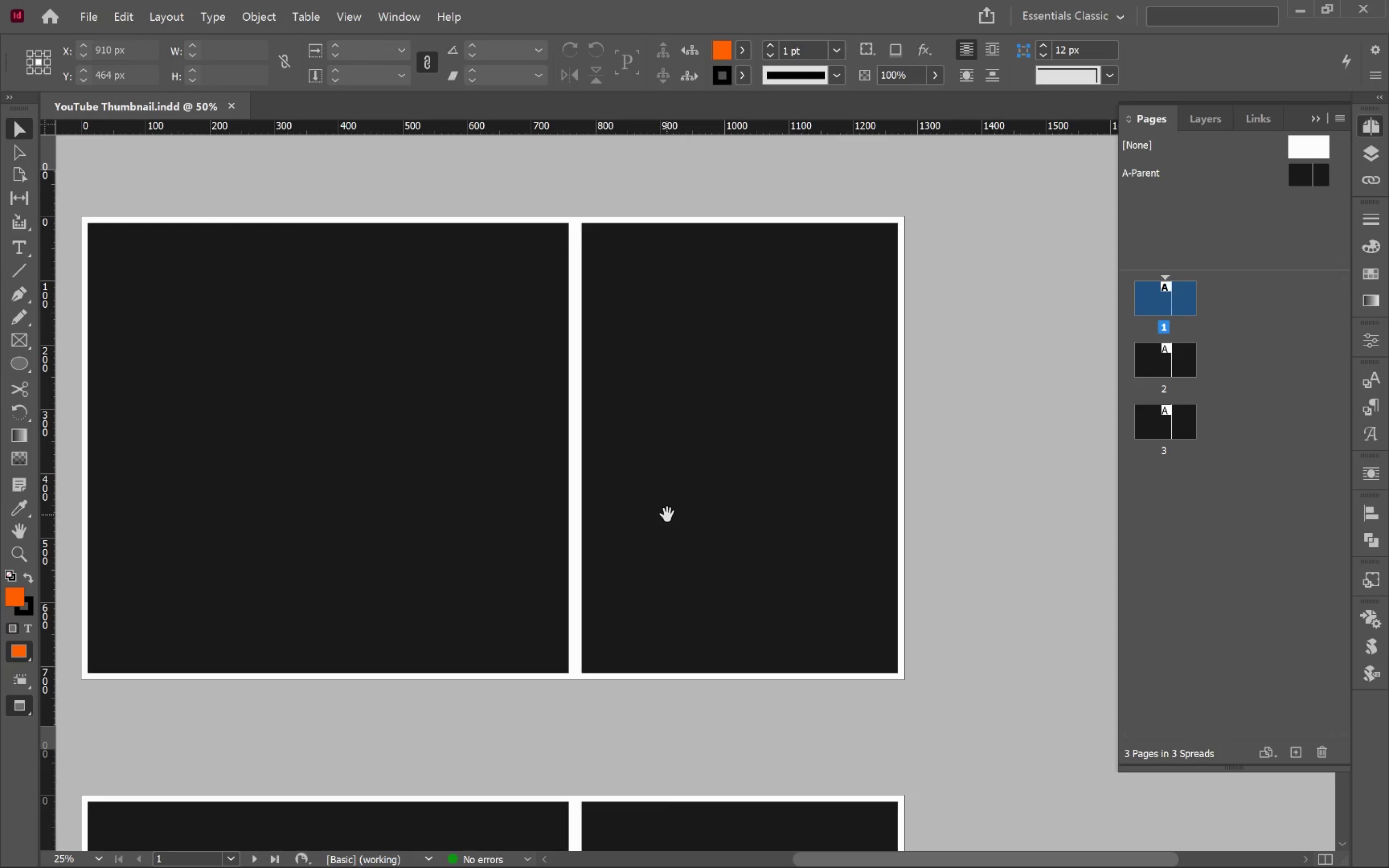 
key(Space)
 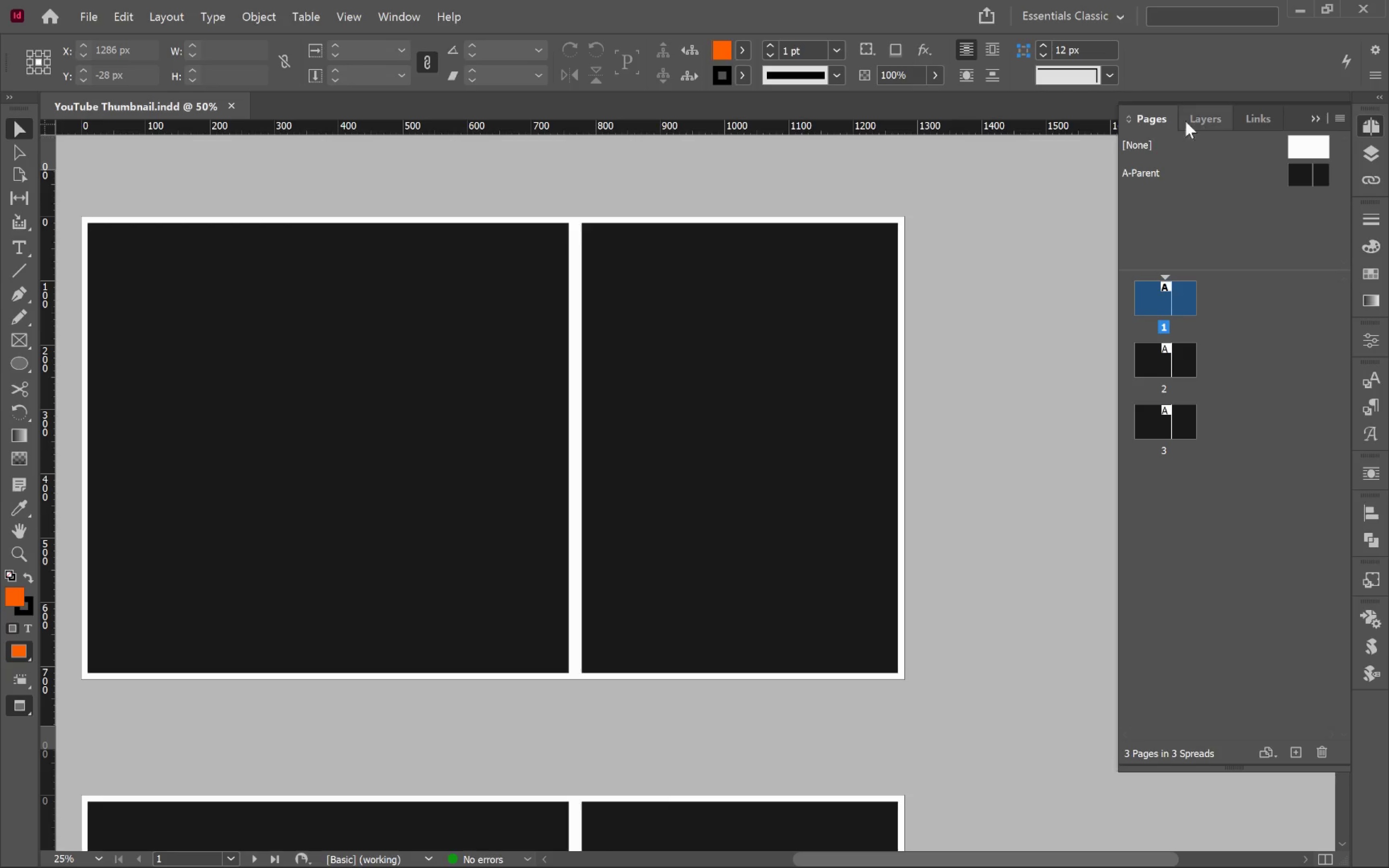 
double_click([1195, 117])
 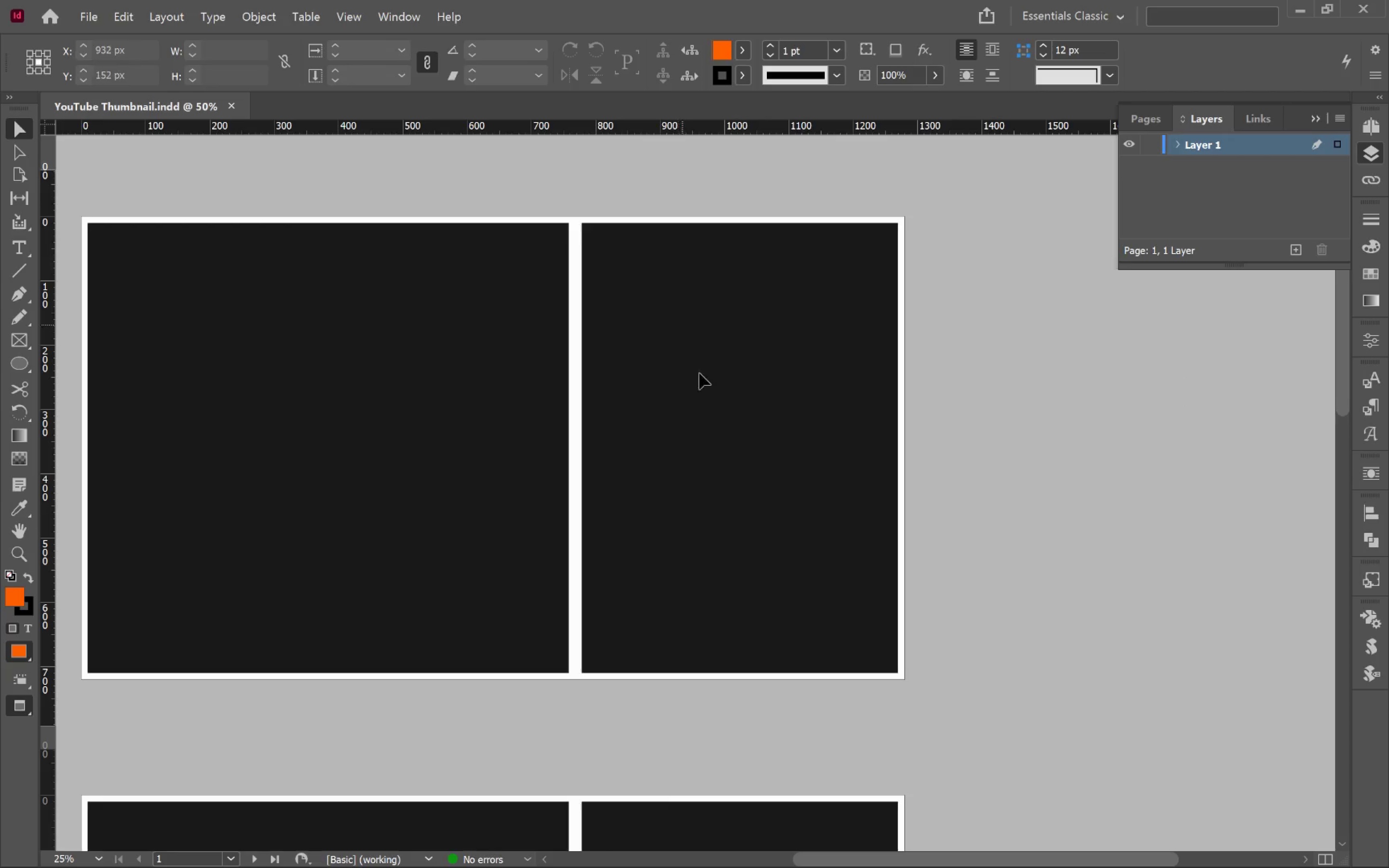 
left_click([706, 383])
 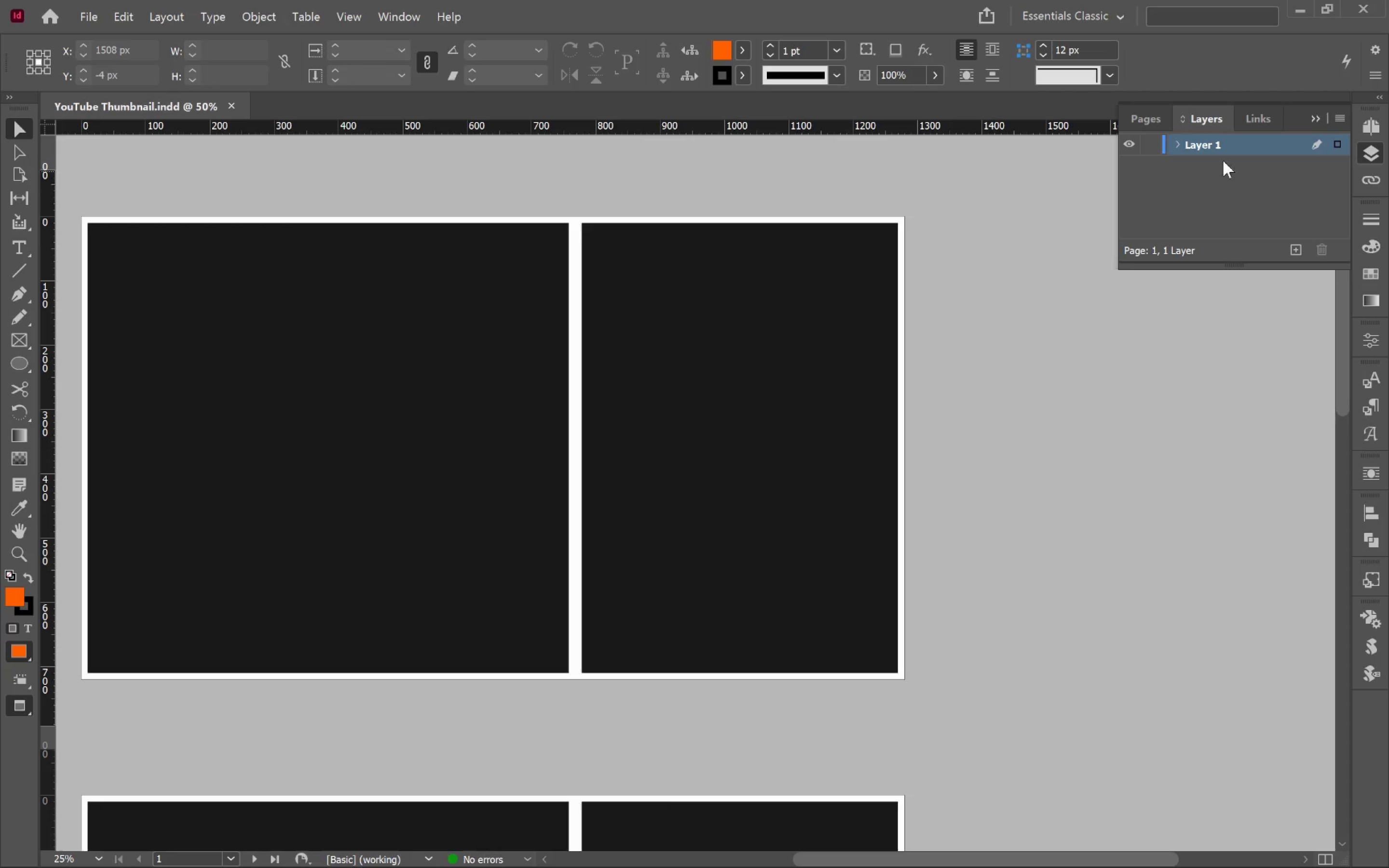 
left_click([1156, 121])
 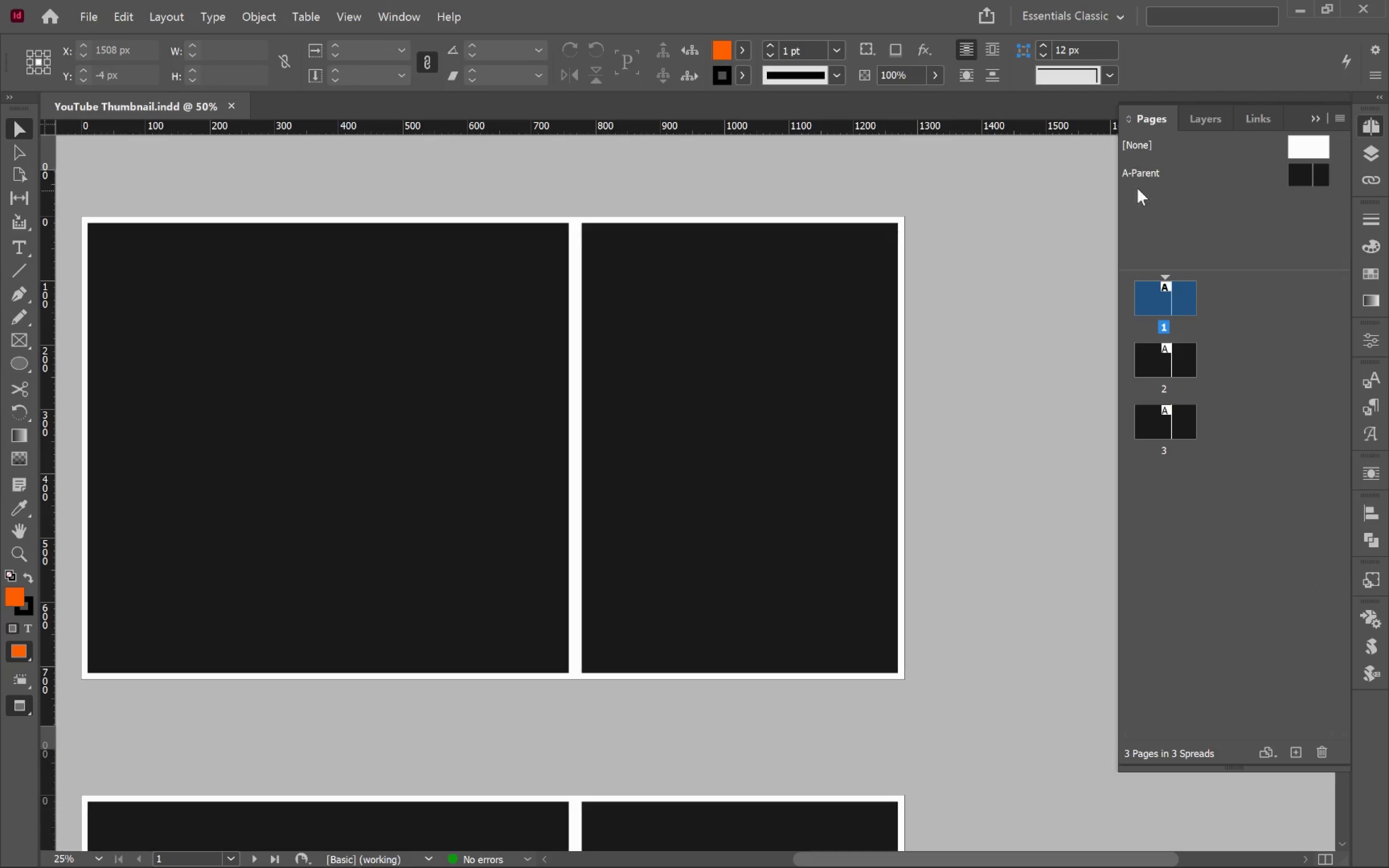 
double_click([1137, 170])
 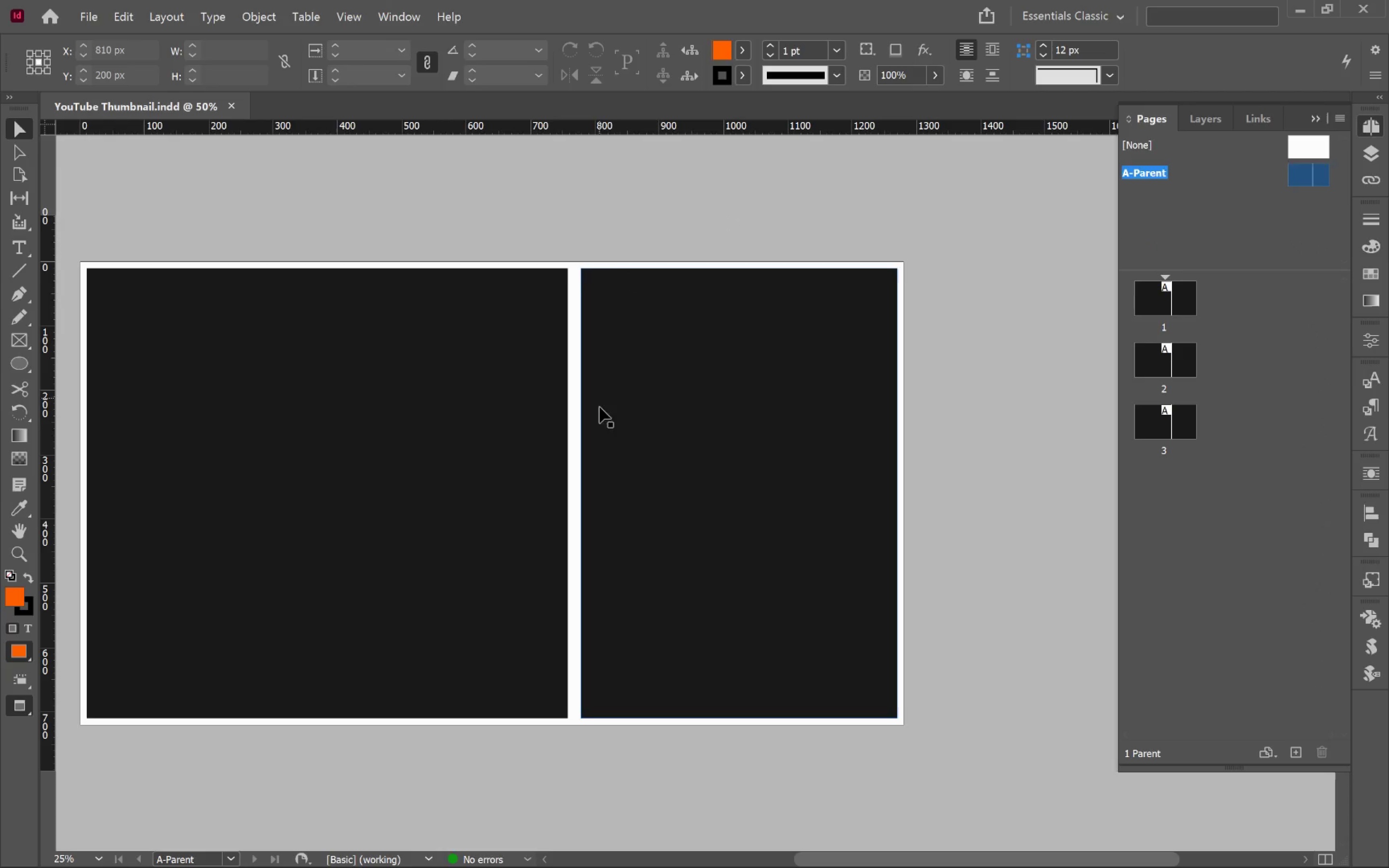 
left_click([603, 431])
 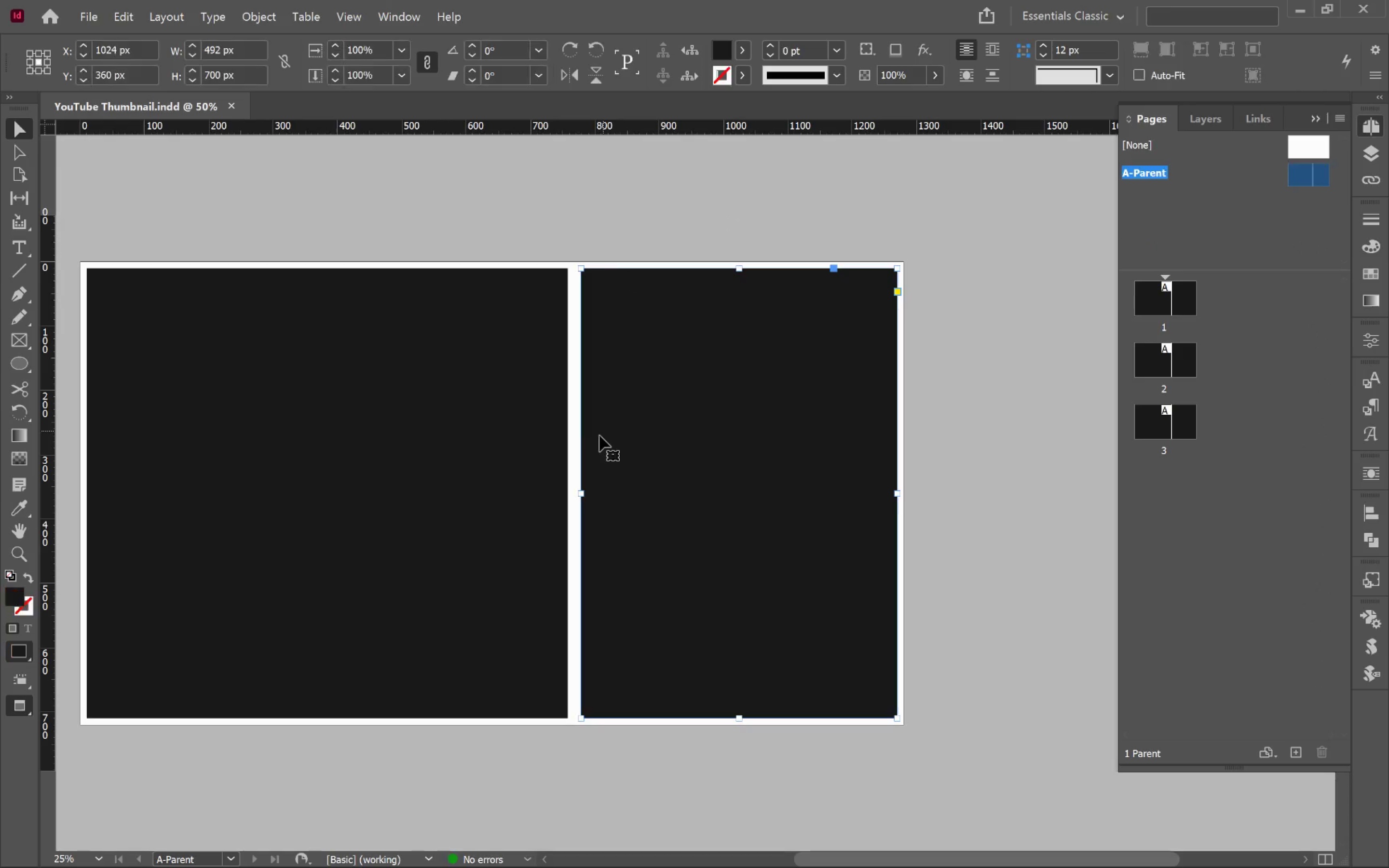 
hold_key(key=AltLeft, duration=0.81)
 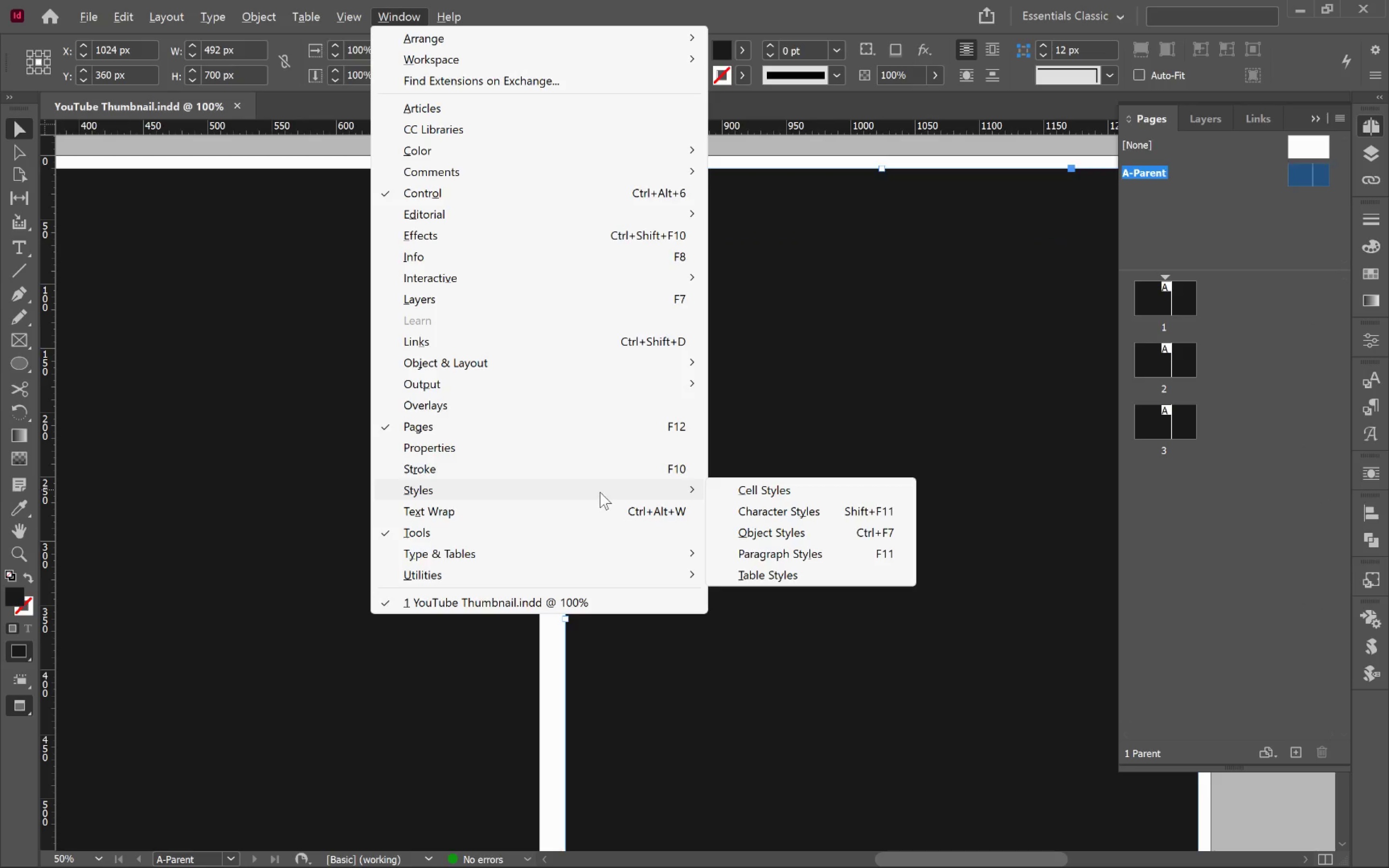 
key(W)
 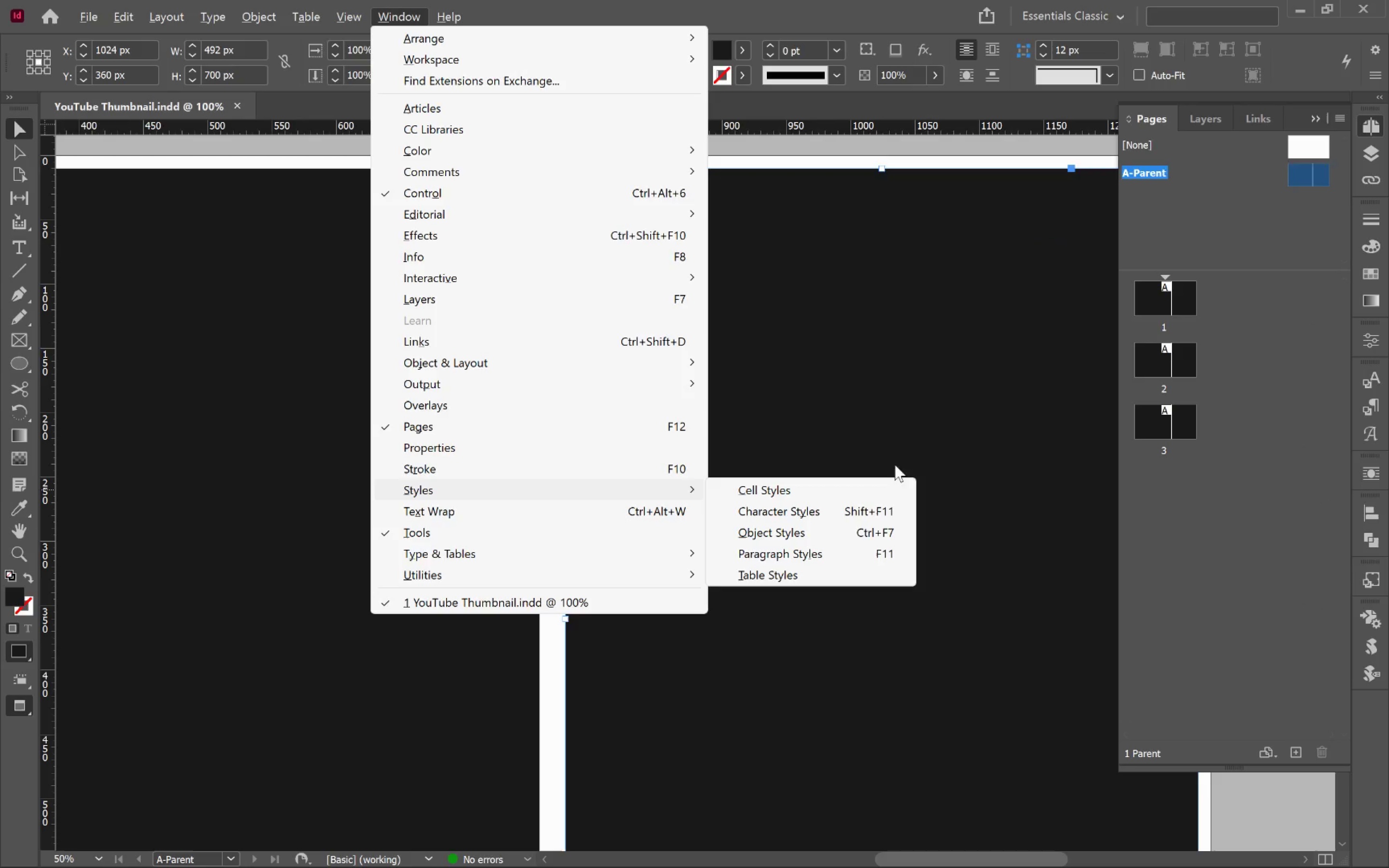 
scroll: coordinate [596, 487], scroll_direction: up, amount: 2.0
 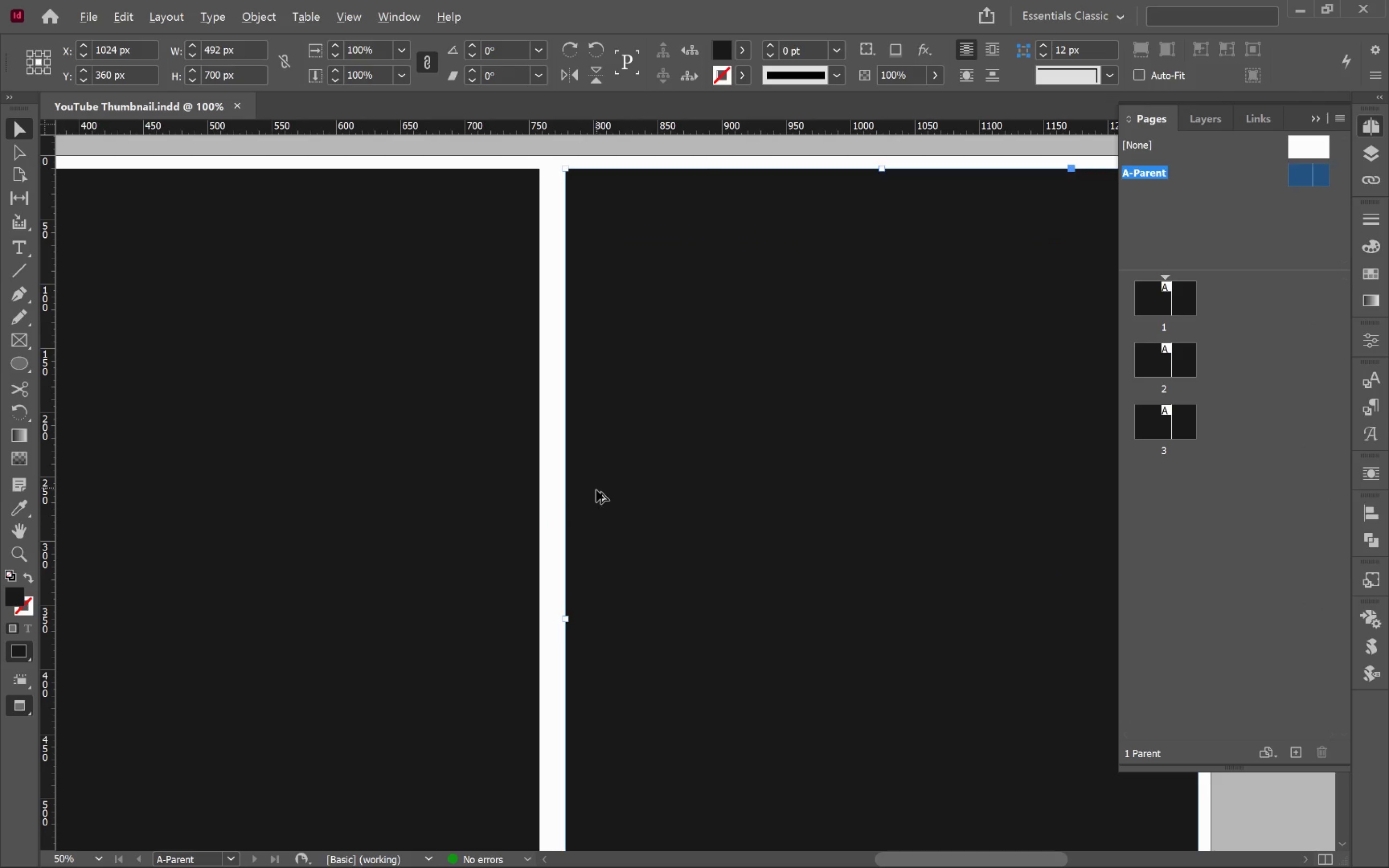 
left_click([905, 391])
 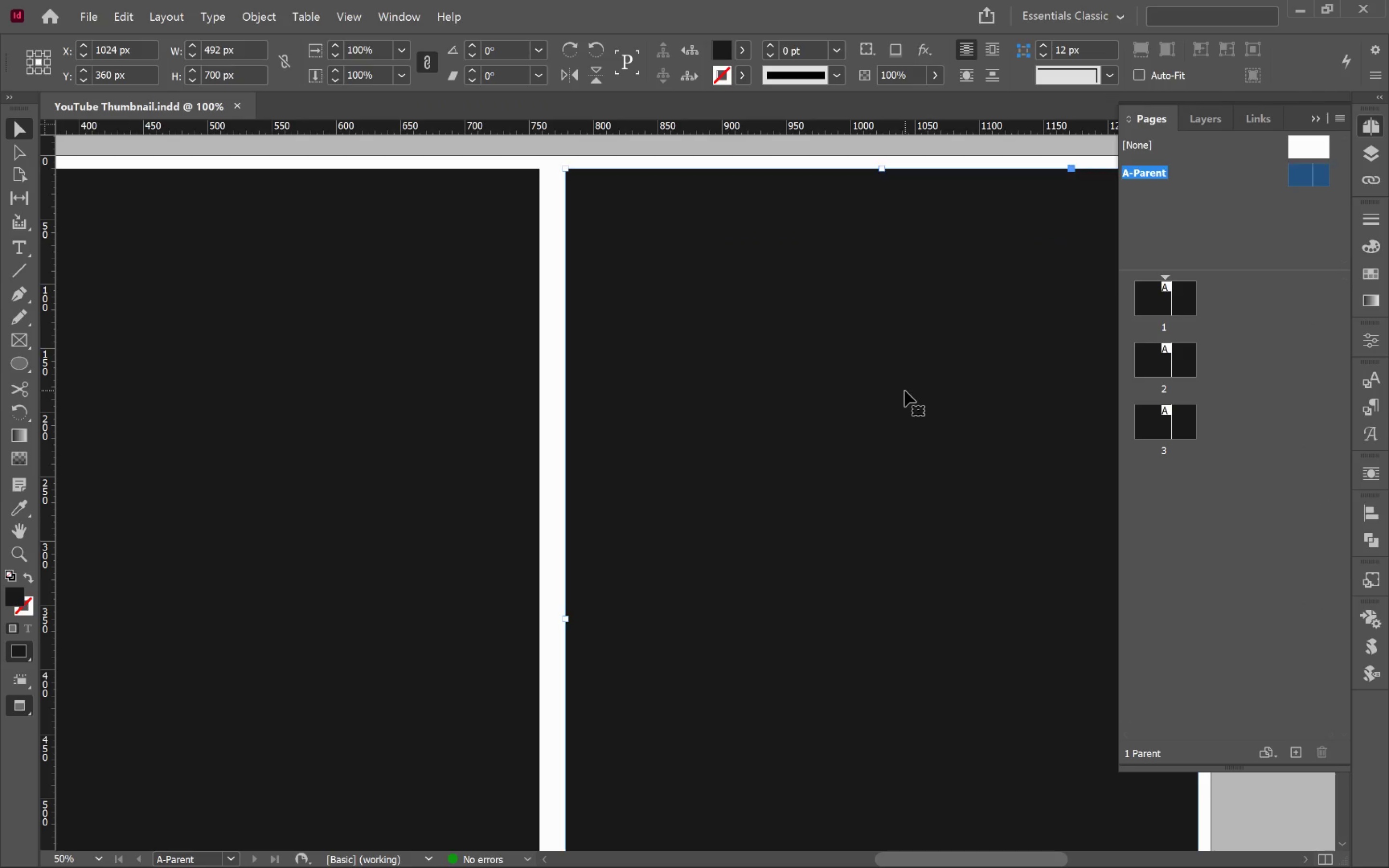 
key(W)
 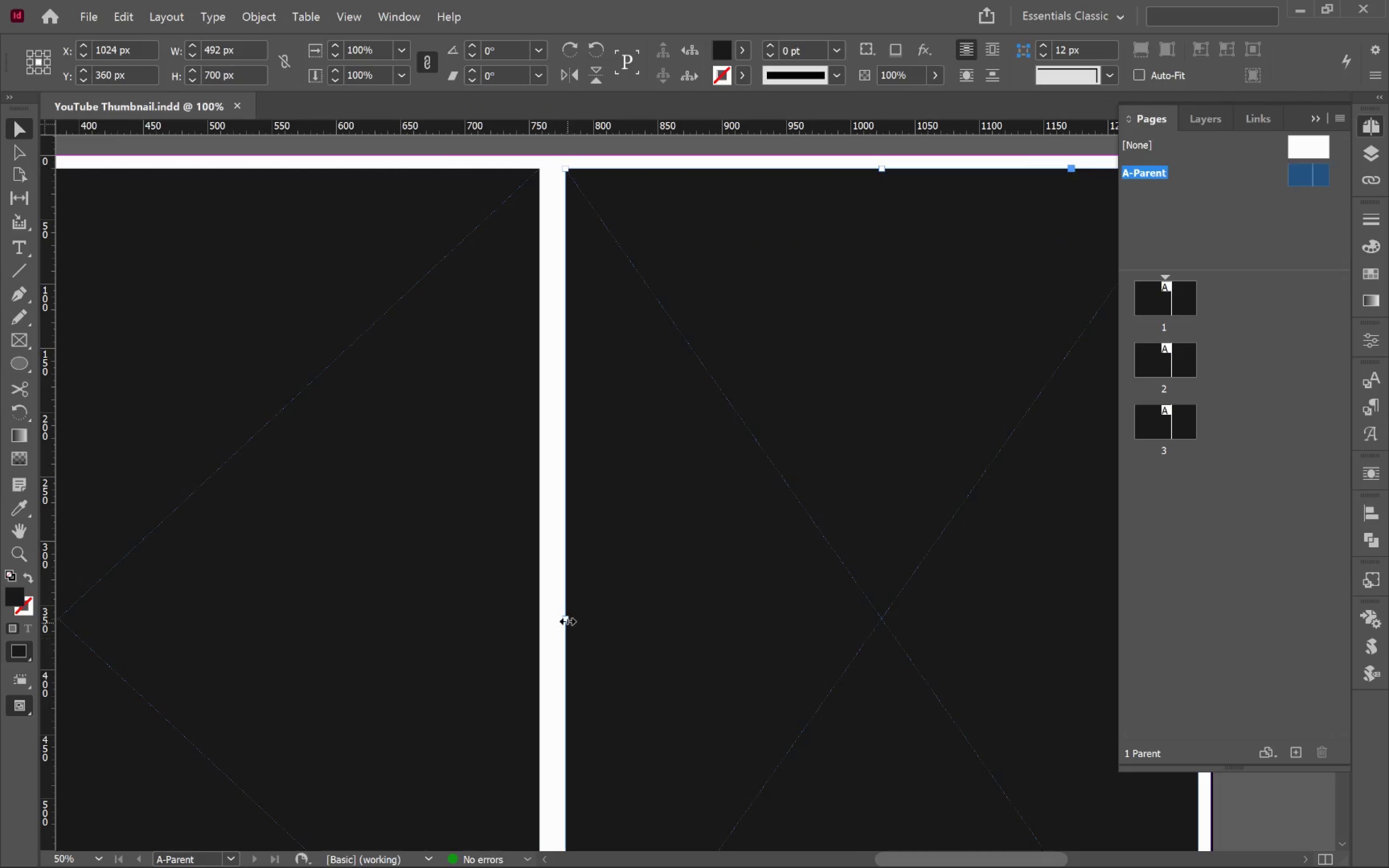 
left_click_drag(start_coordinate=[567, 619], to_coordinate=[553, 618])
 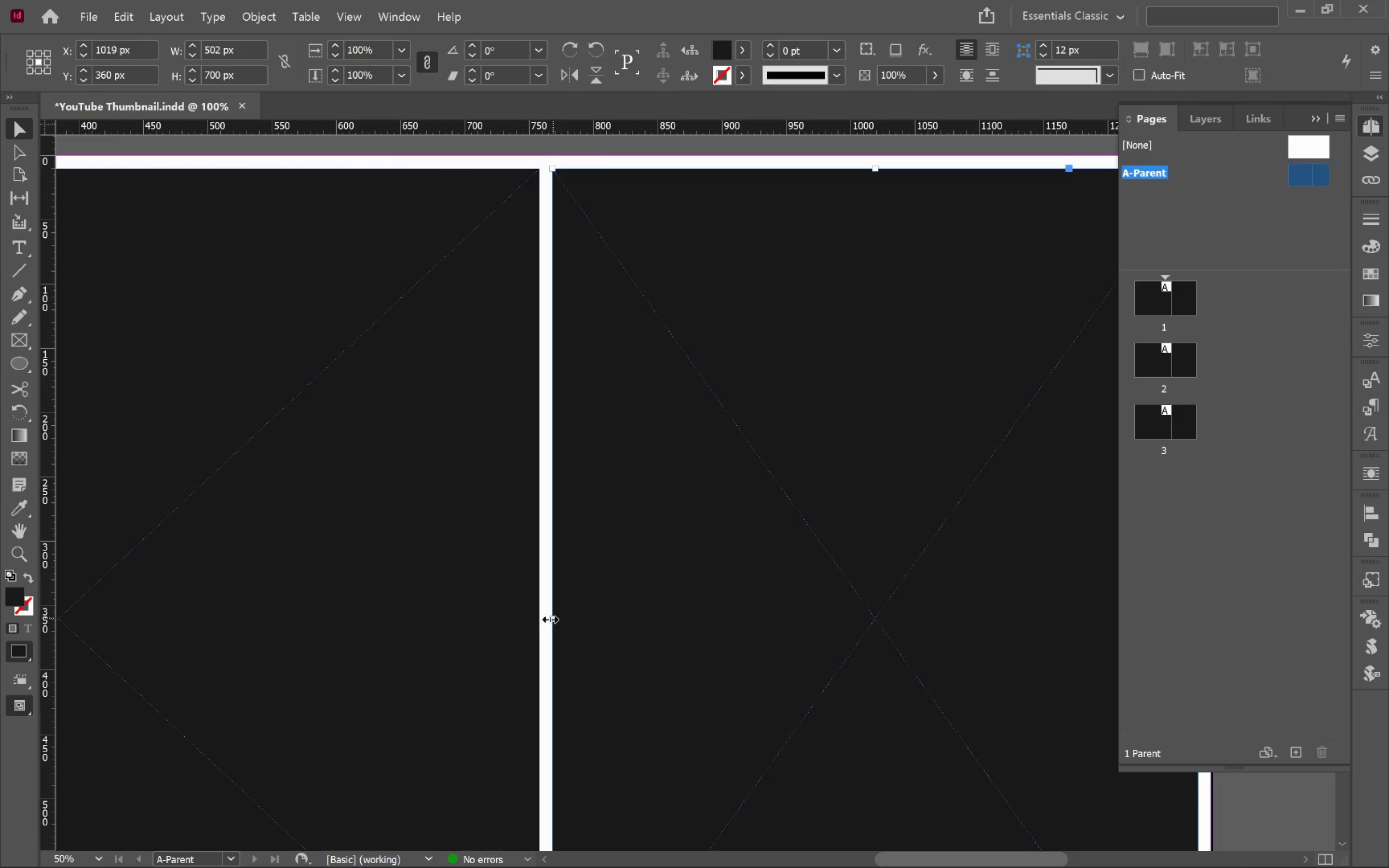 
hold_key(key=AltLeft, duration=0.97)
scroll: coordinate [480, 580], scroll_direction: down, amount: 1.0
 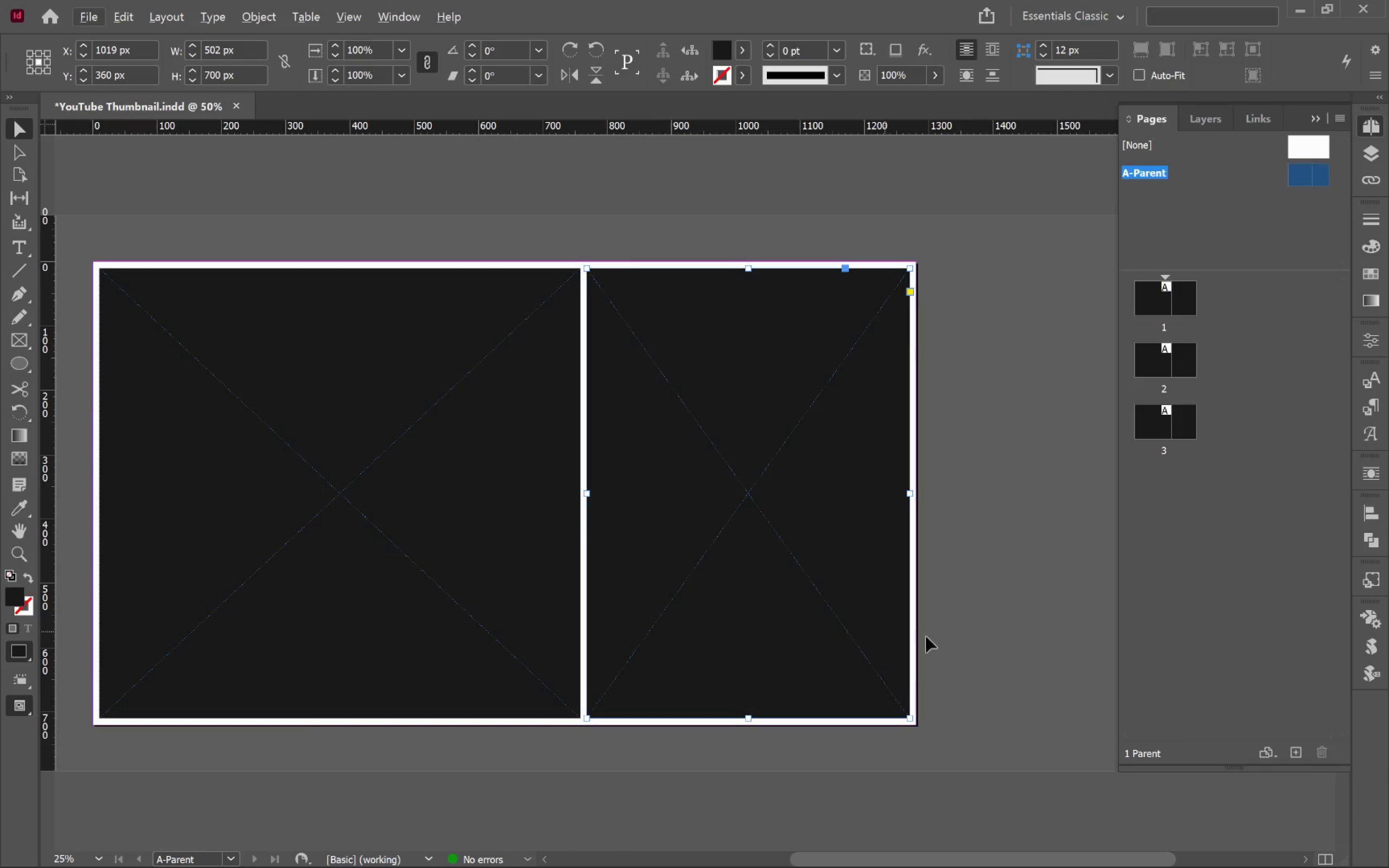 
left_click([985, 637])
 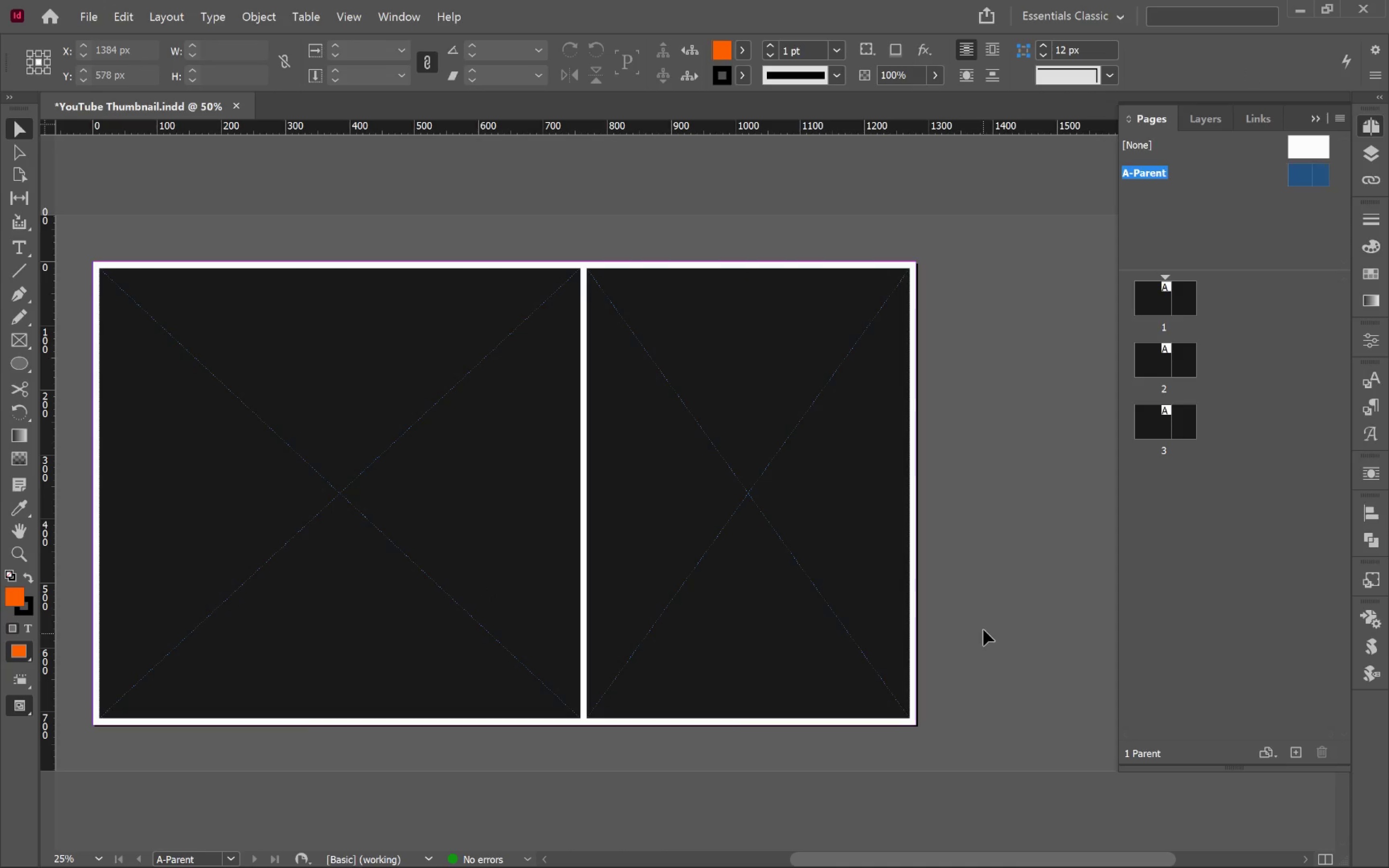 
left_click([661, 466])
 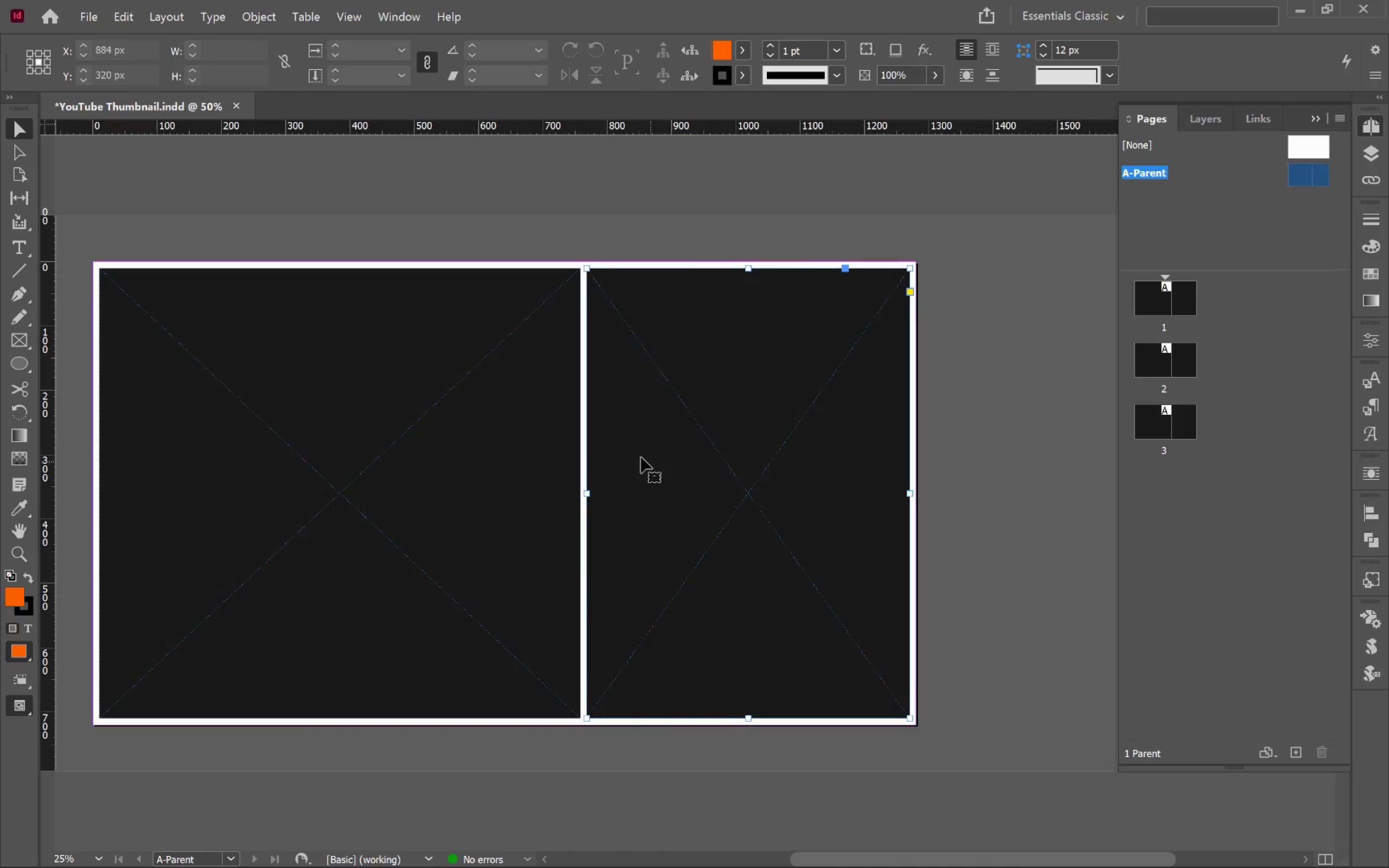 
hold_key(key=AltLeft, duration=0.94)
scroll: coordinate [609, 515], scroll_direction: up, amount: 4.0
 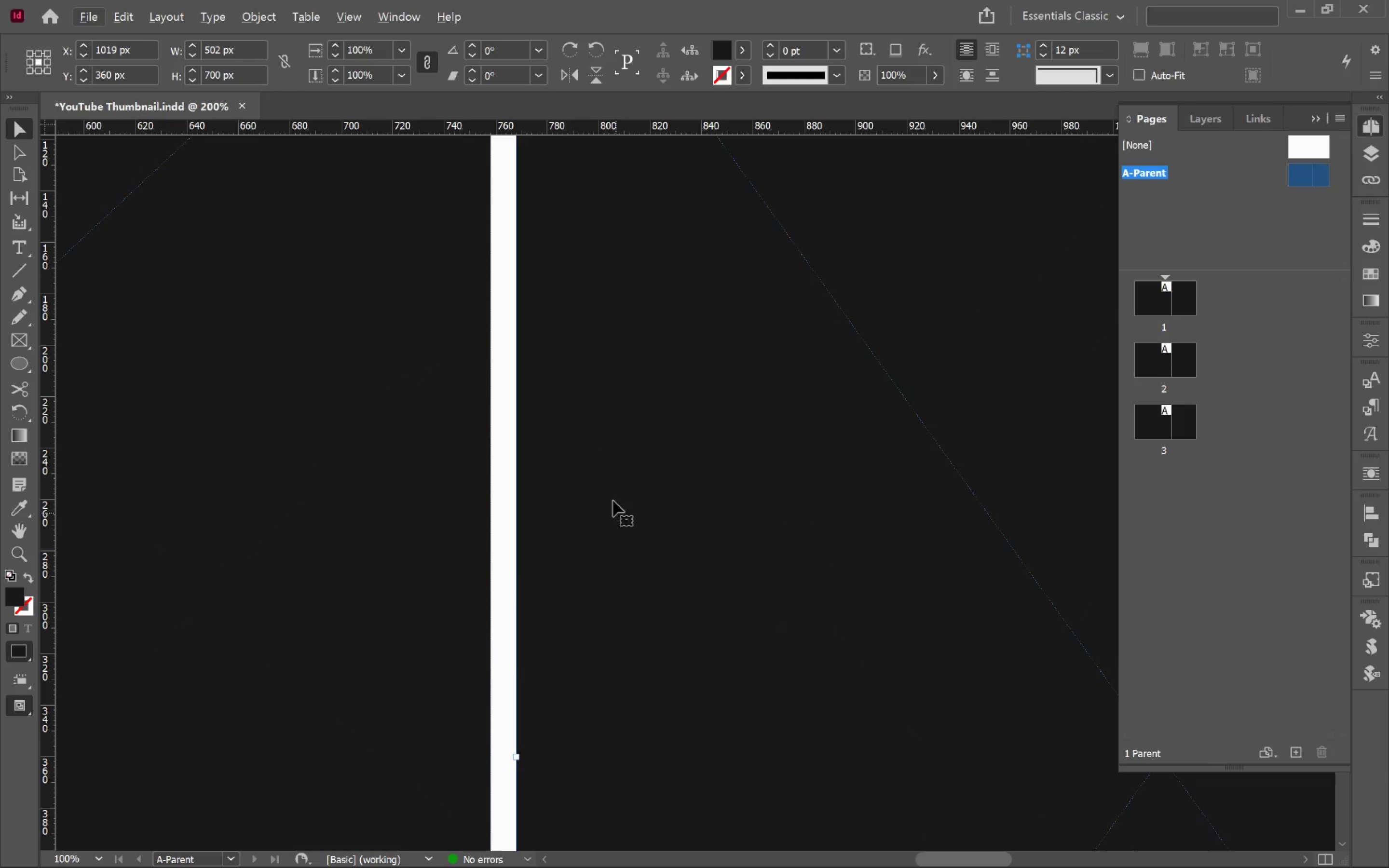 
hold_key(key=Space, duration=1.53)
 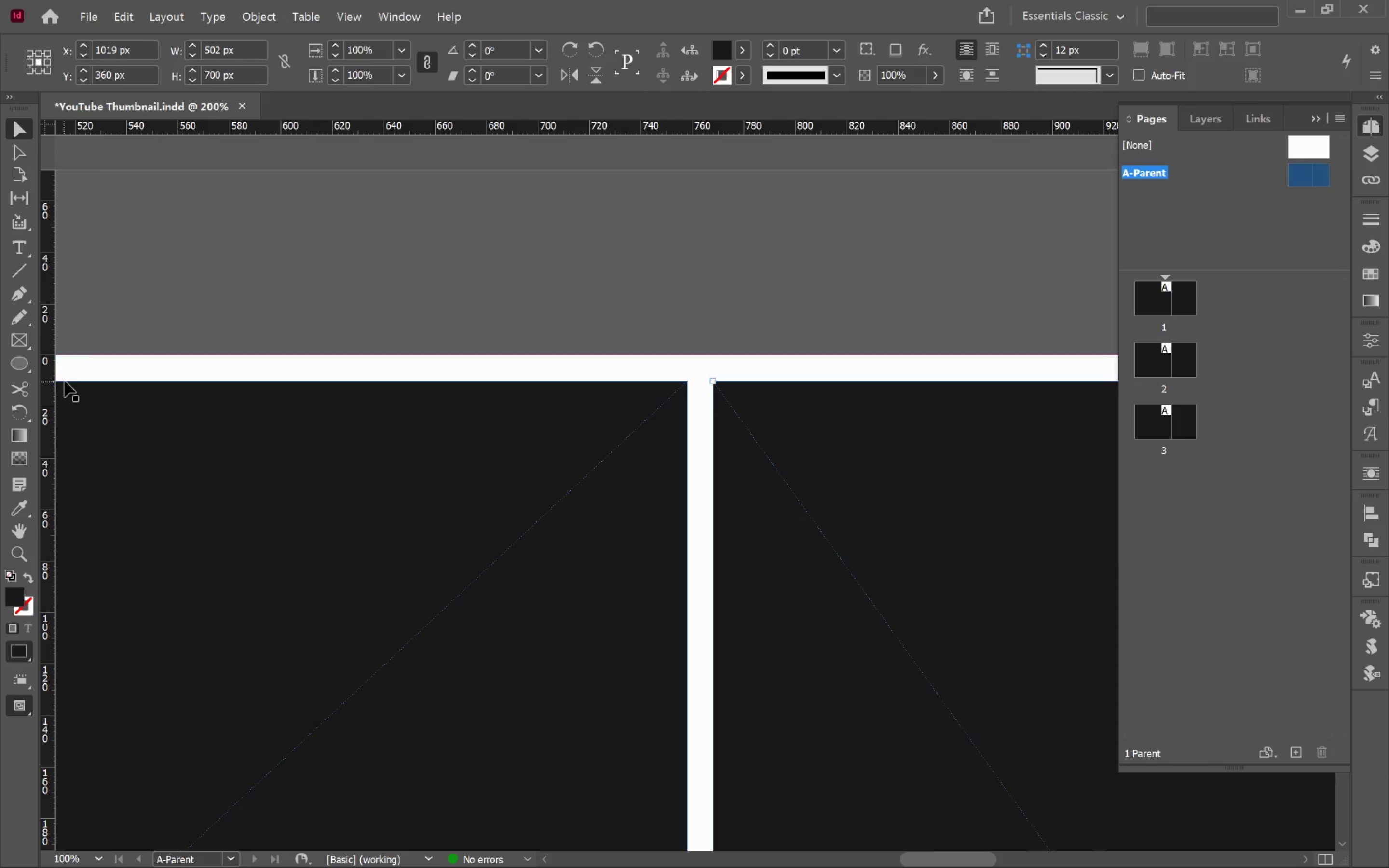 
left_click_drag(start_coordinate=[608, 462], to_coordinate=[630, 726])
 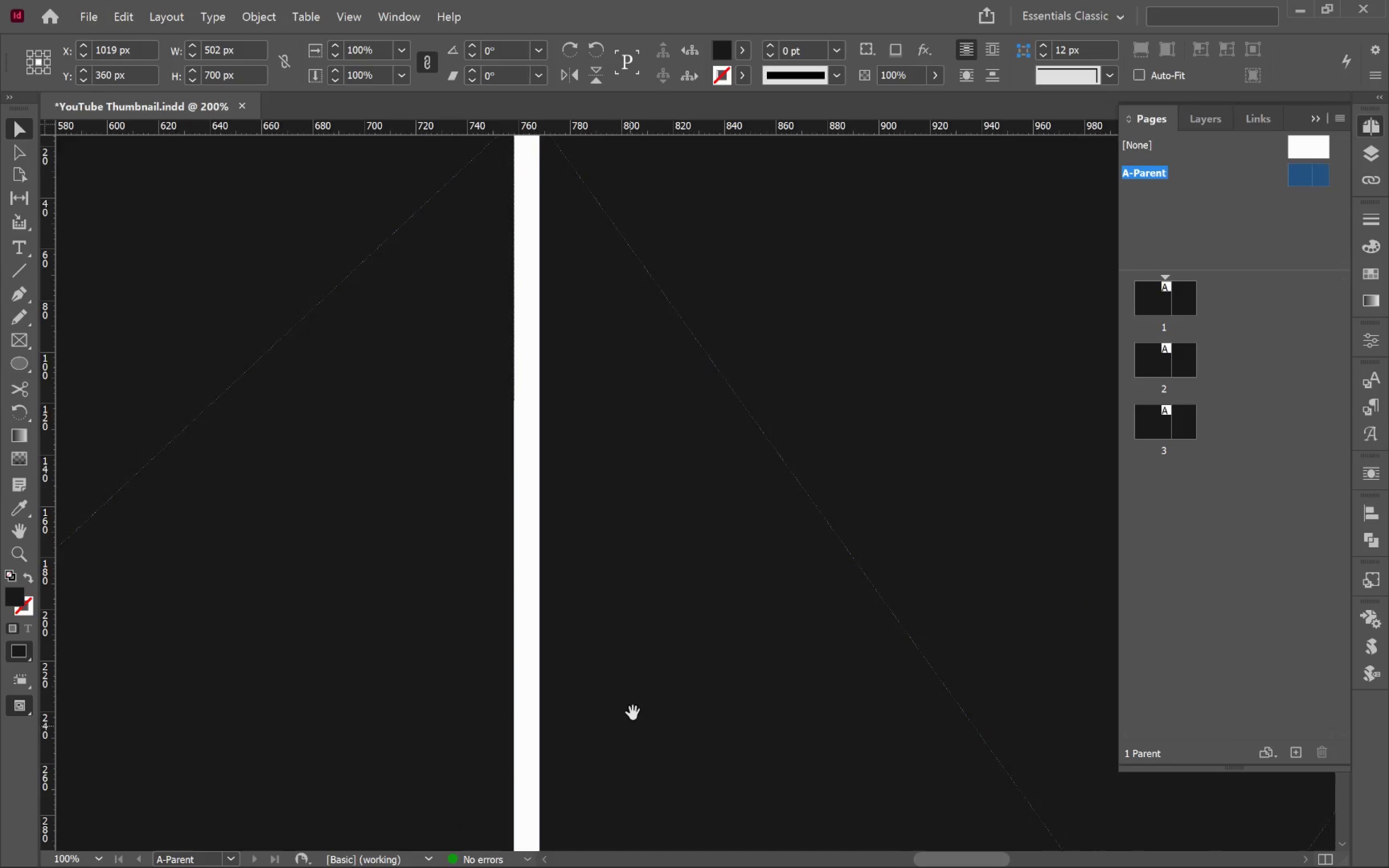 
left_click_drag(start_coordinate=[660, 400], to_coordinate=[688, 695])
 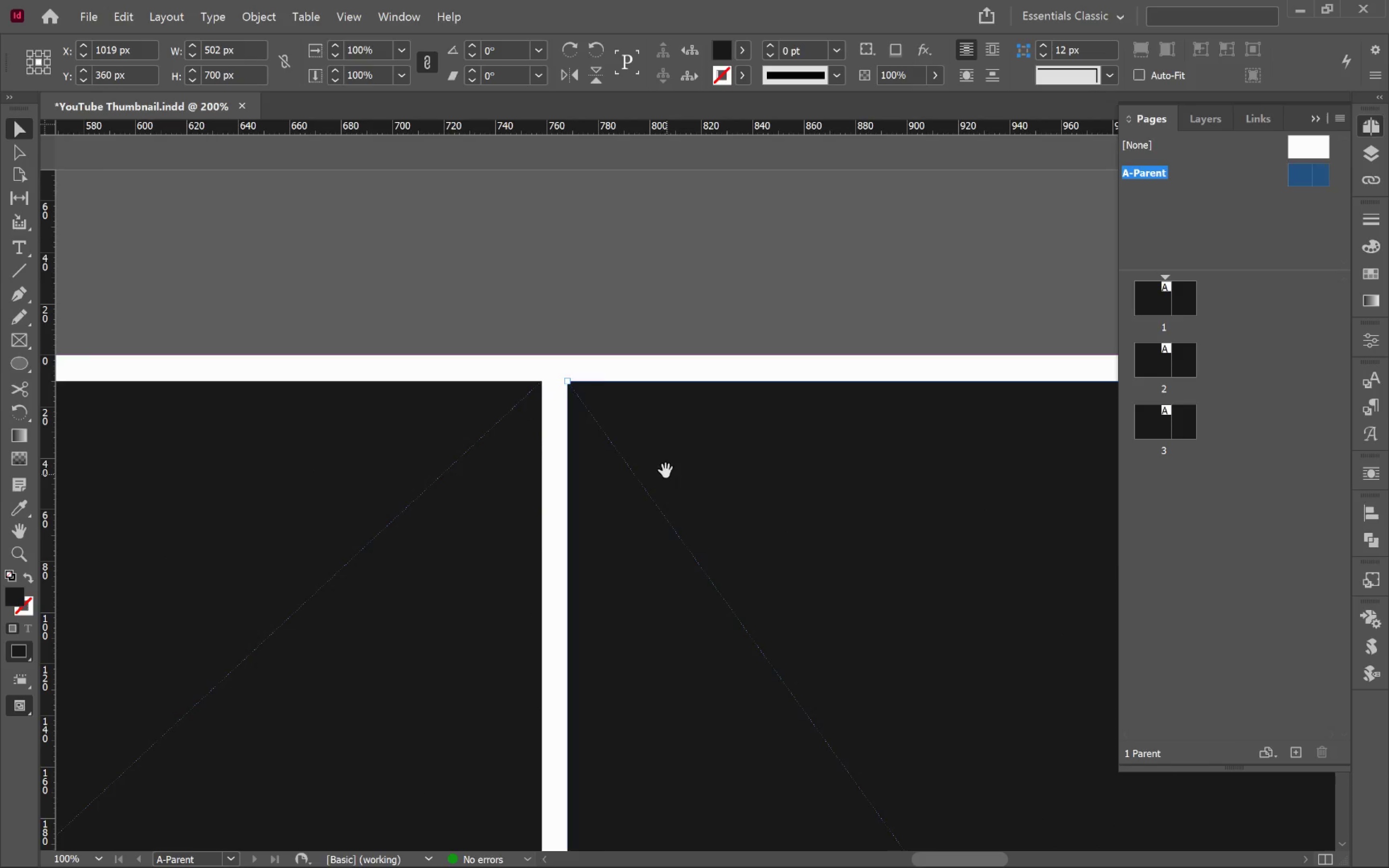 
left_click_drag(start_coordinate=[672, 472], to_coordinate=[818, 518])
 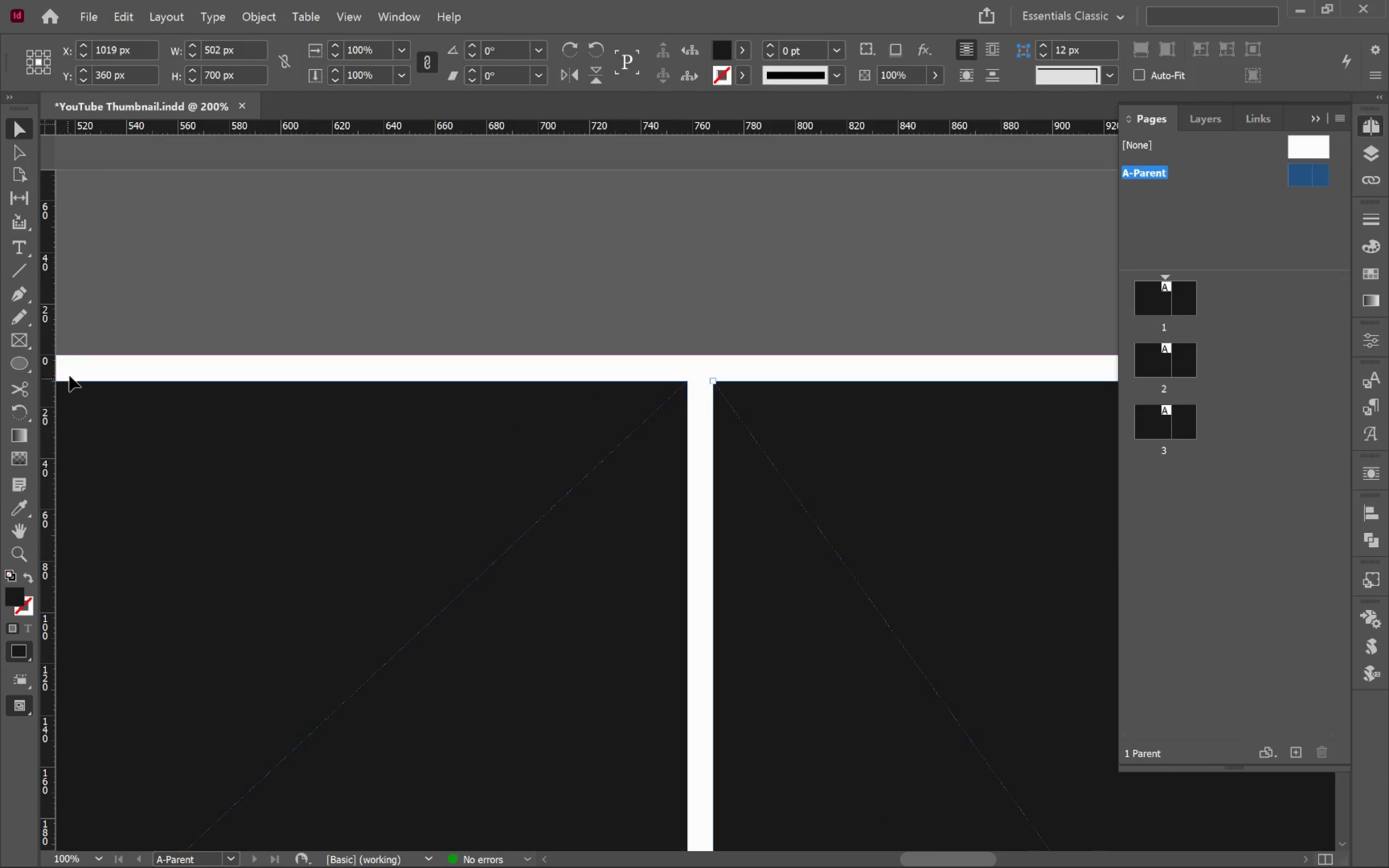 
key(Space)
 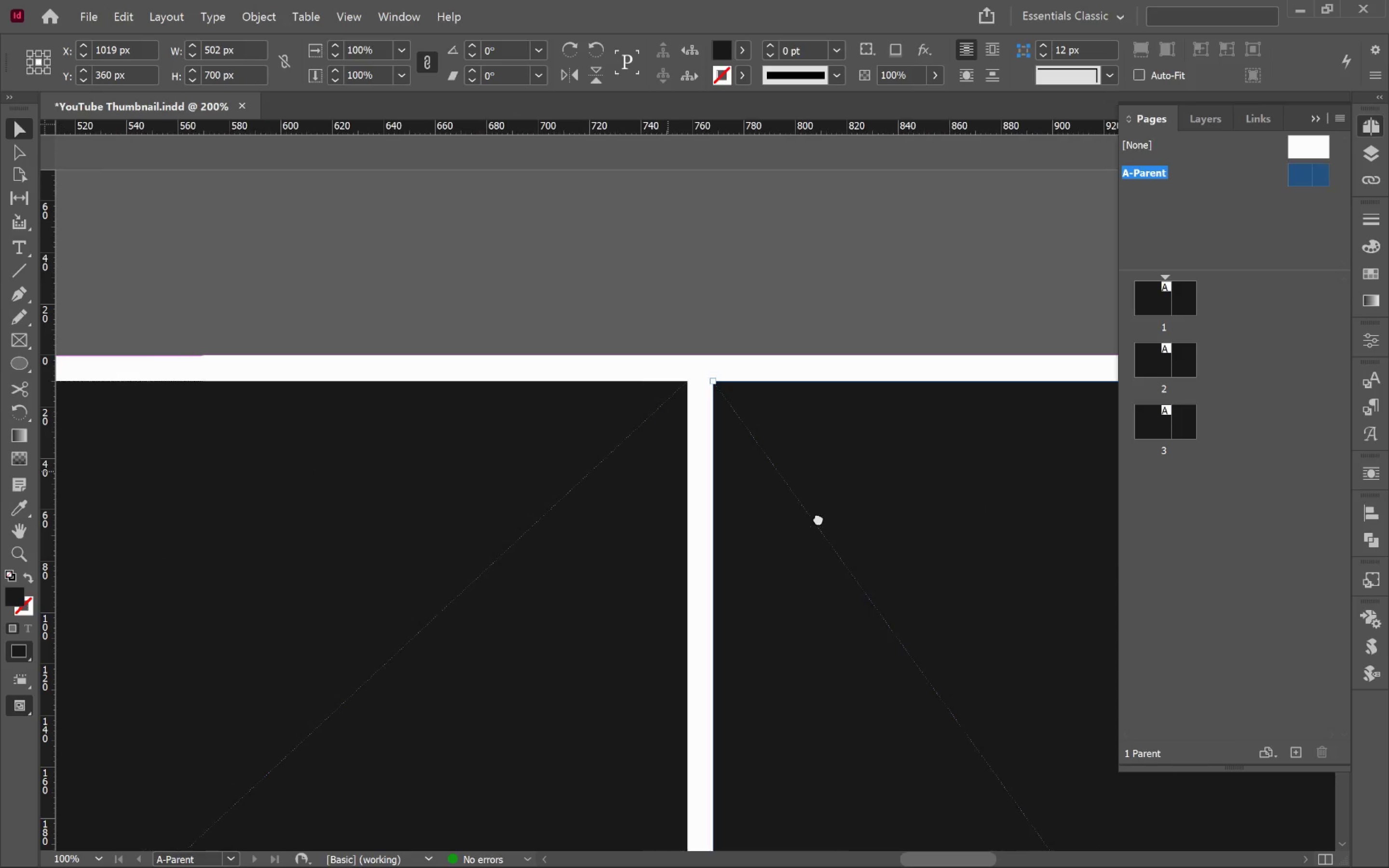 
key(Space)
 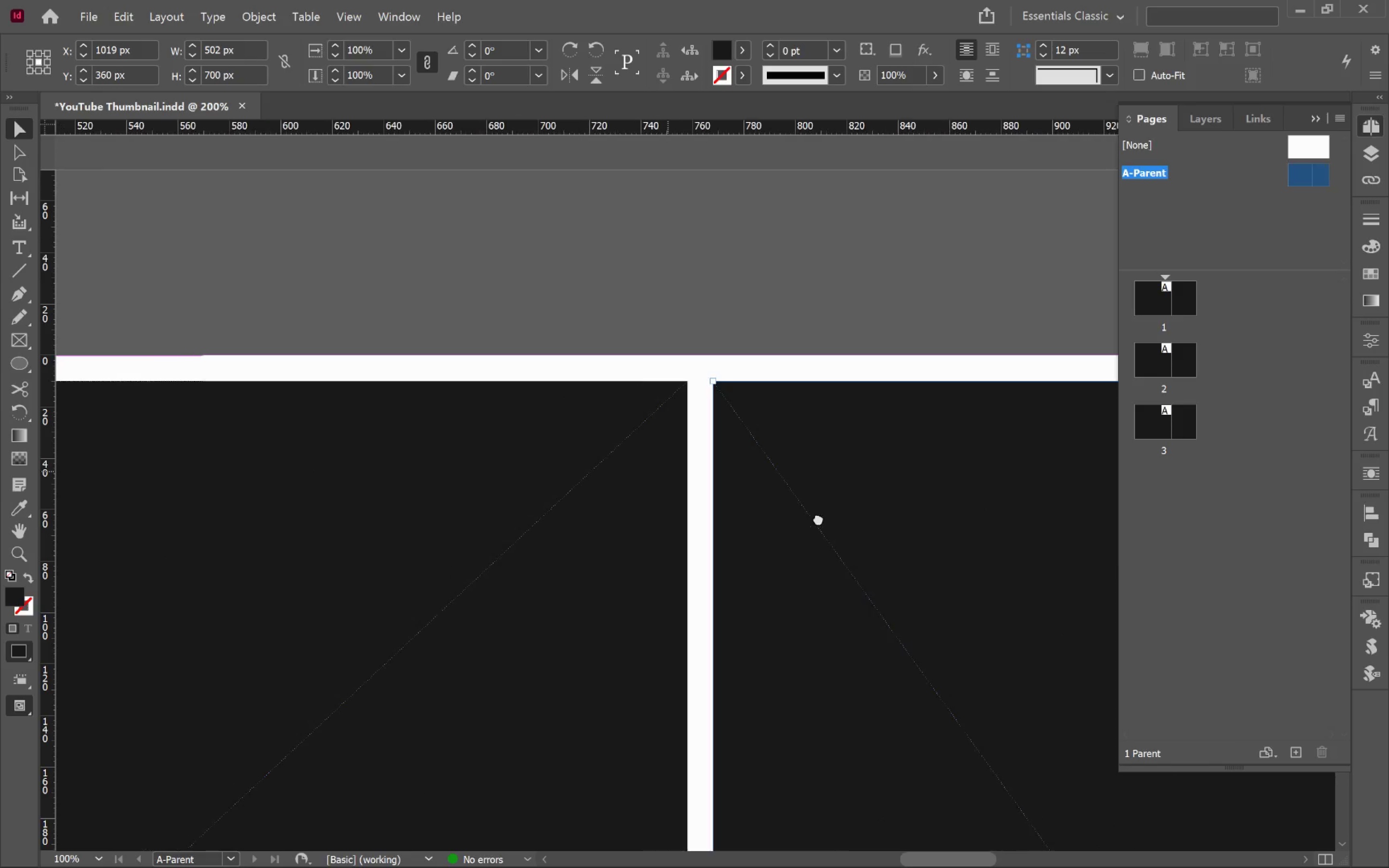 
key(Space)
 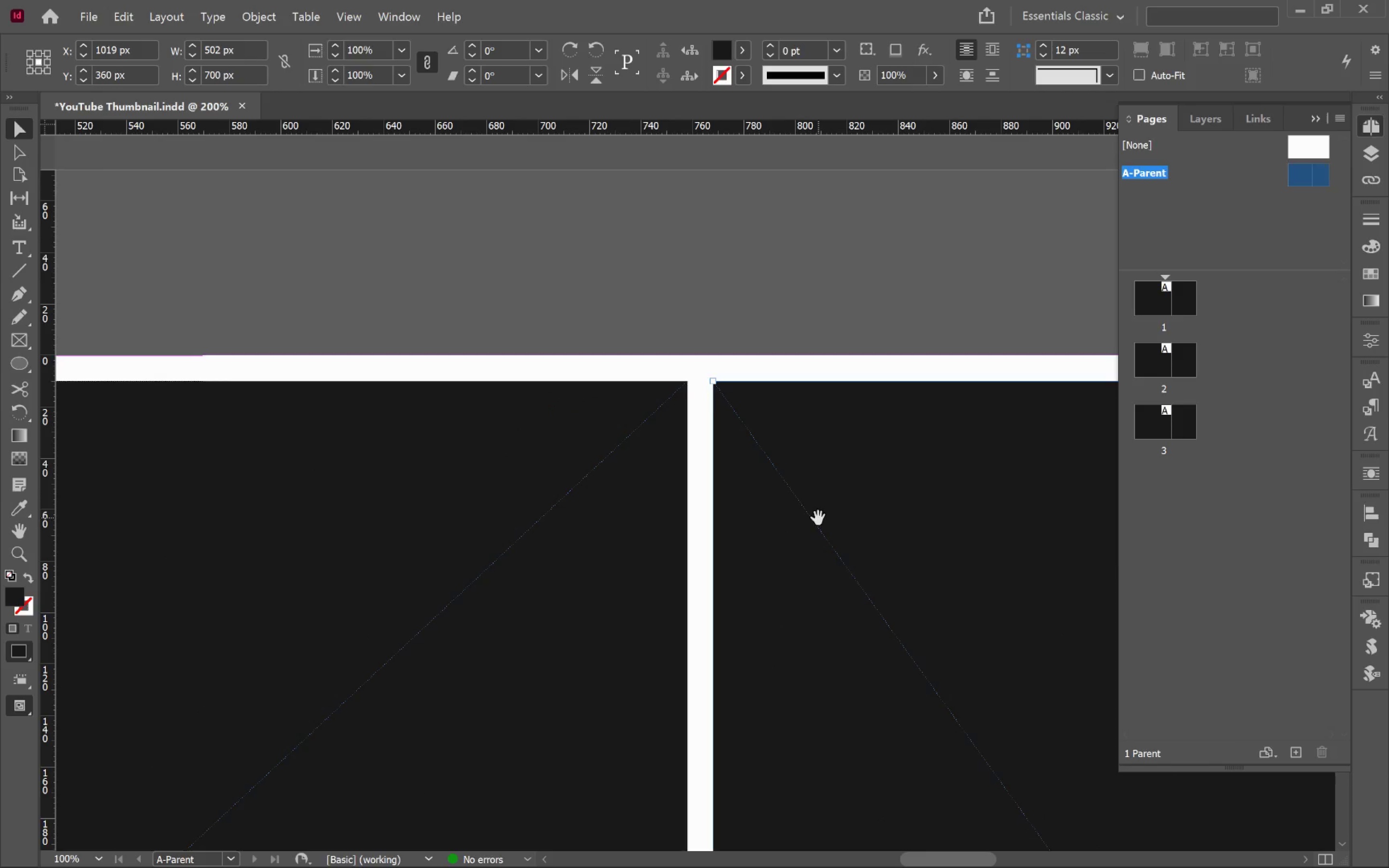 
key(Space)
 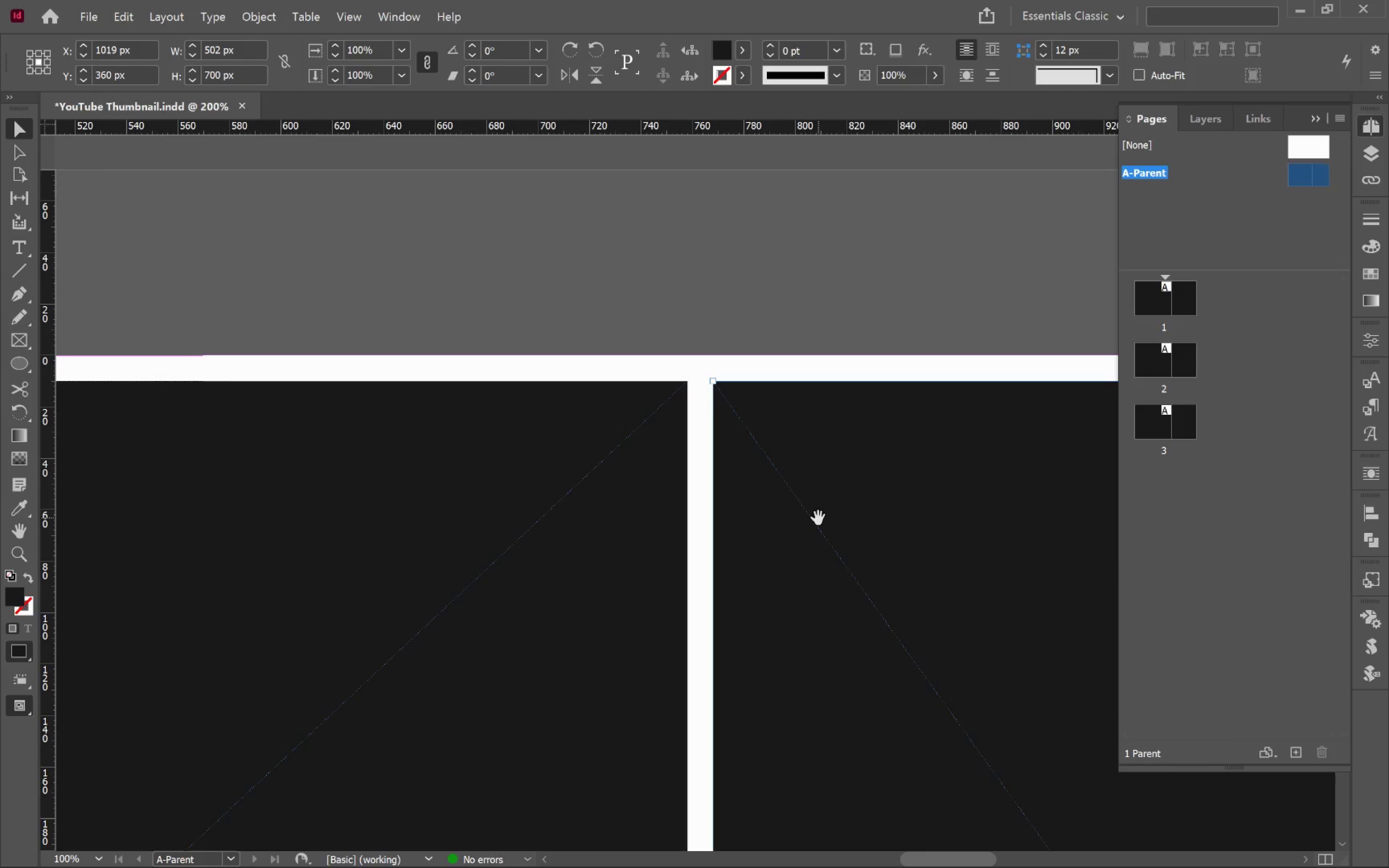 
key(Space)
 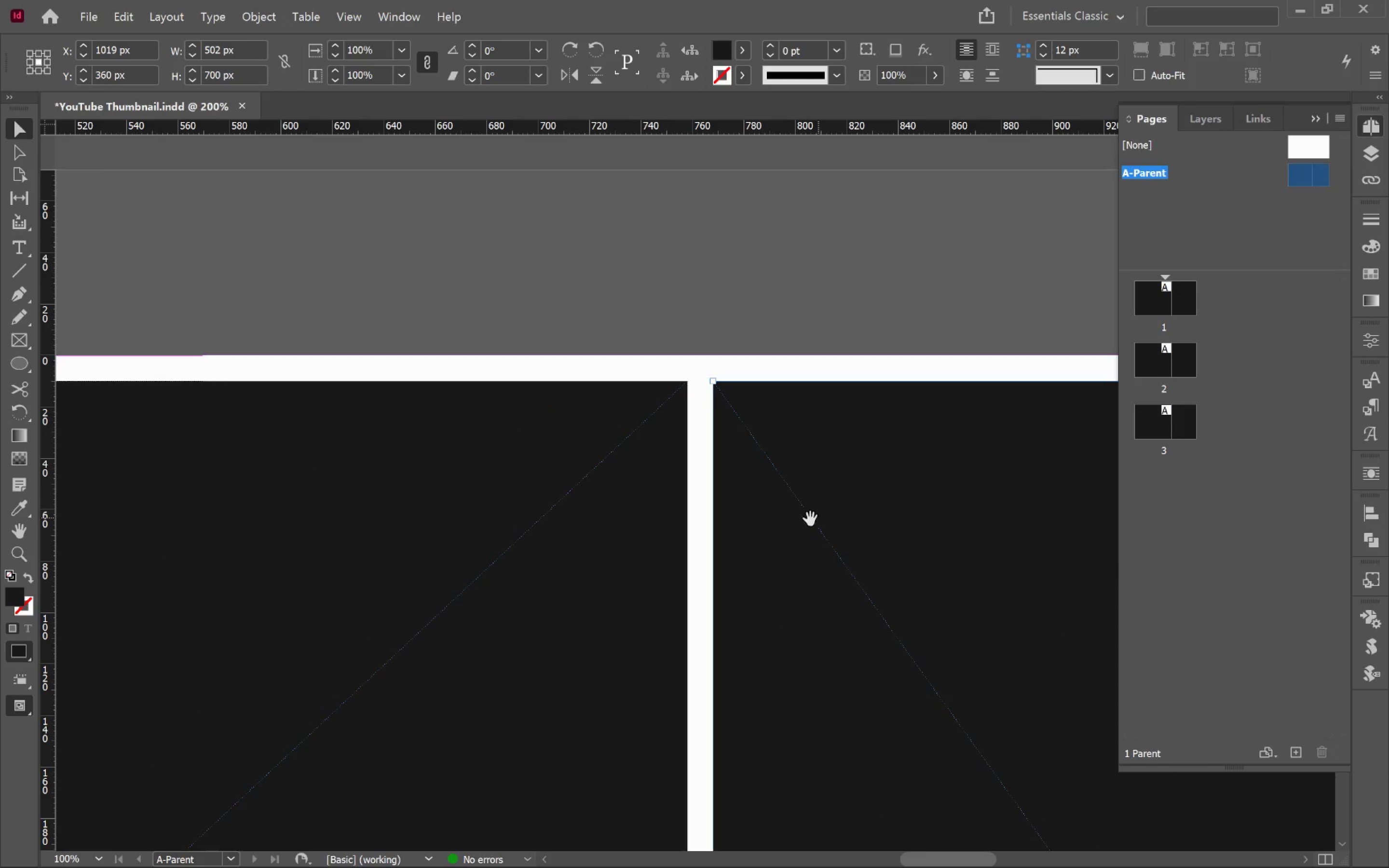 
key(Space)
 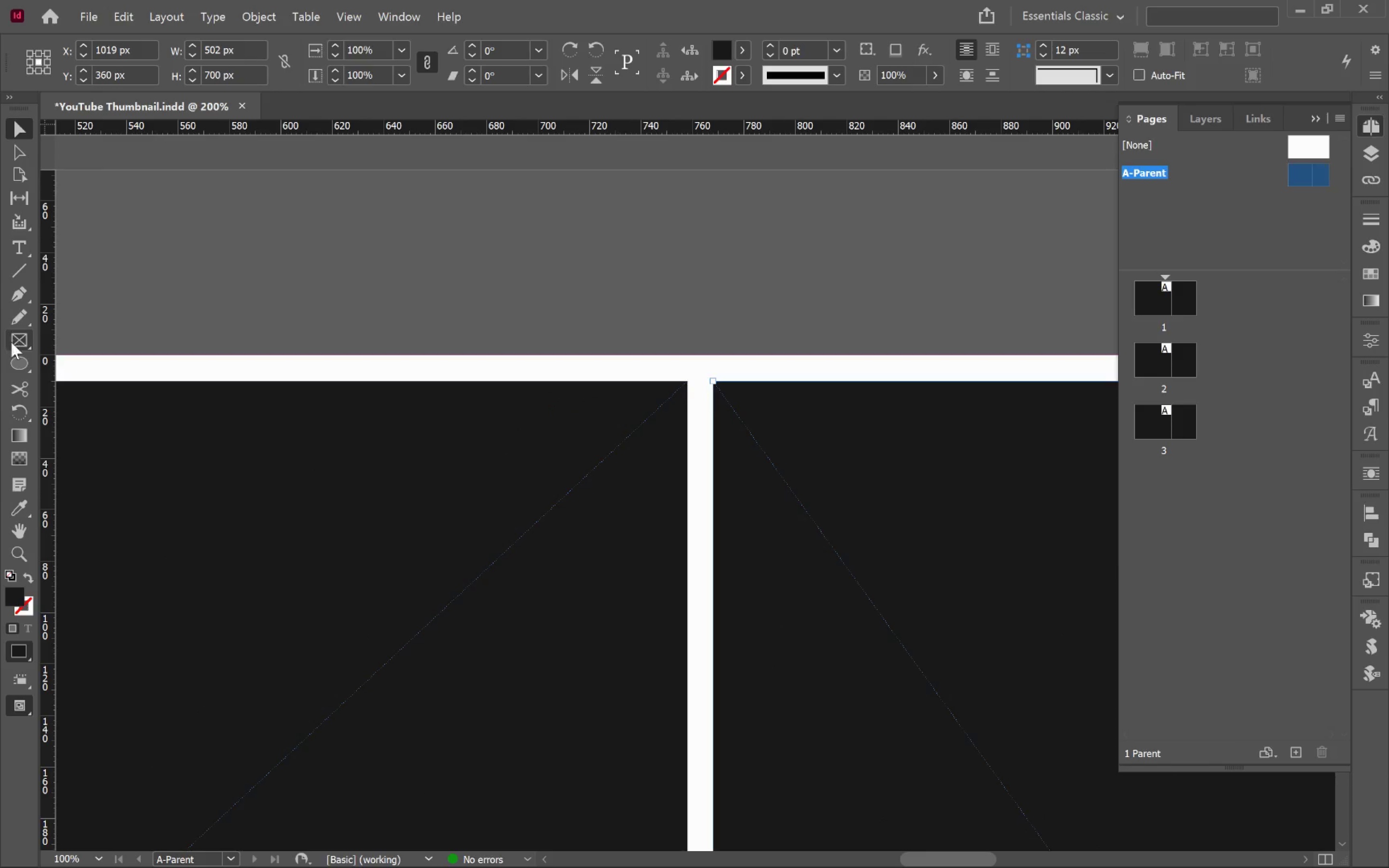 
left_click([20, 347])
 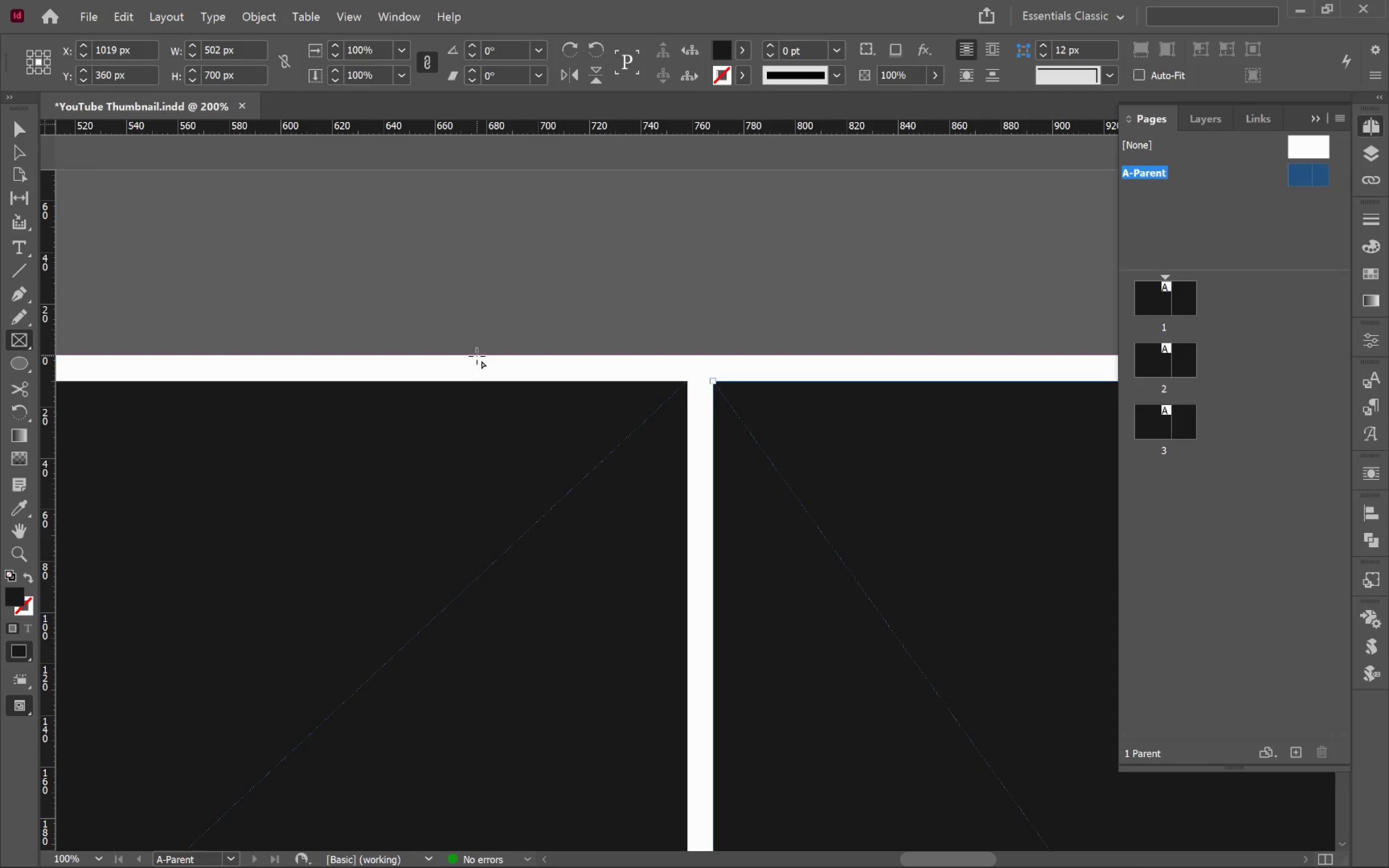 
left_click_drag(start_coordinate=[477, 353], to_coordinate=[516, 380])
 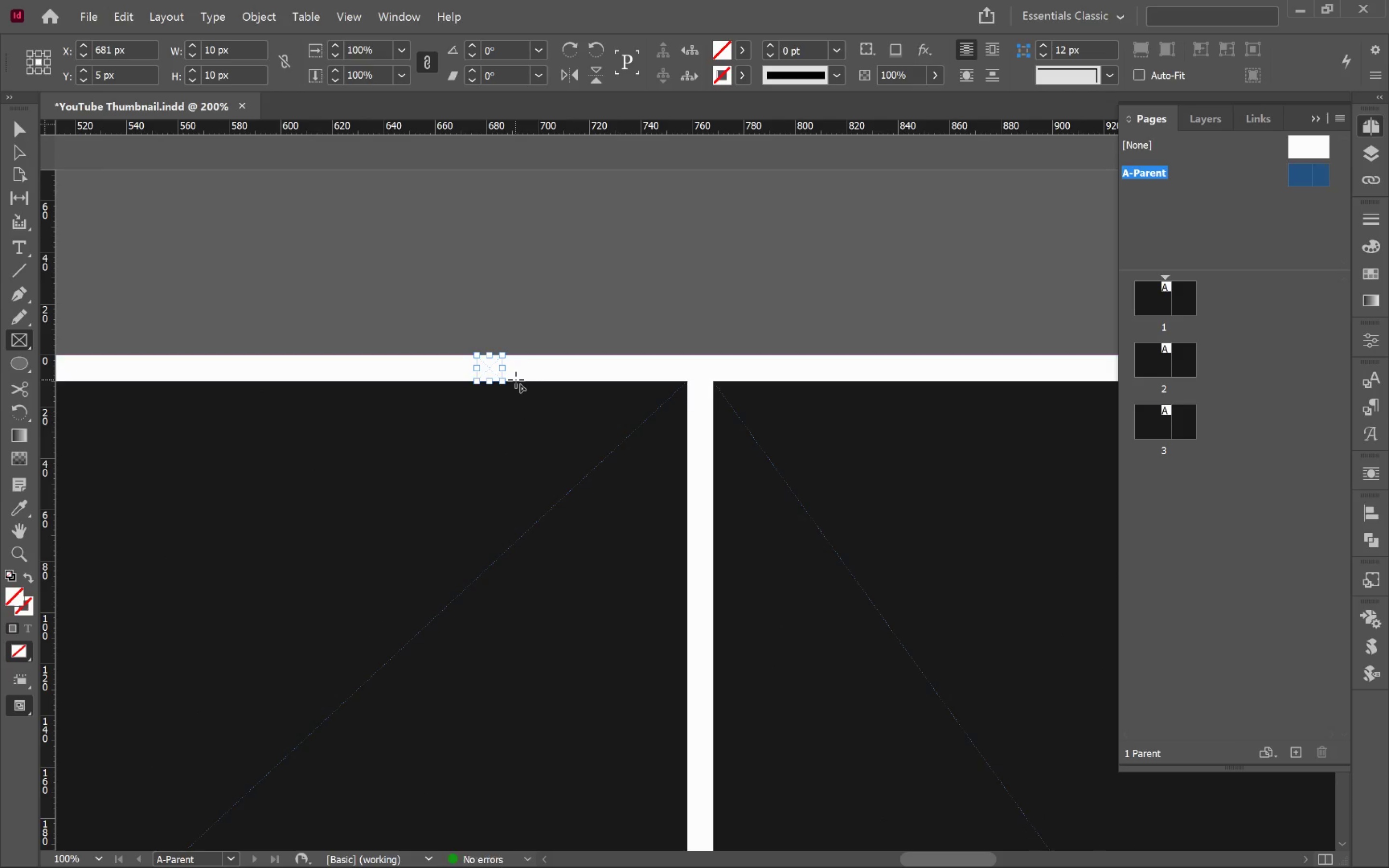 
hold_key(key=ShiftLeft, duration=1.56)
 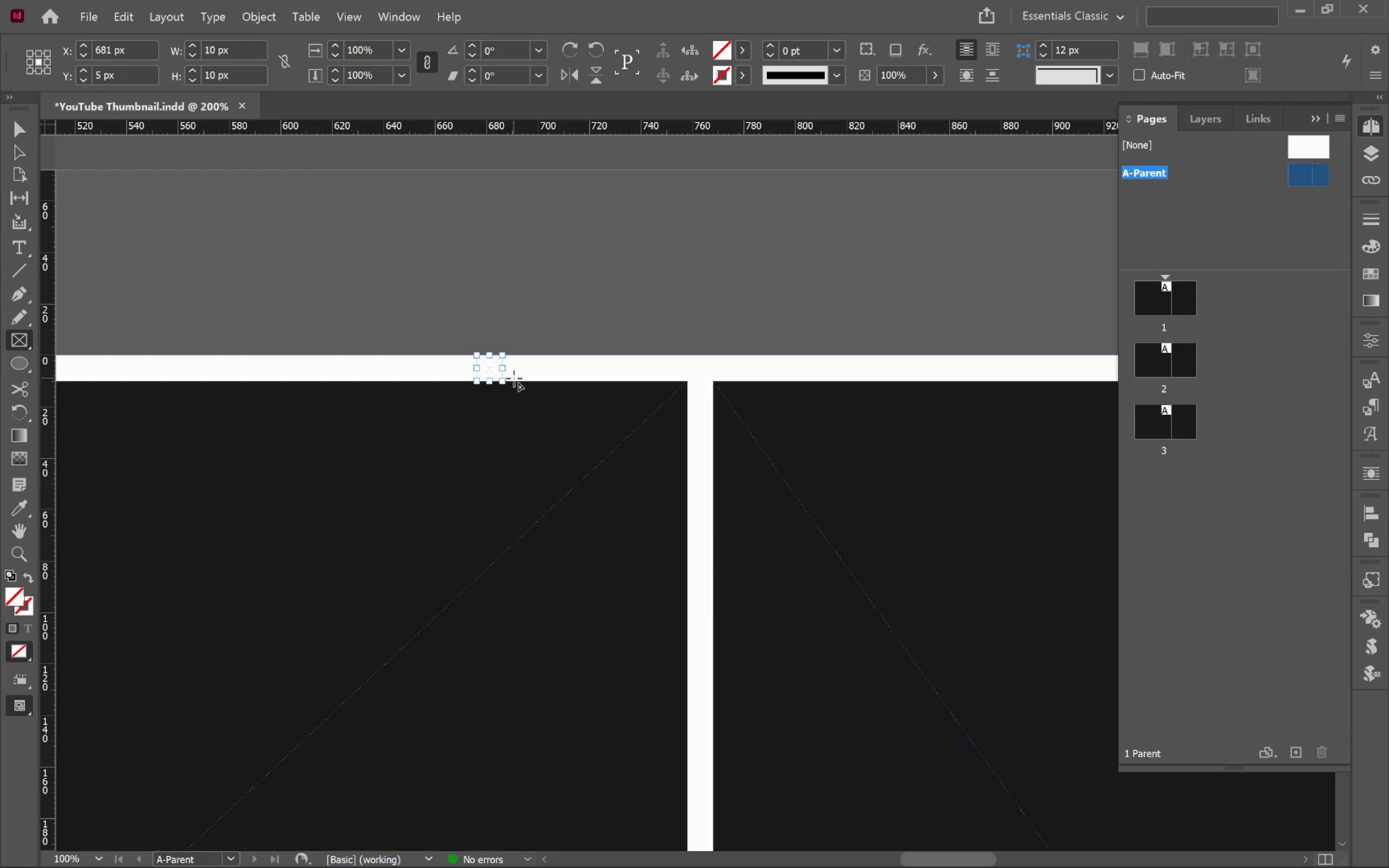 
key(V)
 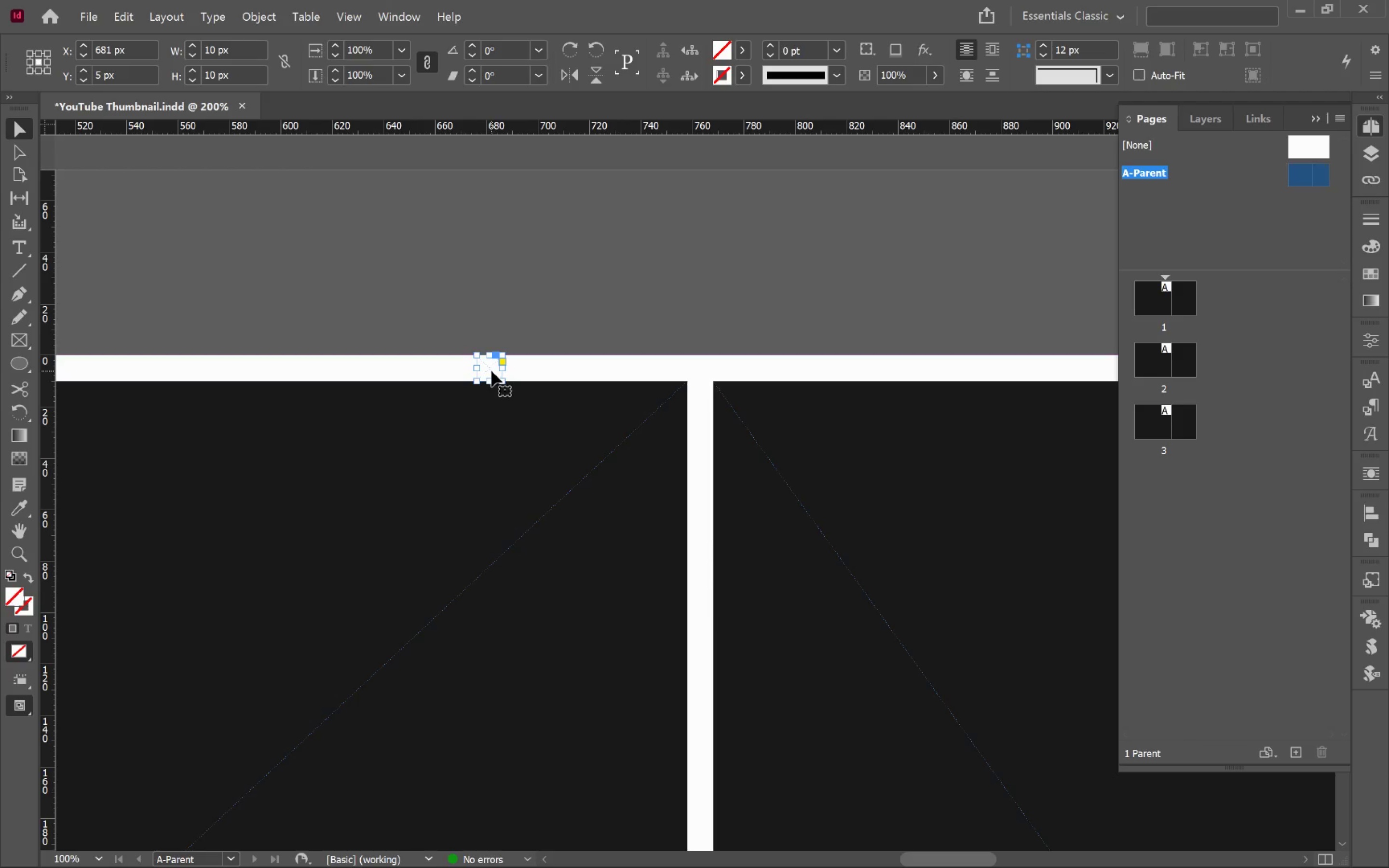 
left_click_drag(start_coordinate=[491, 371], to_coordinate=[706, 528])
 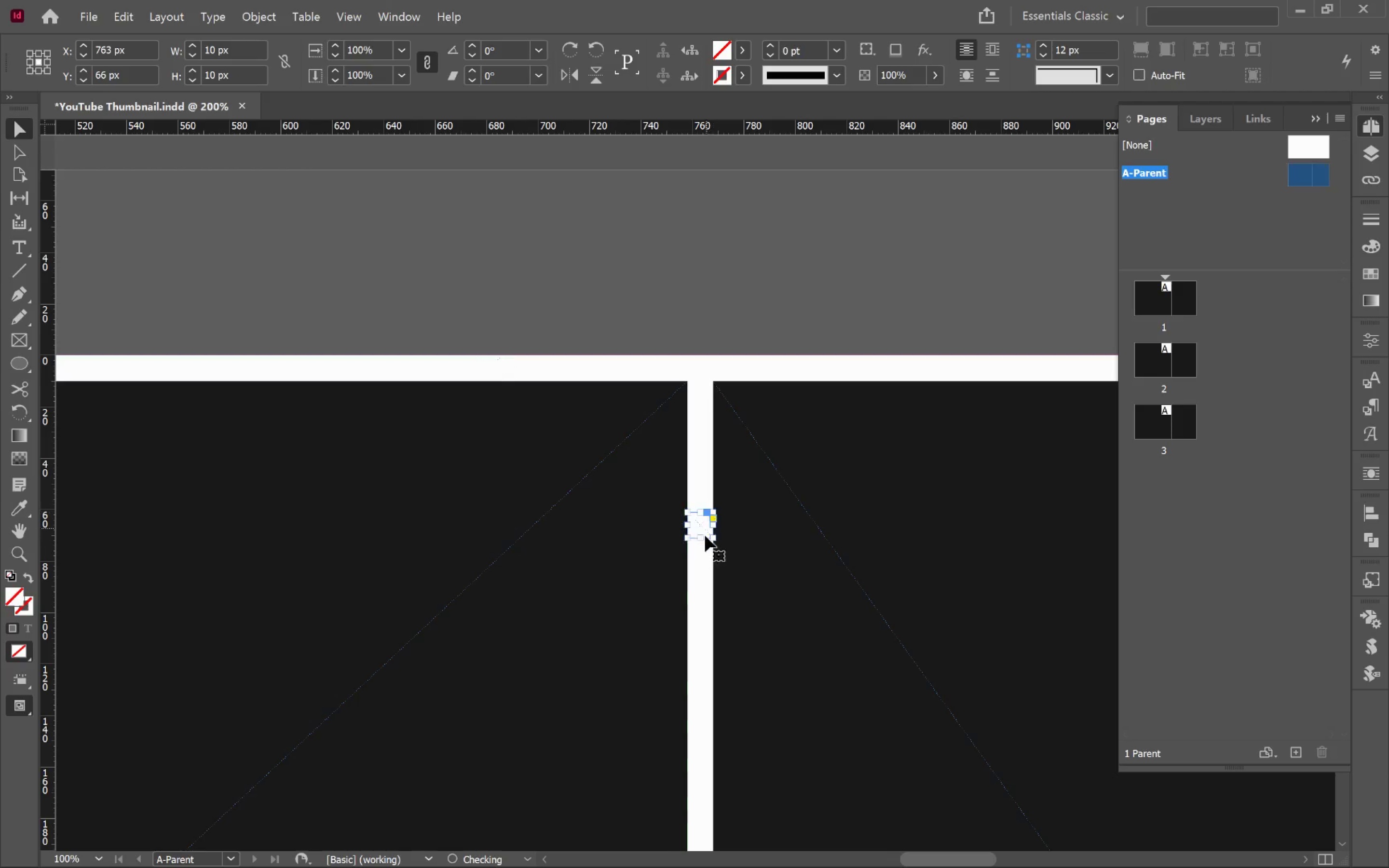 
hold_key(key=AltLeft, duration=1.66)
scroll: coordinate [703, 541], scroll_direction: up, amount: 4.0
 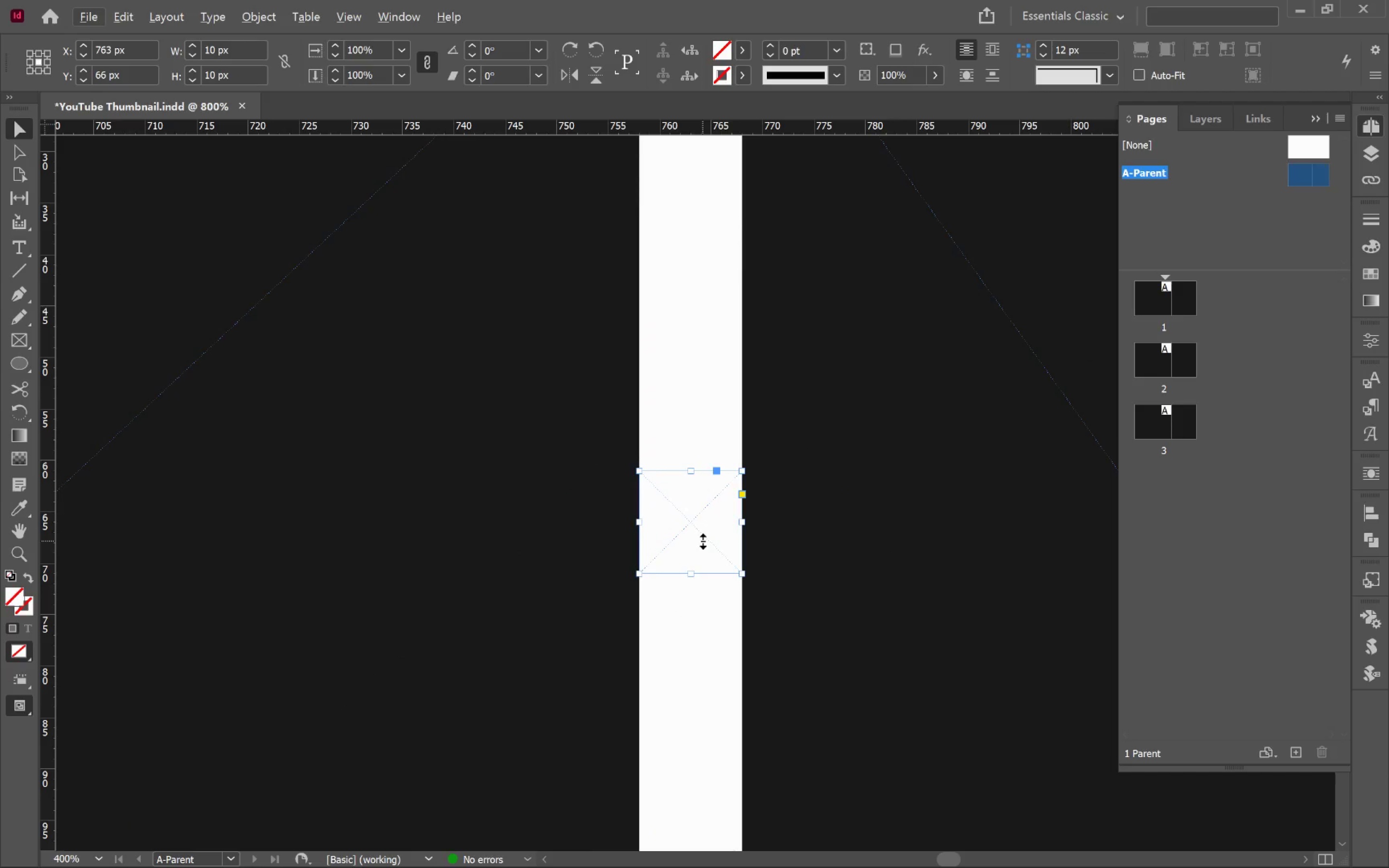 
left_click([869, 490])
 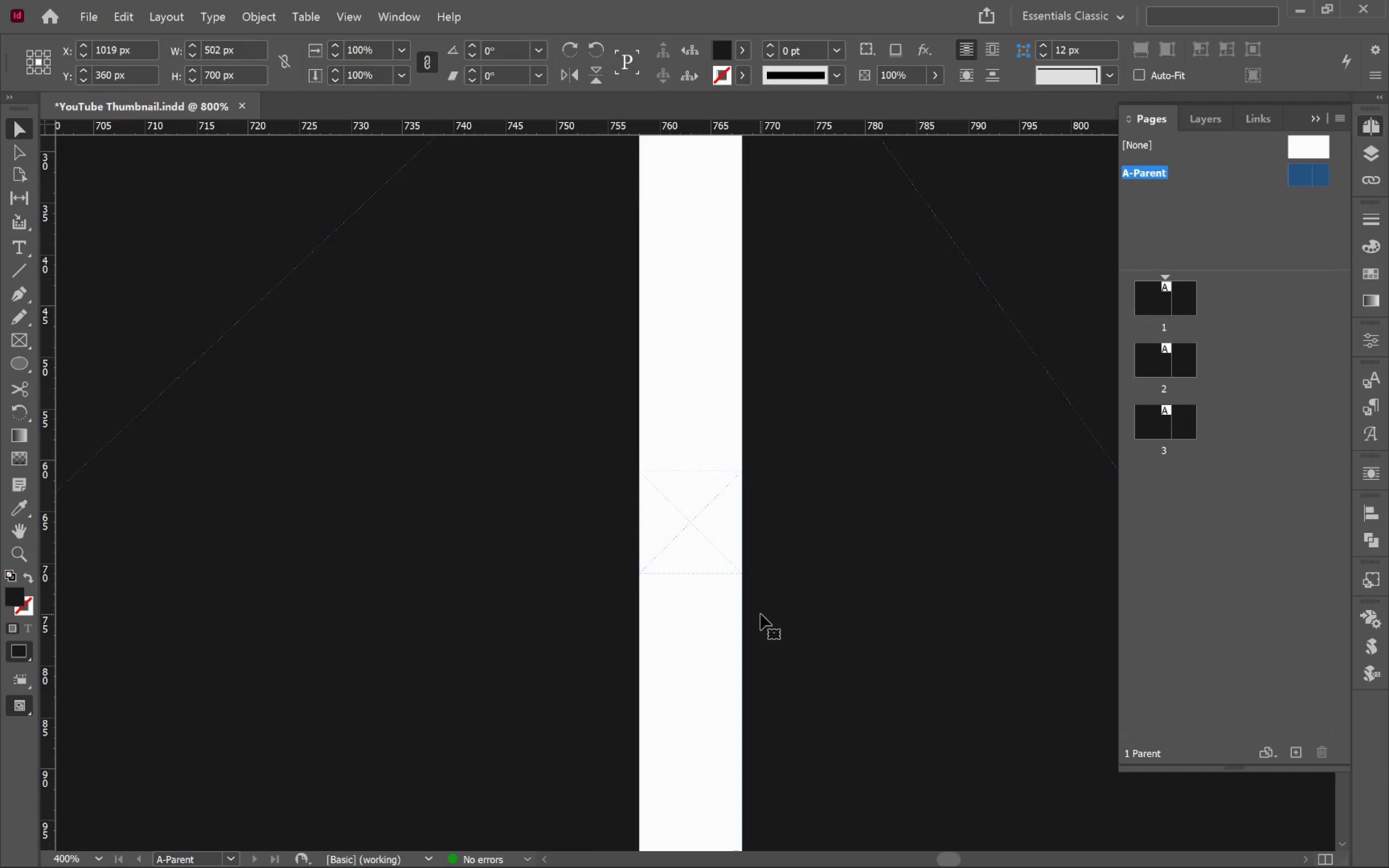 
hold_key(key=AltLeft, duration=2.71)
scroll: coordinate [829, 605], scroll_direction: down, amount: 7.0
 